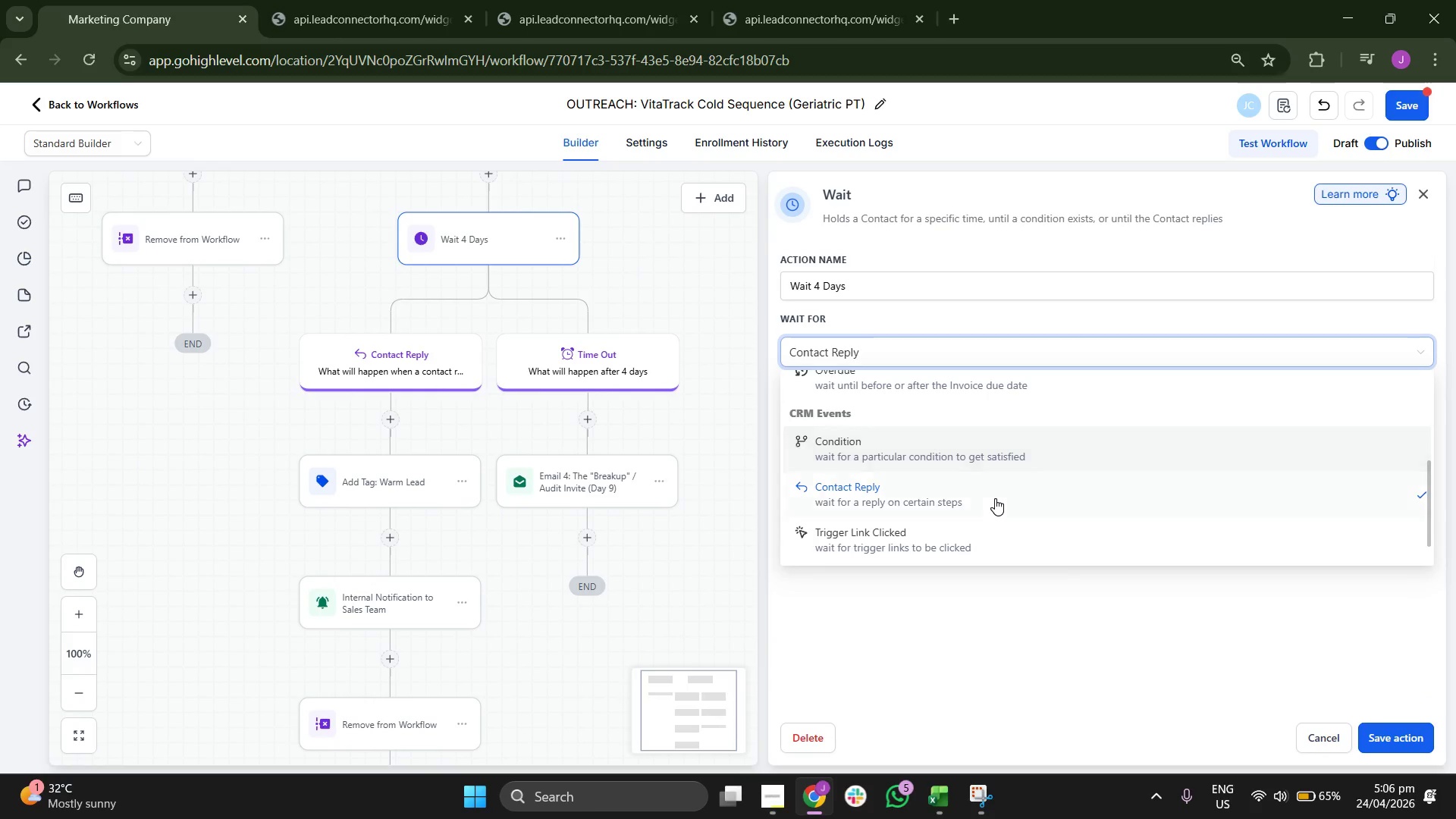 
left_click([995, 498])
 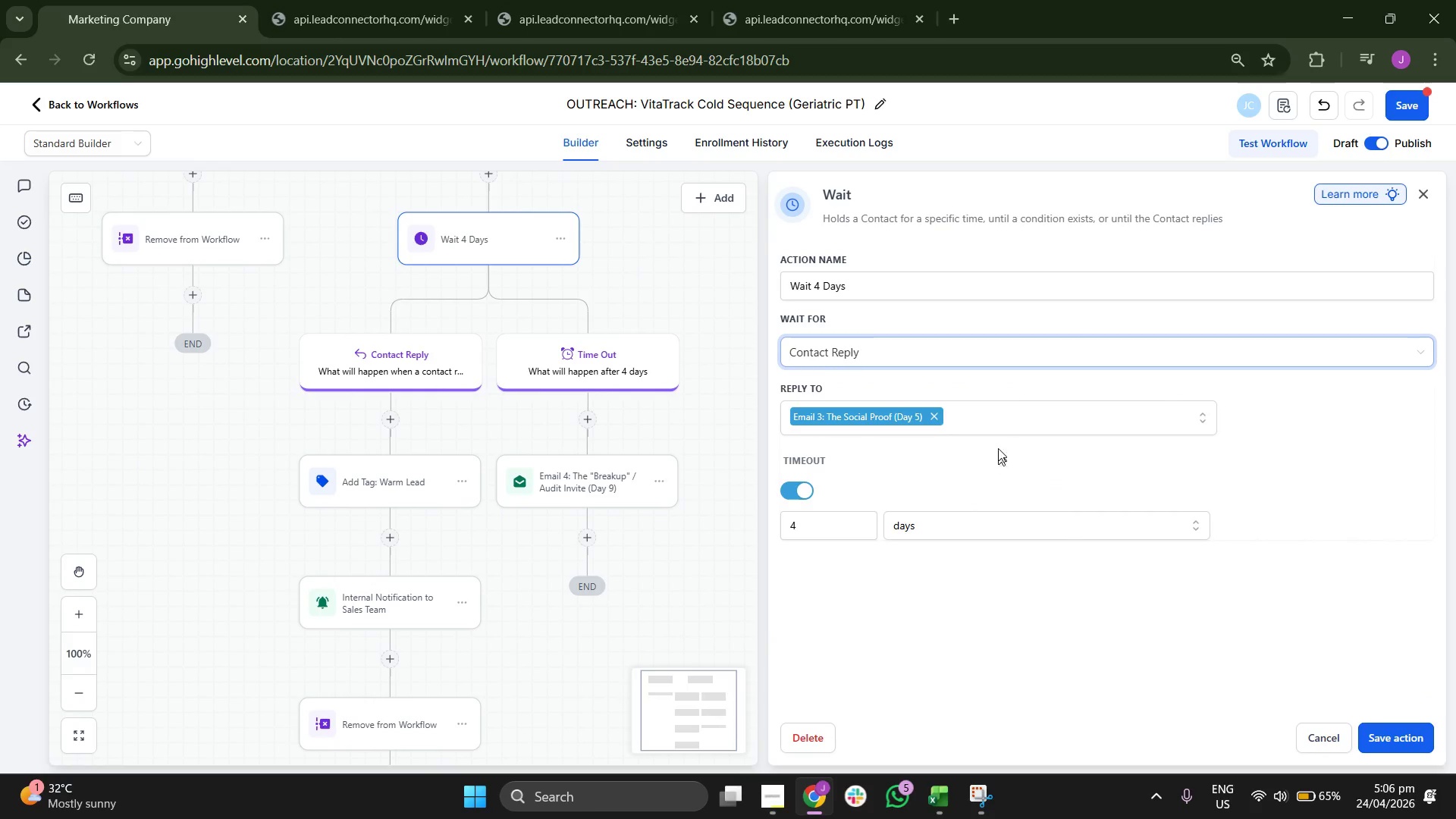 
left_click([1015, 422])
 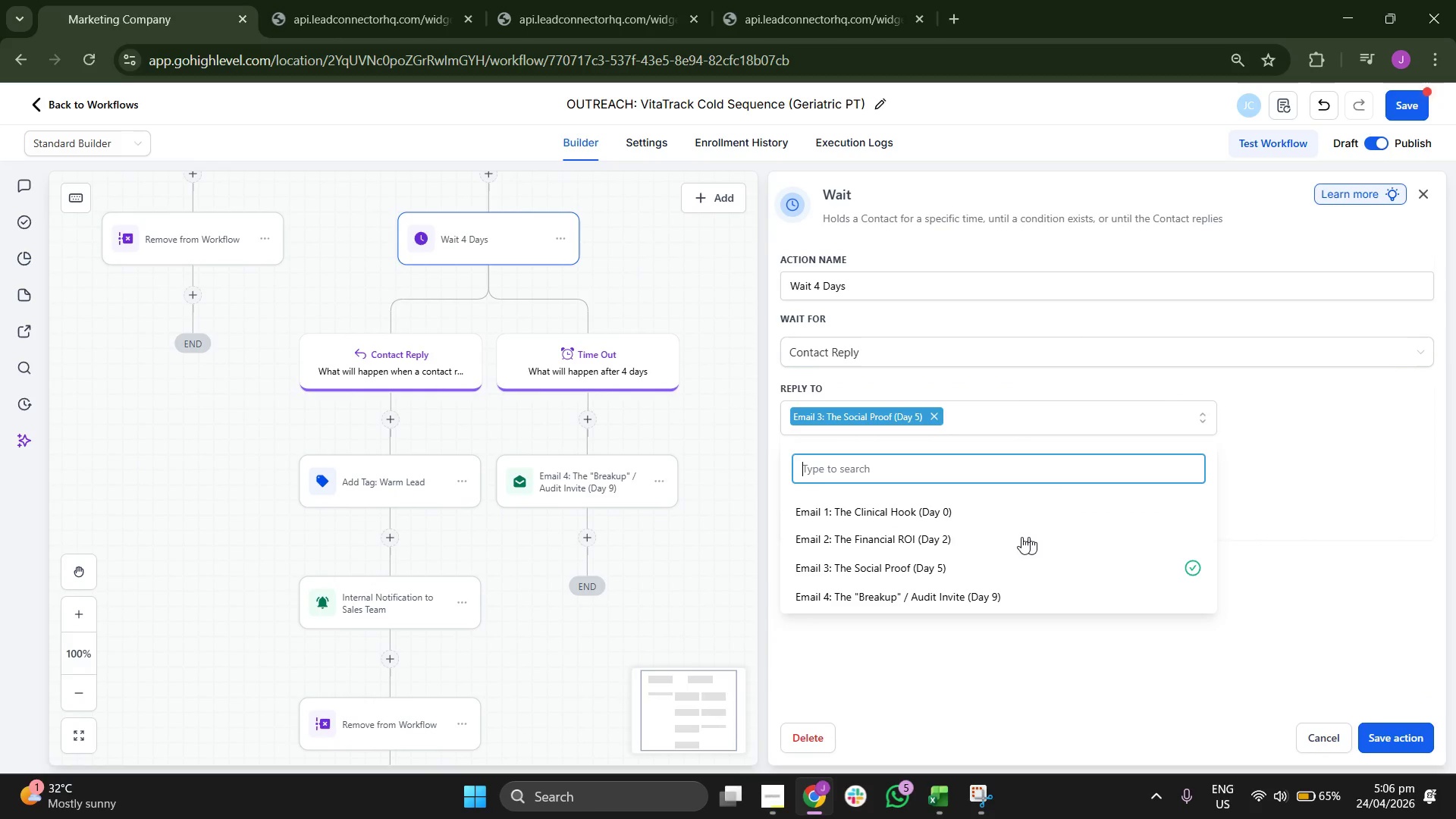 
scroll: coordinate [643, 347], scroll_direction: up, amount: 2.0
 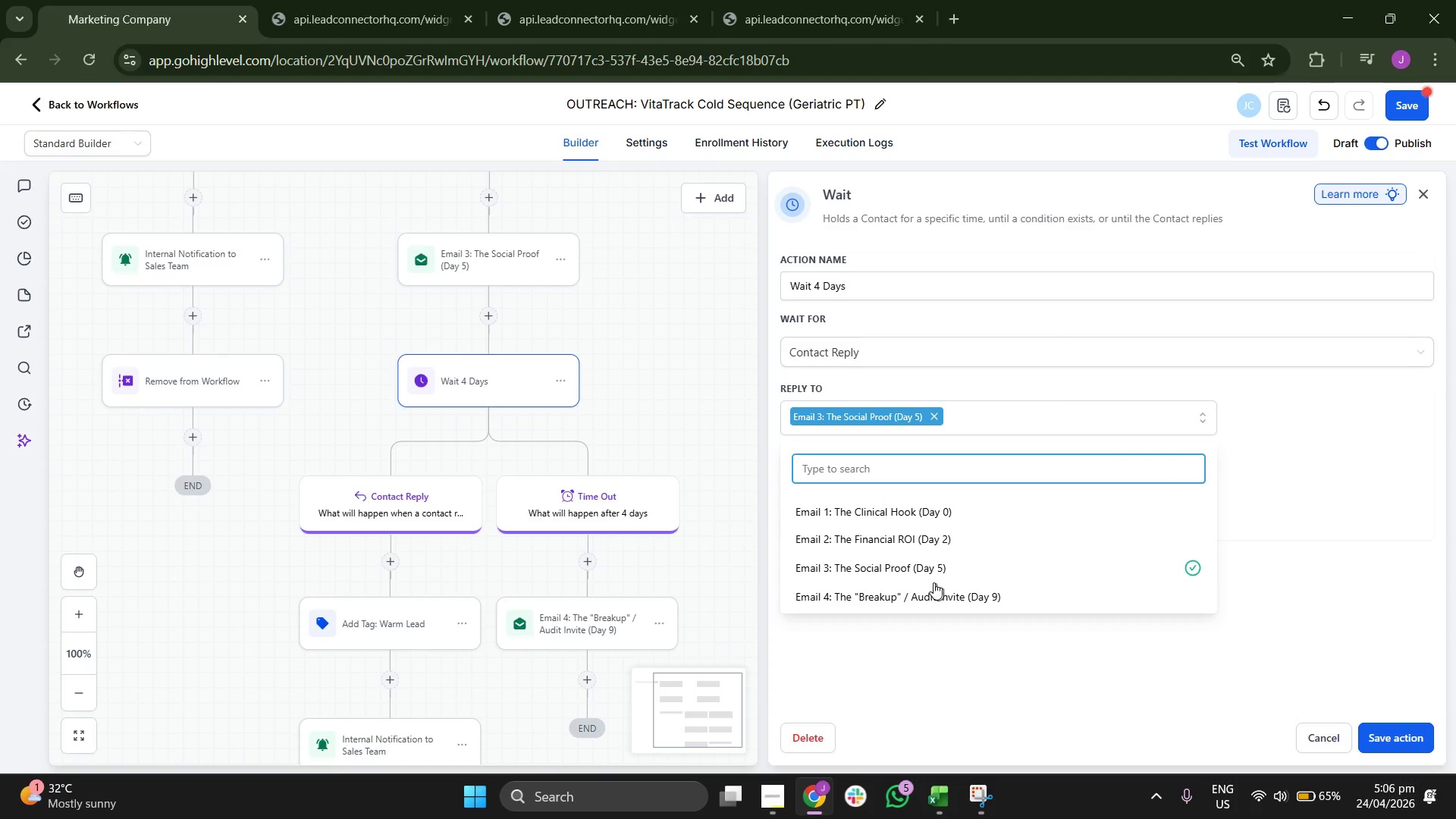 
left_click([915, 564])
 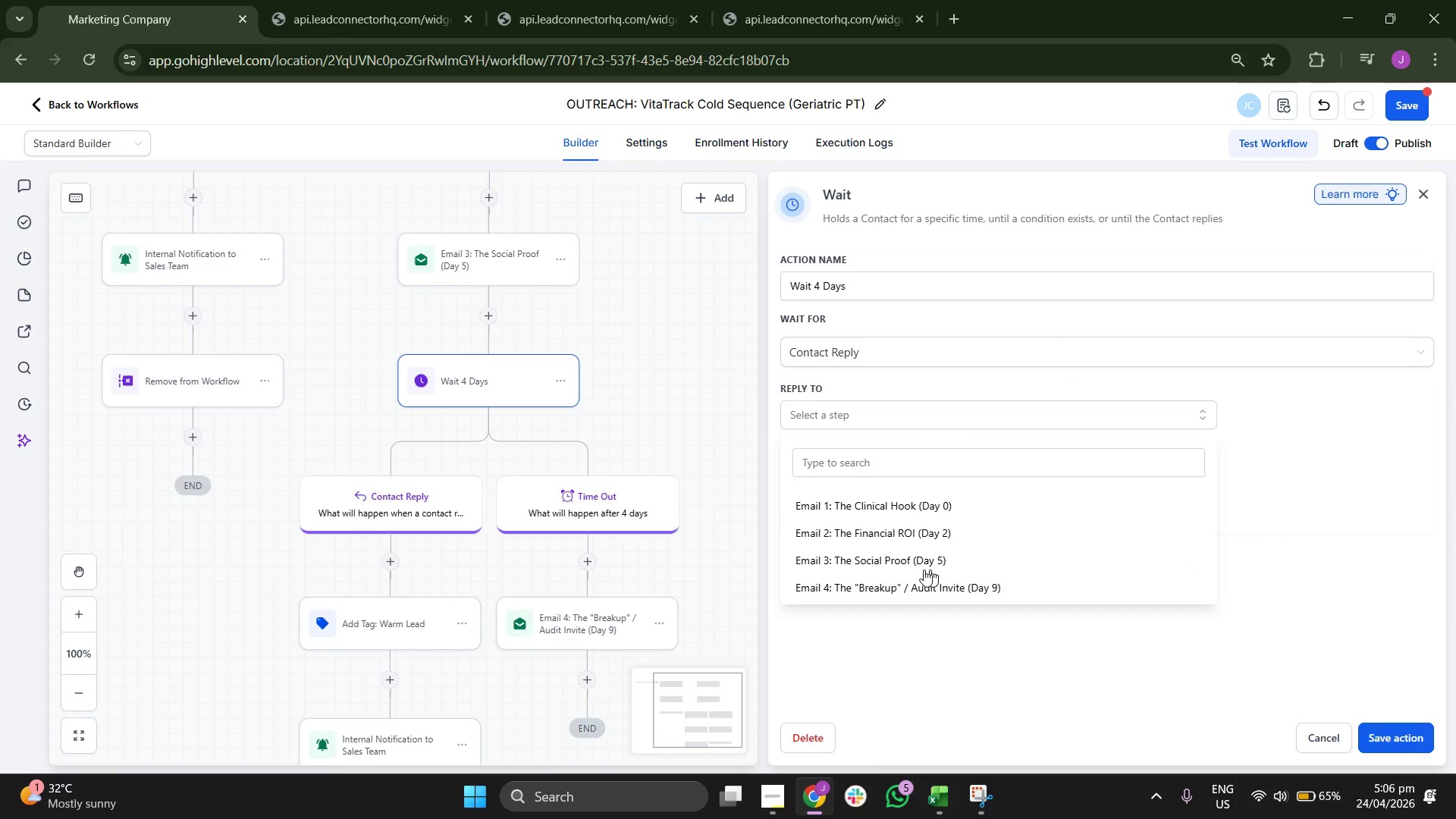 
left_click([908, 566])
 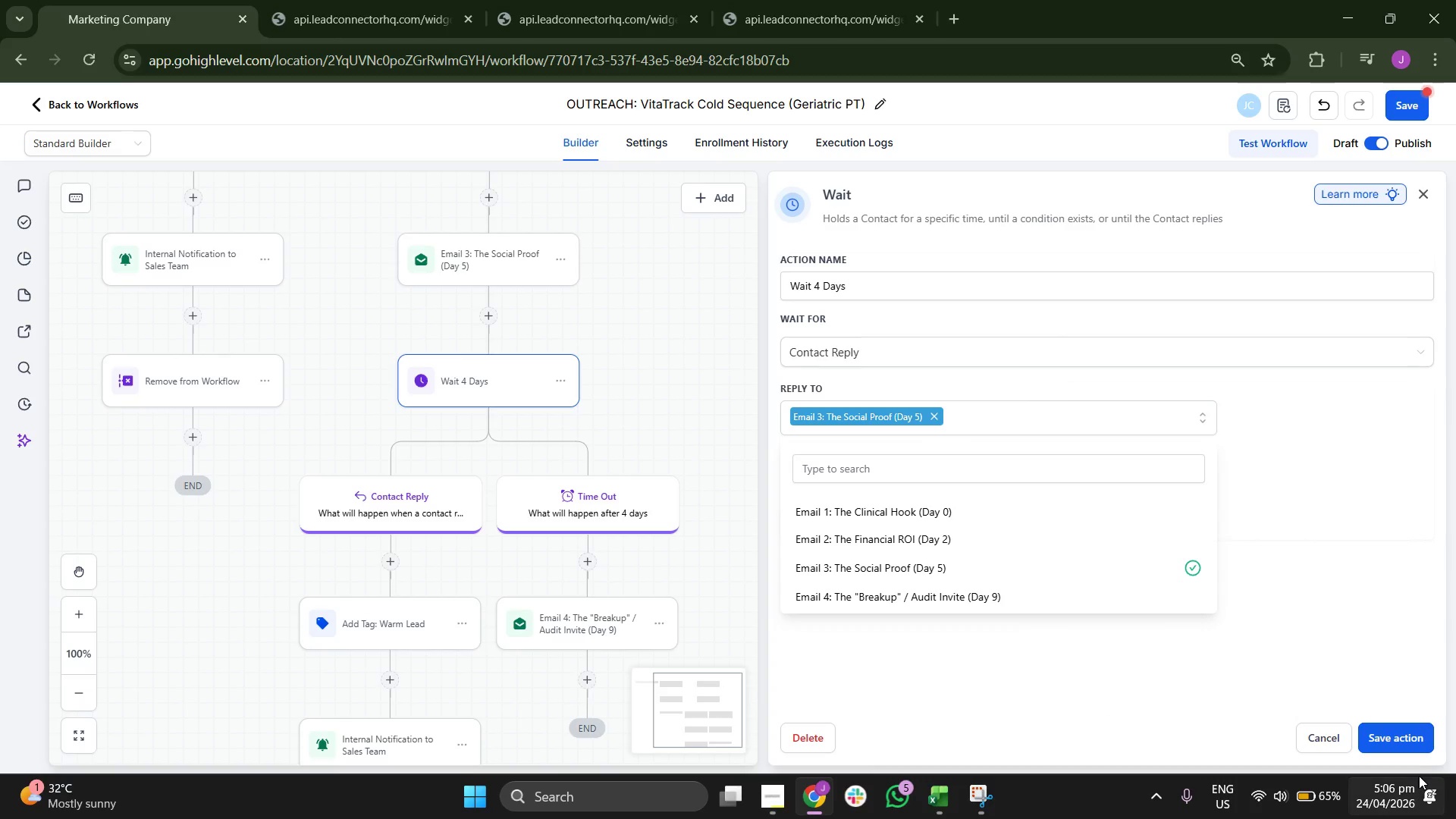 
left_click([1411, 743])
 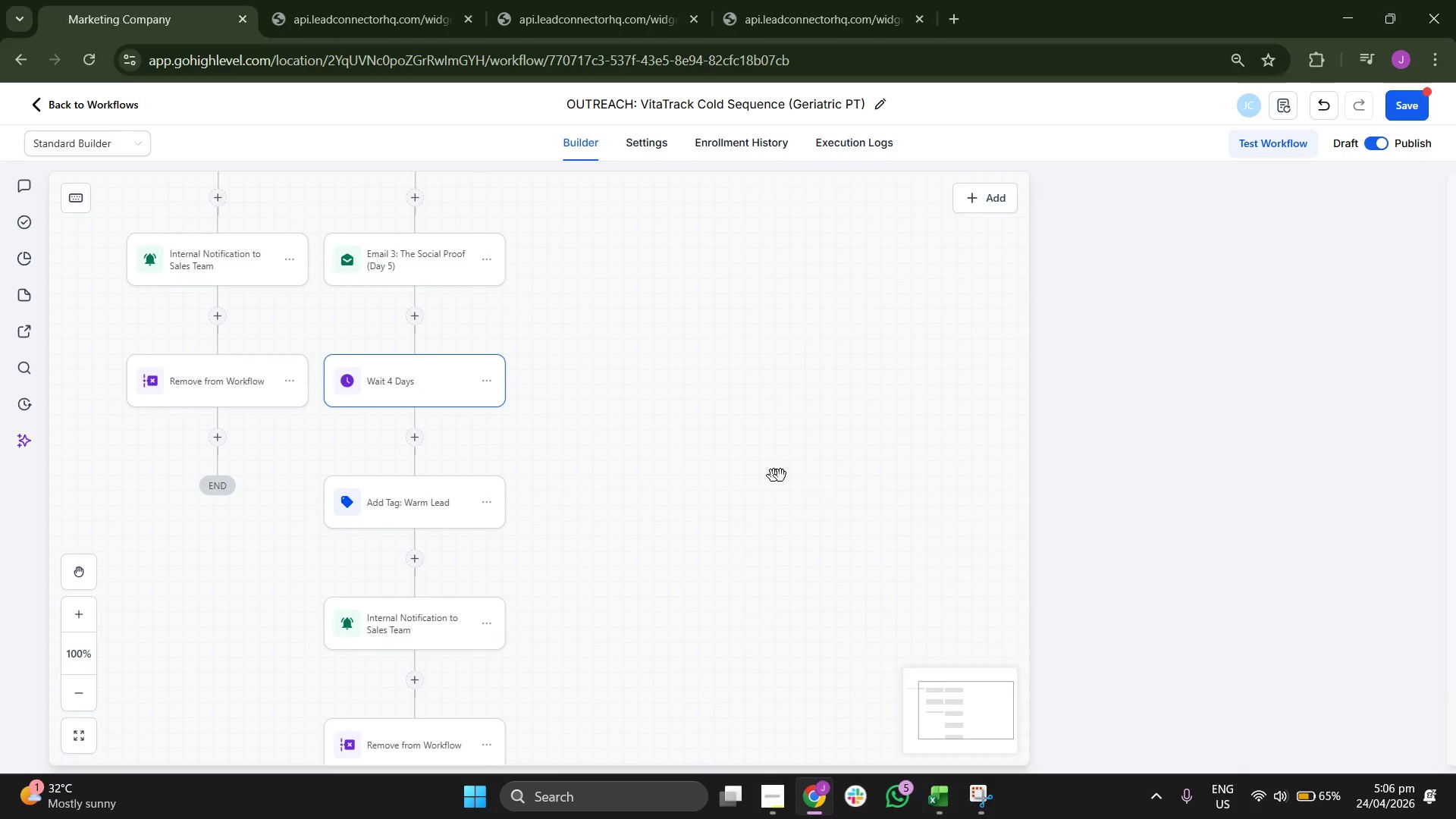 
left_click_drag(start_coordinate=[795, 504], to_coordinate=[1000, 532])
 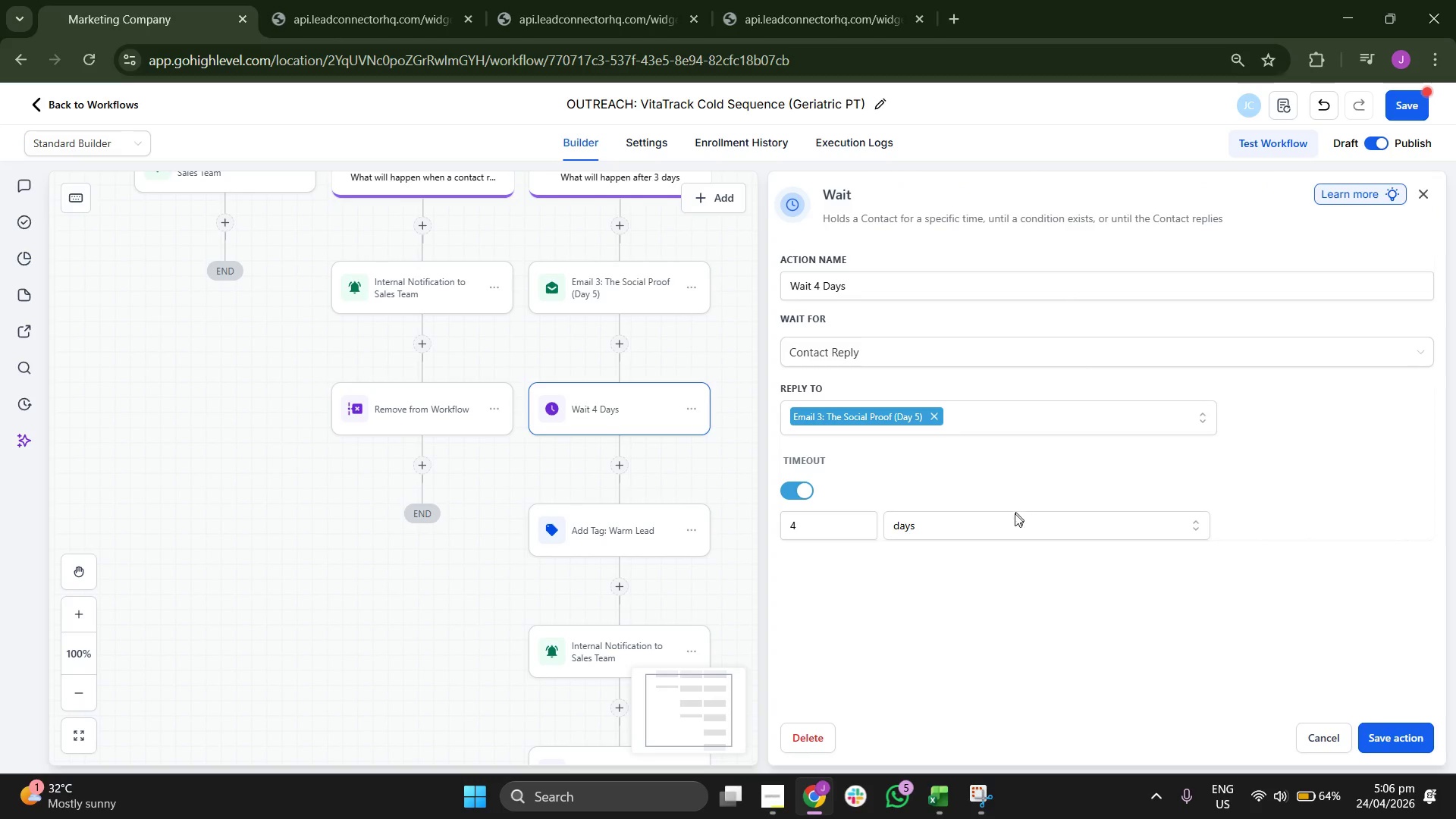 
left_click([920, 349])
 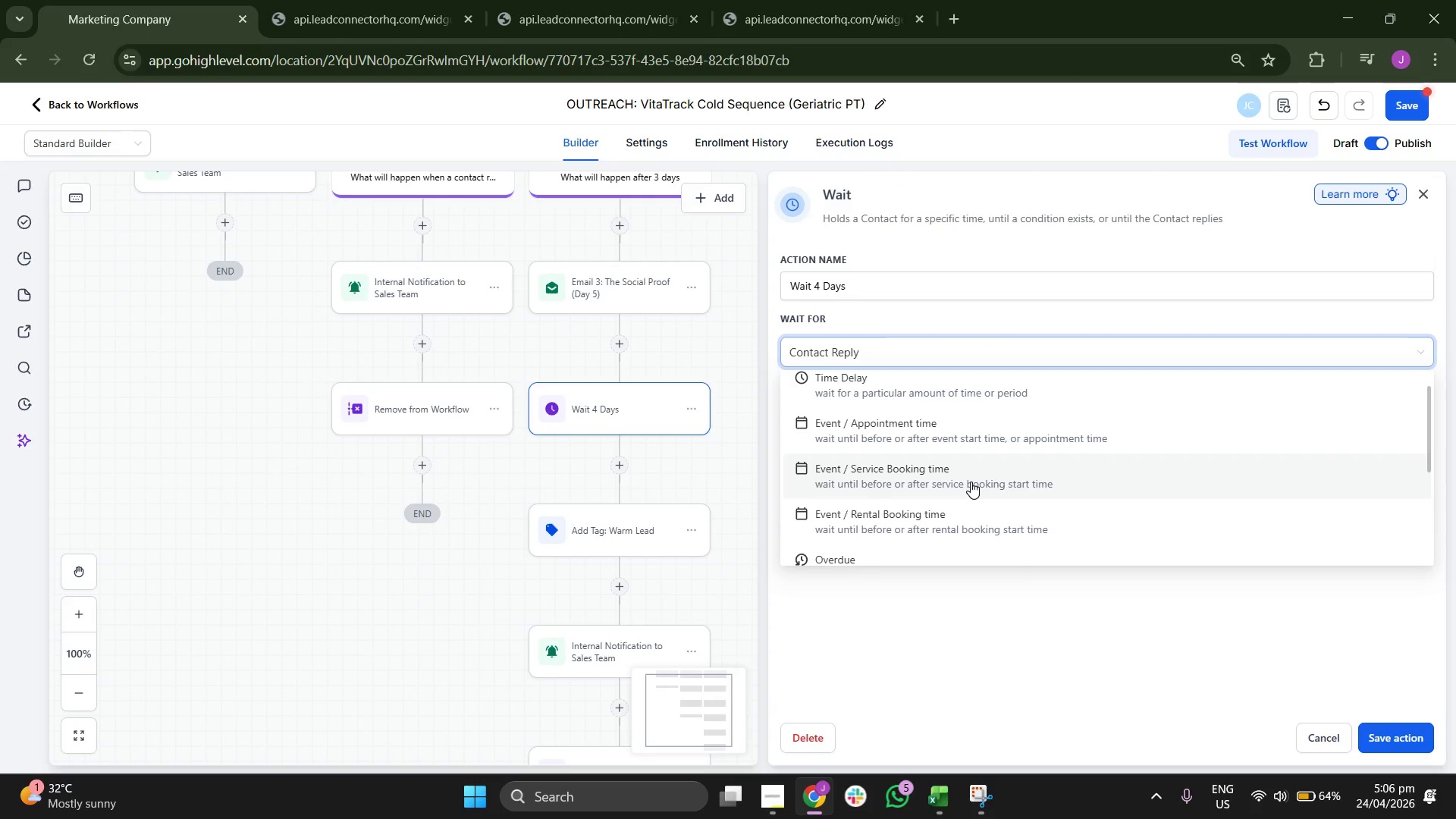 
scroll: coordinate [971, 482], scroll_direction: down, amount: 1.0
 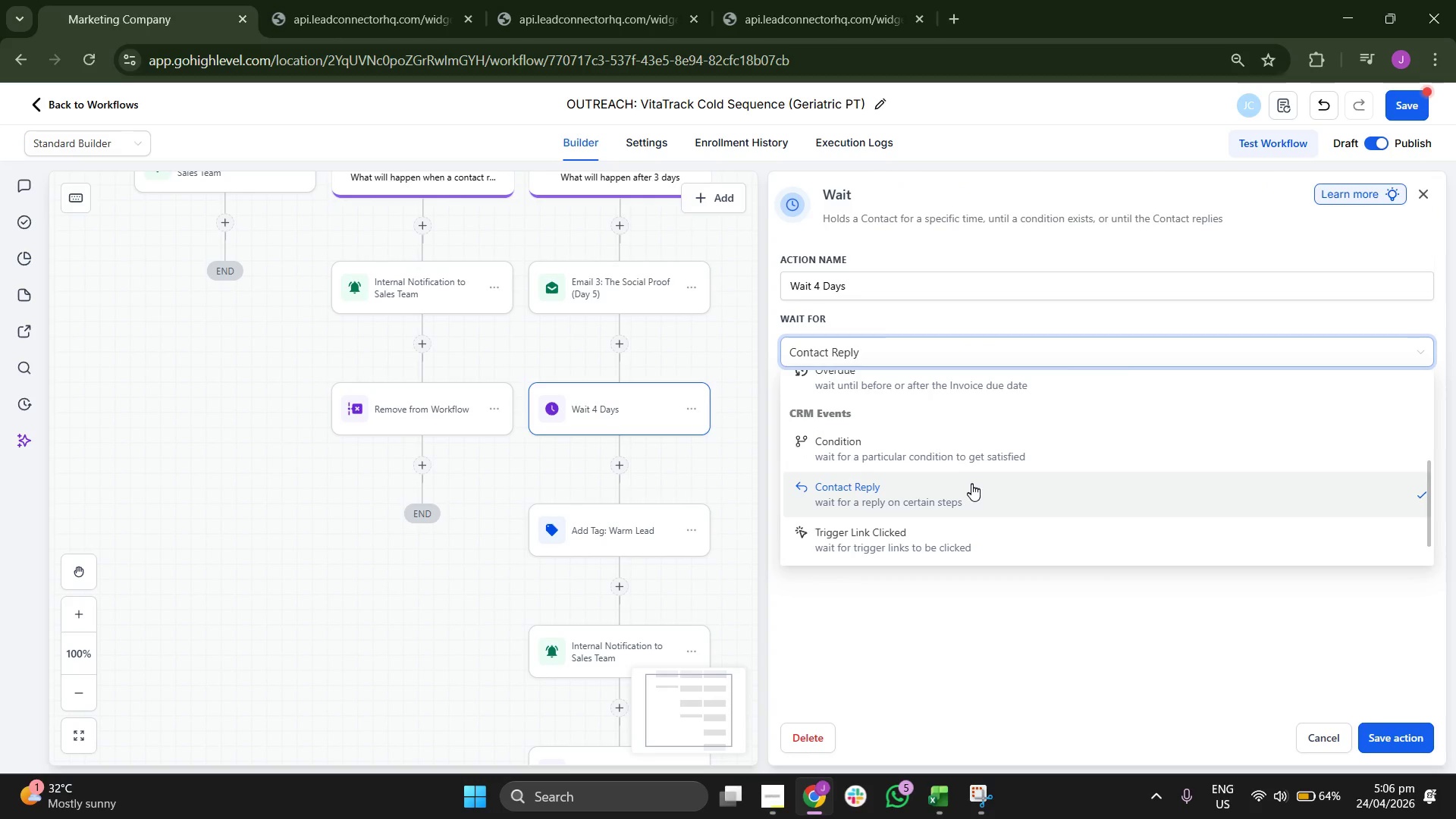 
left_click([971, 485])
 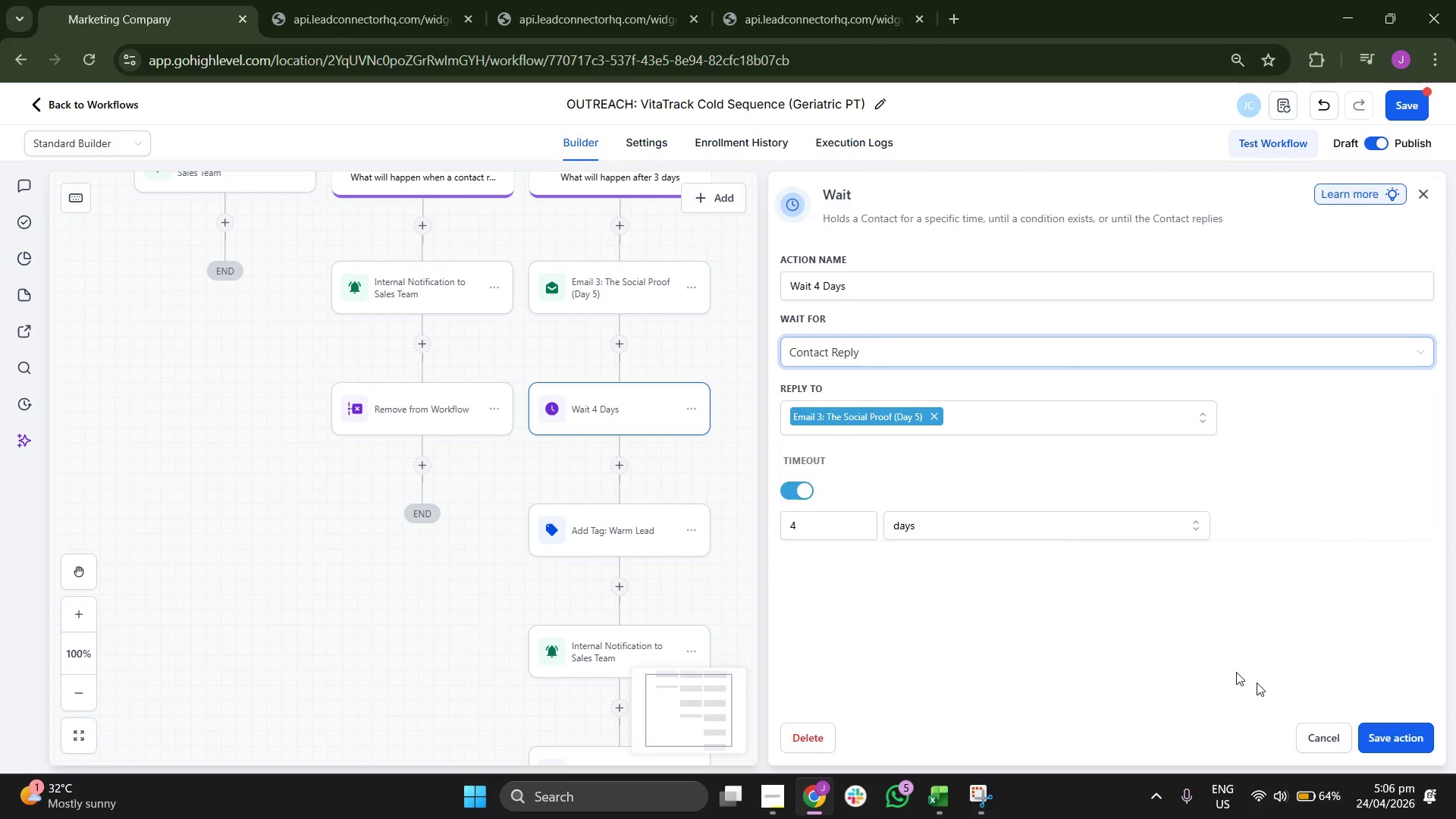 
left_click([1423, 747])
 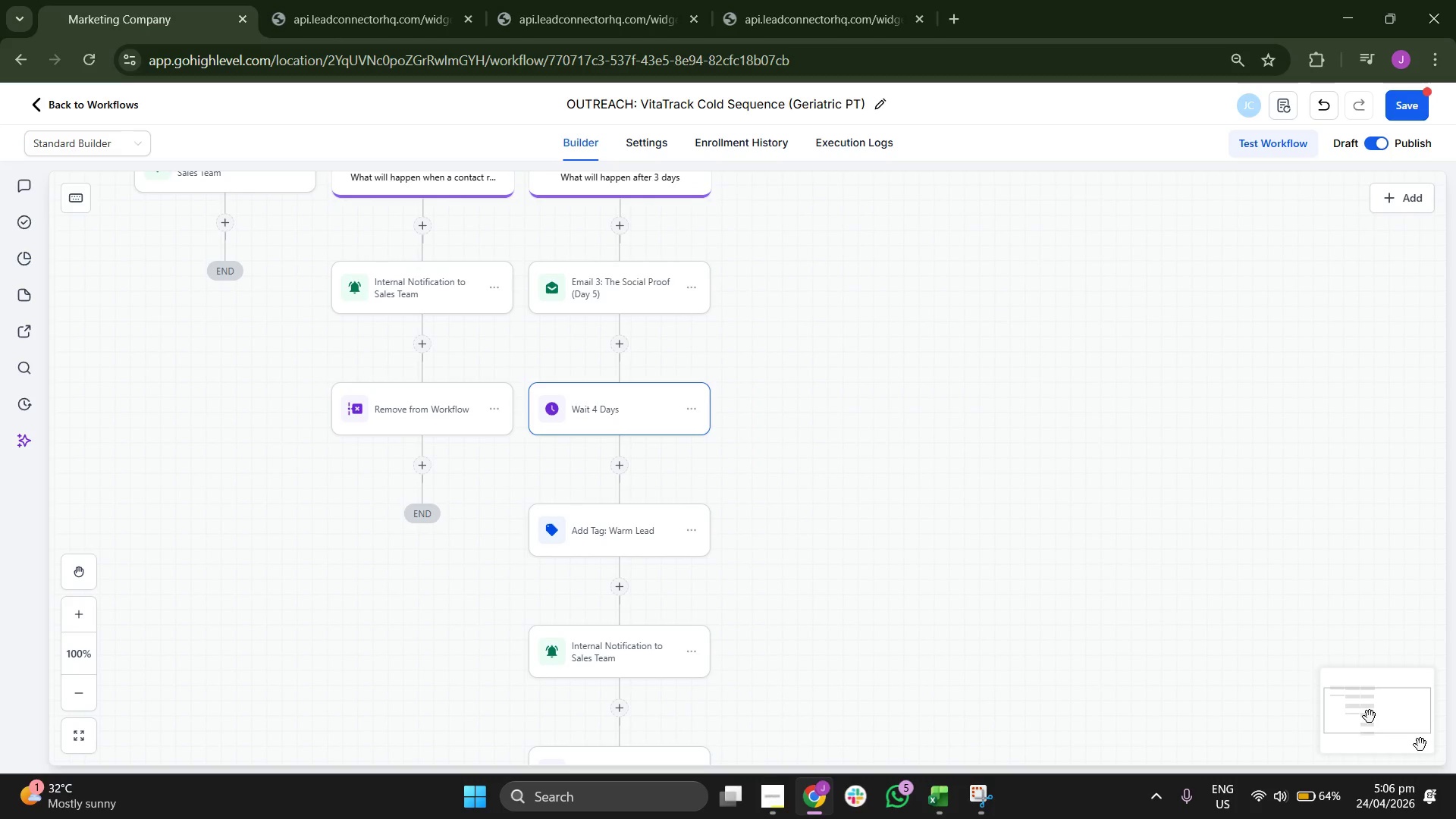 
left_click_drag(start_coordinate=[910, 484], to_coordinate=[1077, 604])
 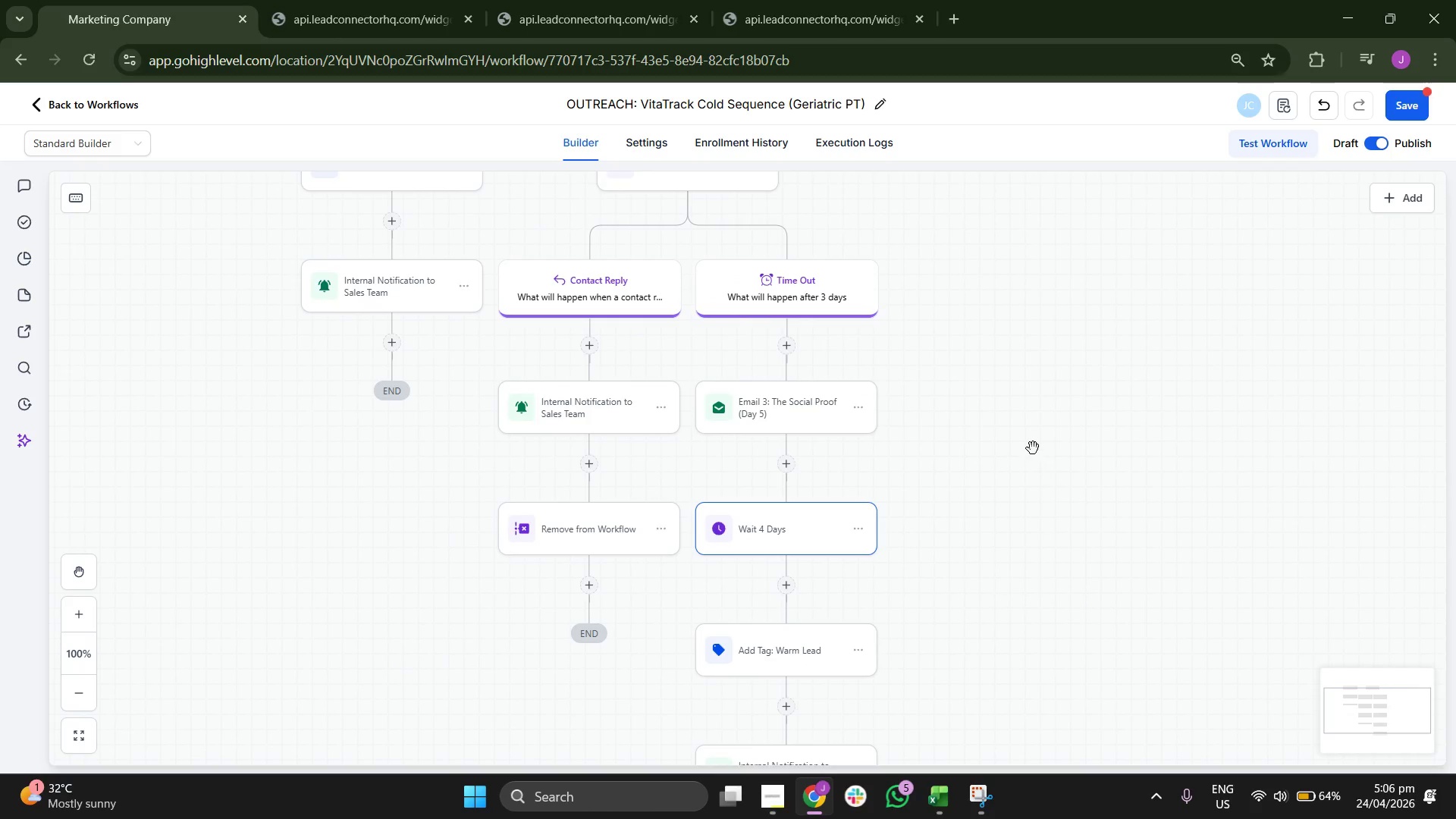 
left_click_drag(start_coordinate=[1034, 446], to_coordinate=[1062, 431])
 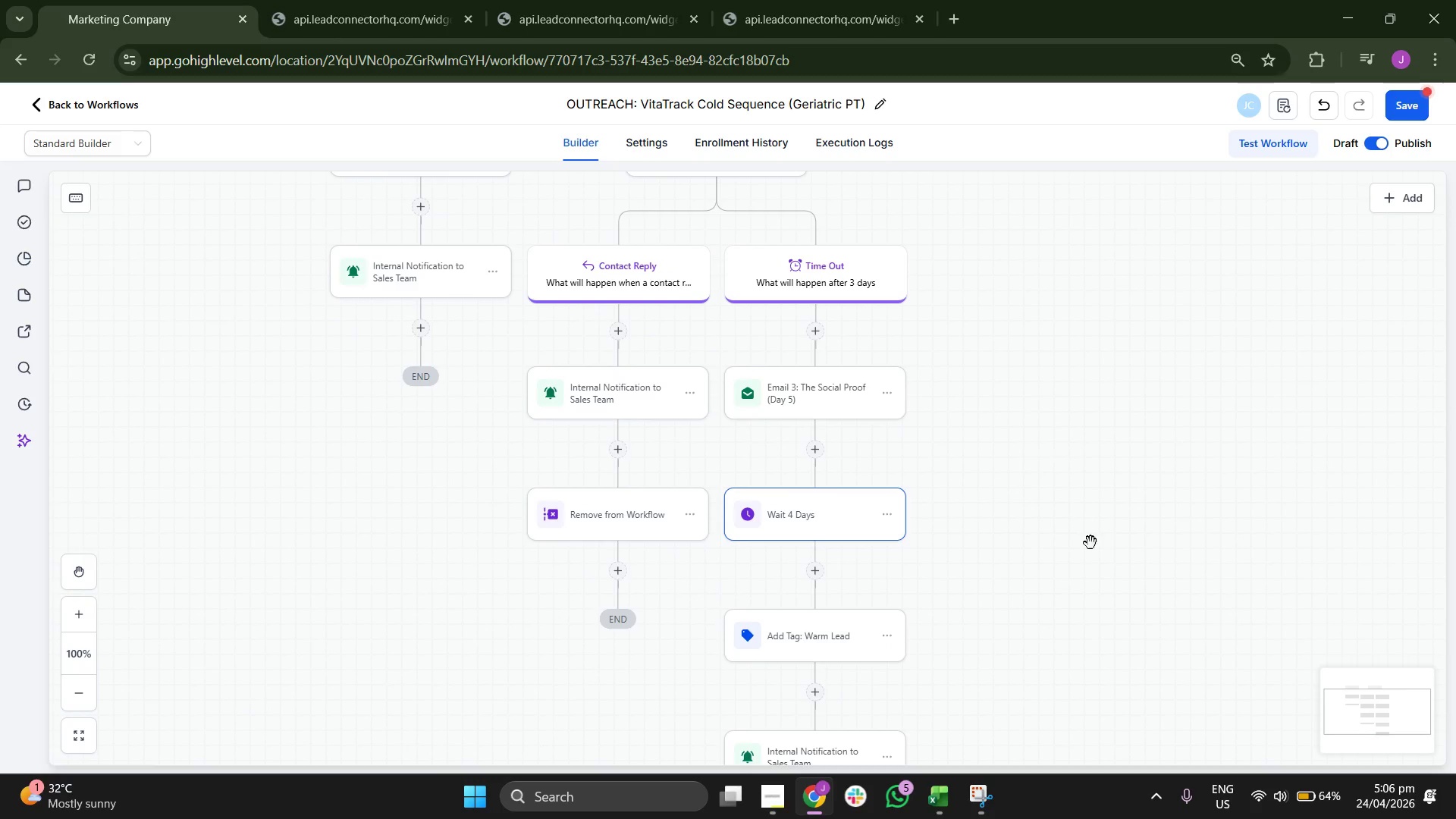 
left_click_drag(start_coordinate=[1090, 543], to_coordinate=[1101, 303])
 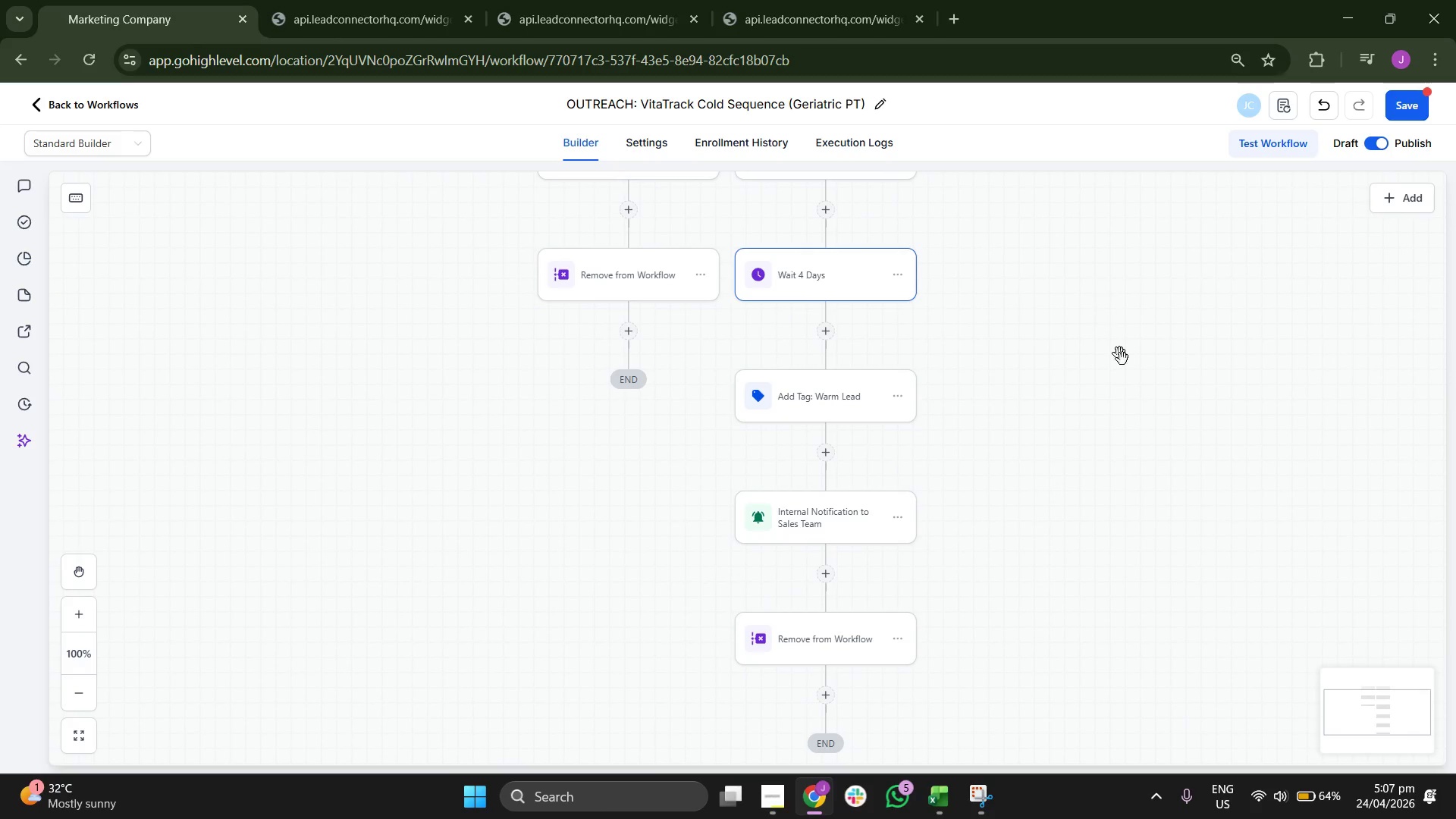 
left_click([1125, 362])
 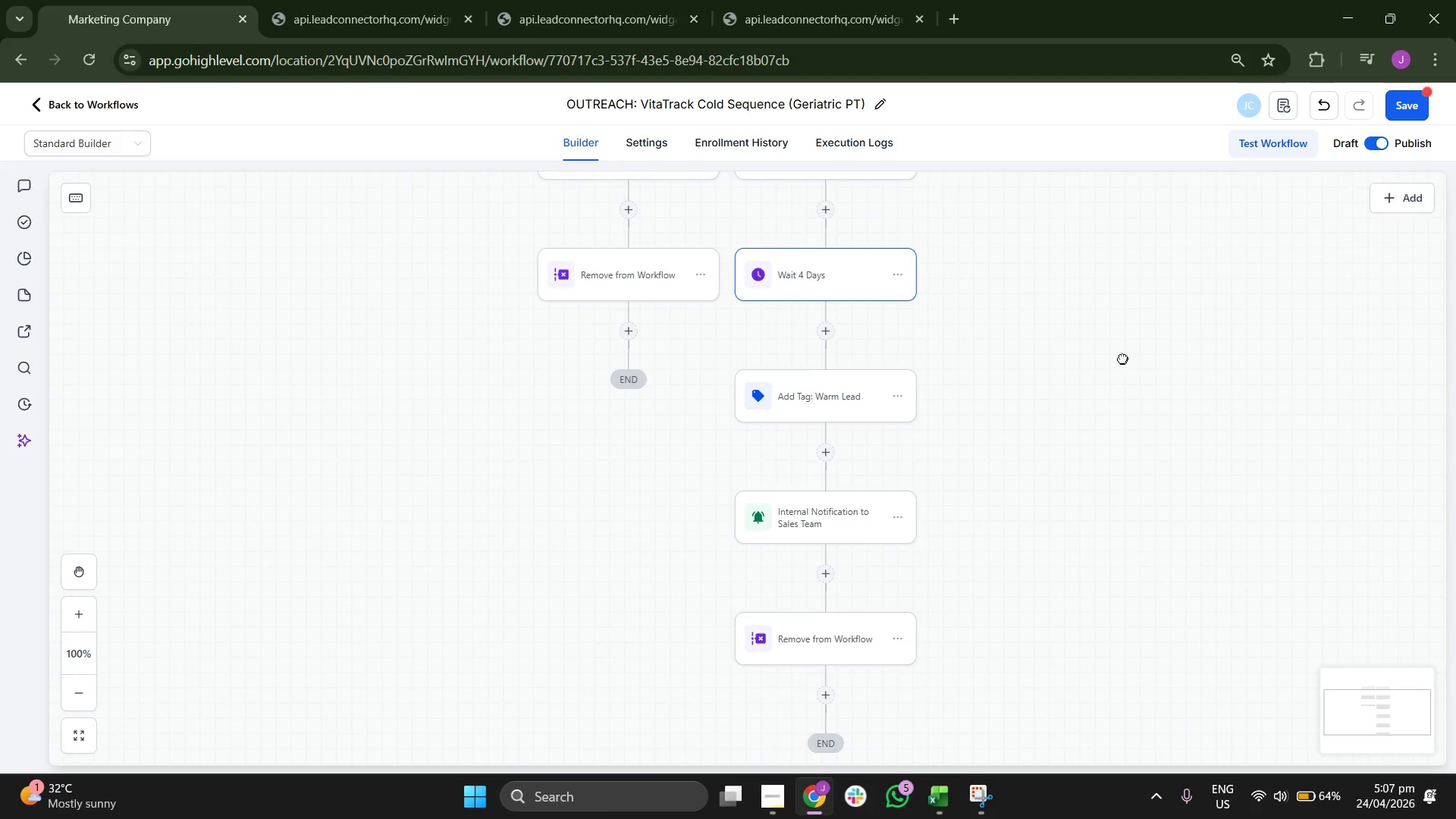 
left_click_drag(start_coordinate=[1125, 361], to_coordinate=[1098, 301])
 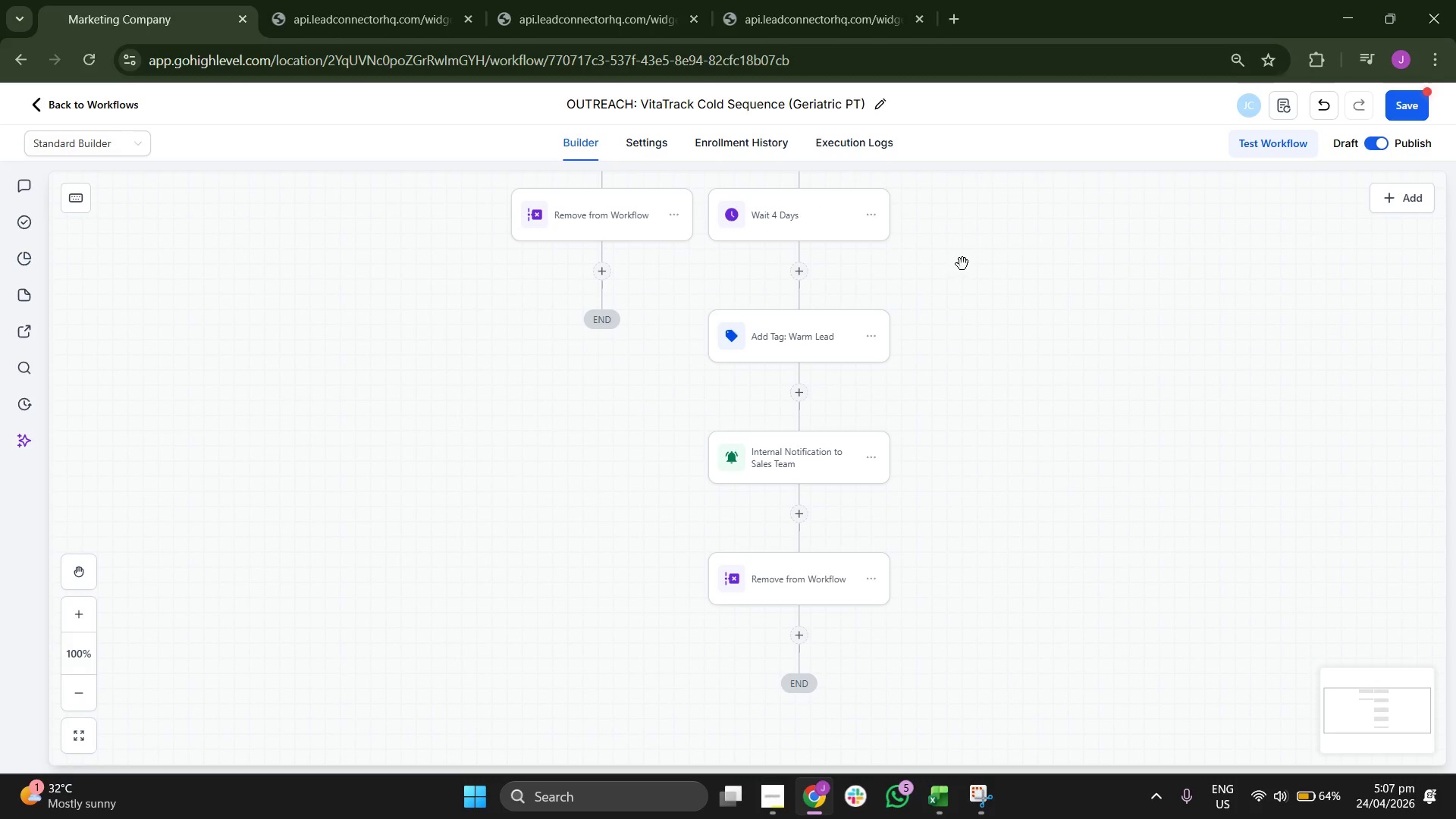 
left_click_drag(start_coordinate=[962, 264], to_coordinate=[972, 293])
 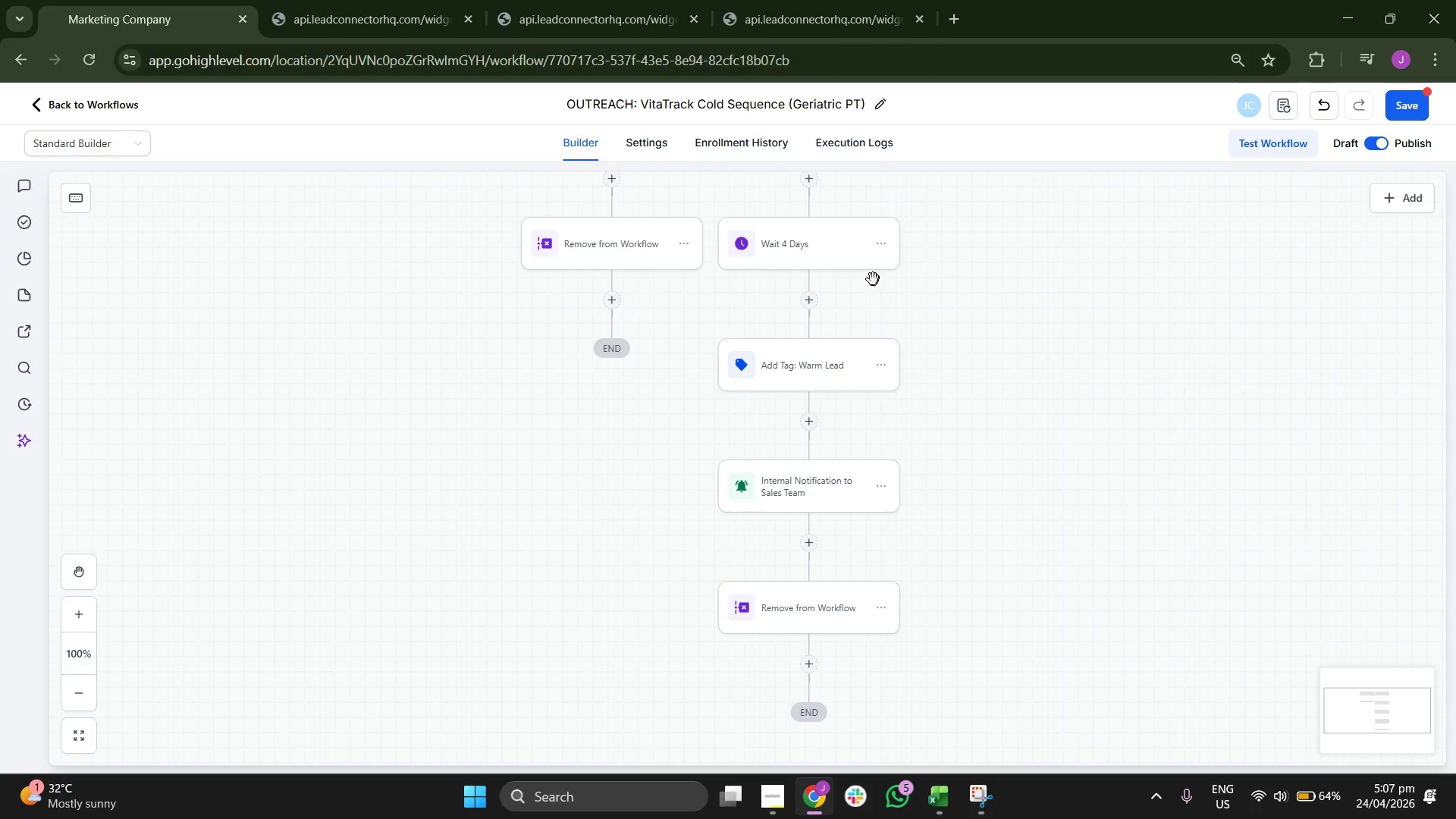 
left_click([847, 260])
 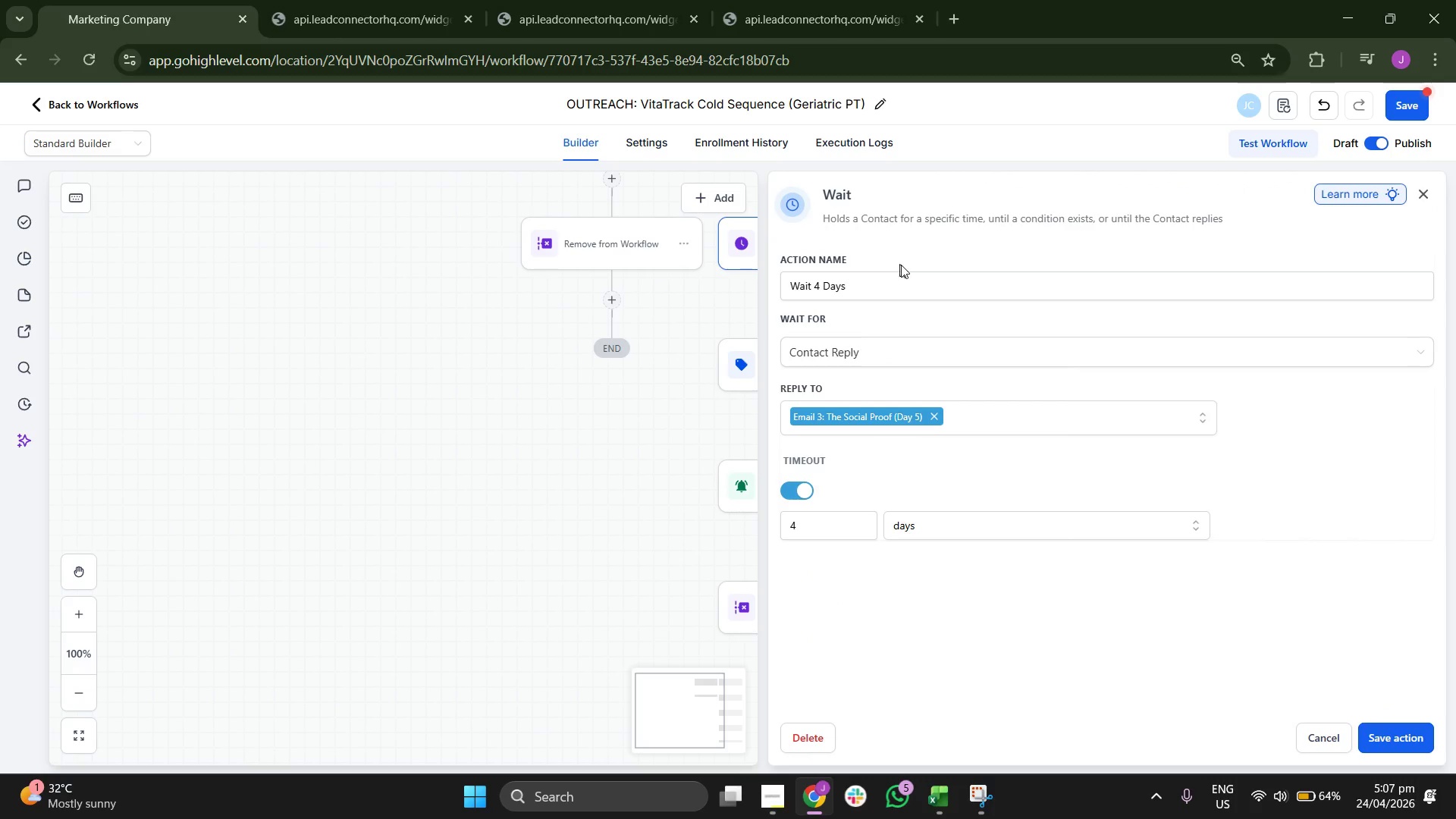 
mouse_move([938, 361])
 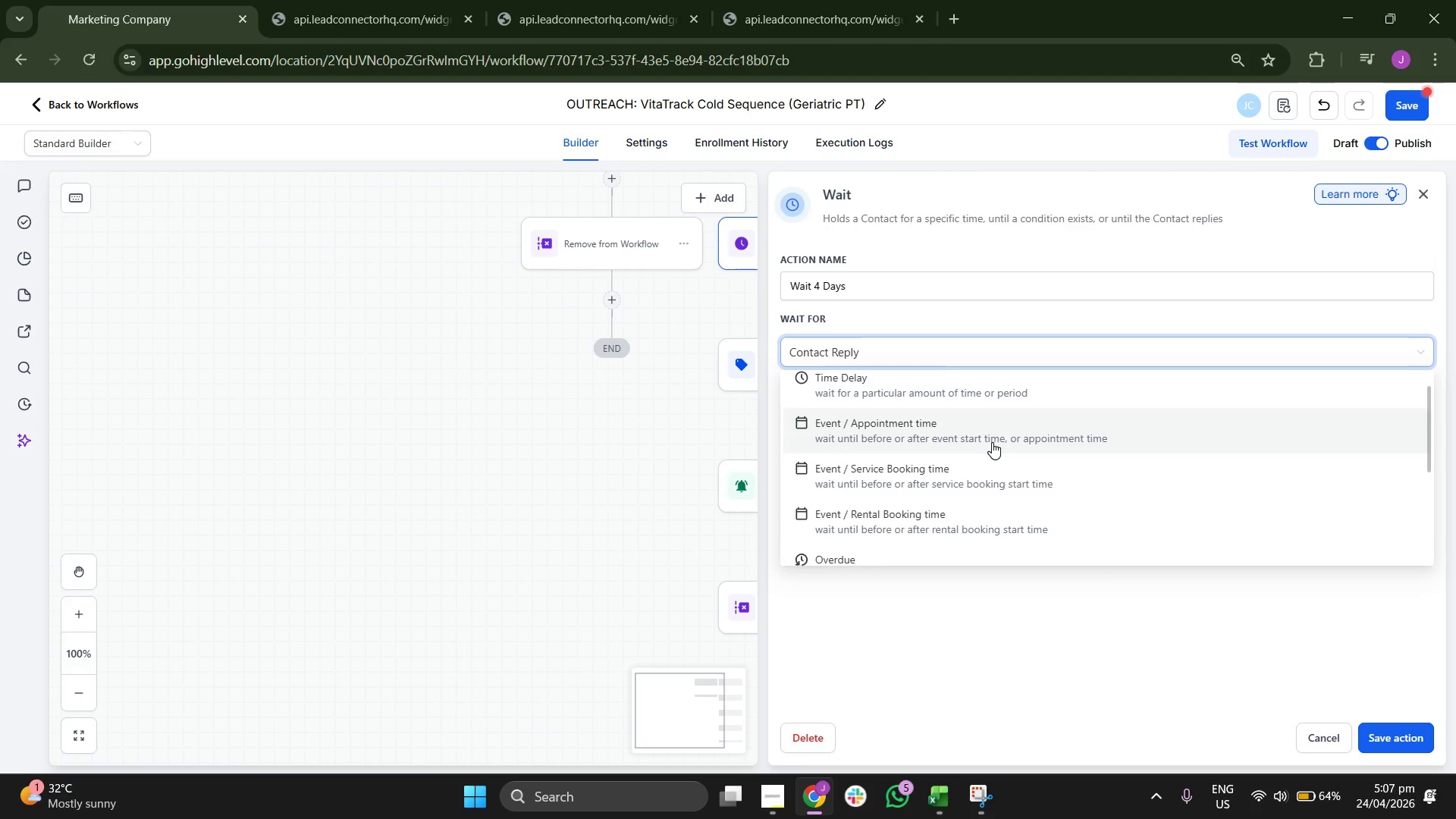 
scroll: coordinate [992, 442], scroll_direction: down, amount: 3.0
 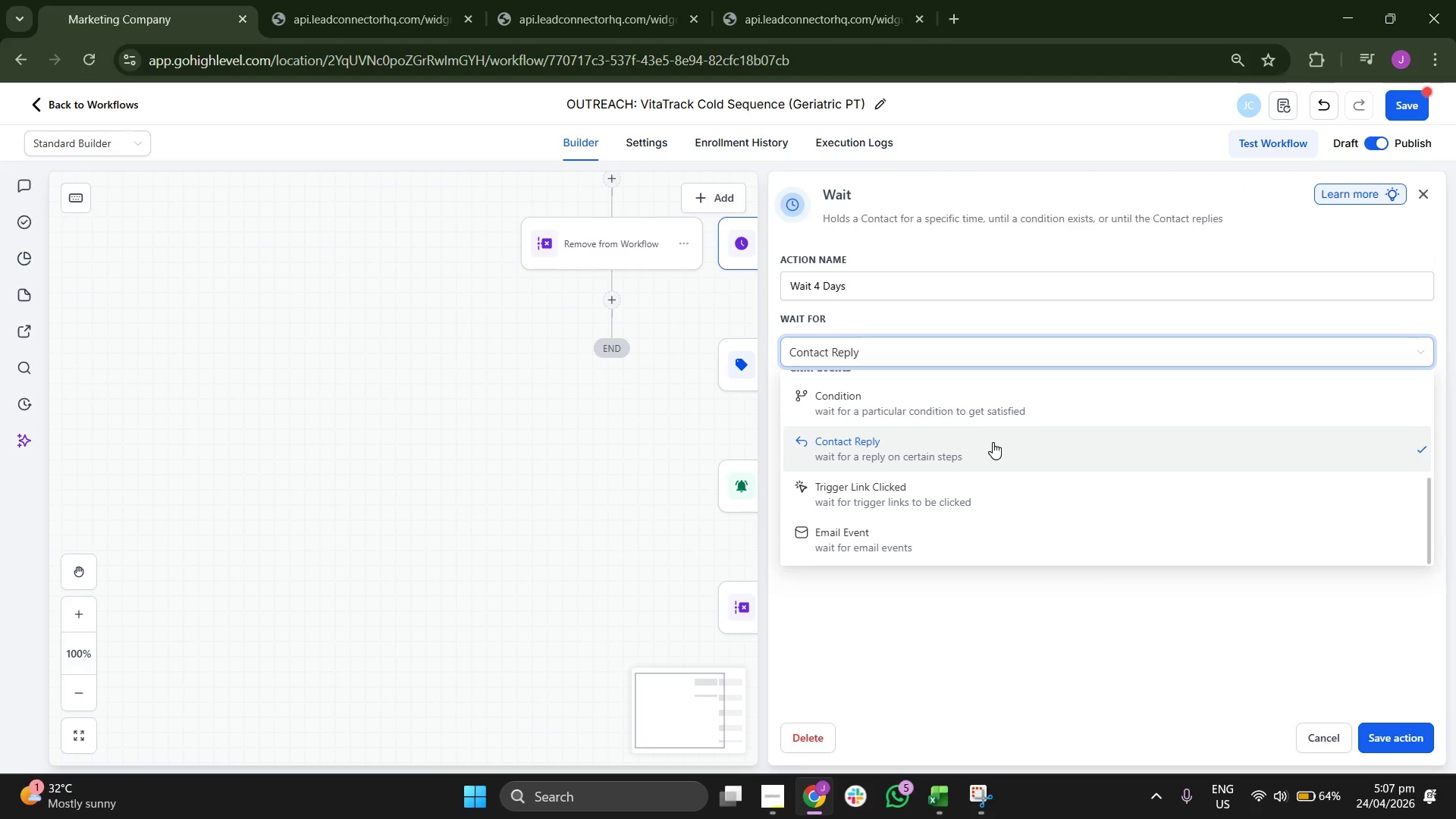 
left_click([993, 444])
 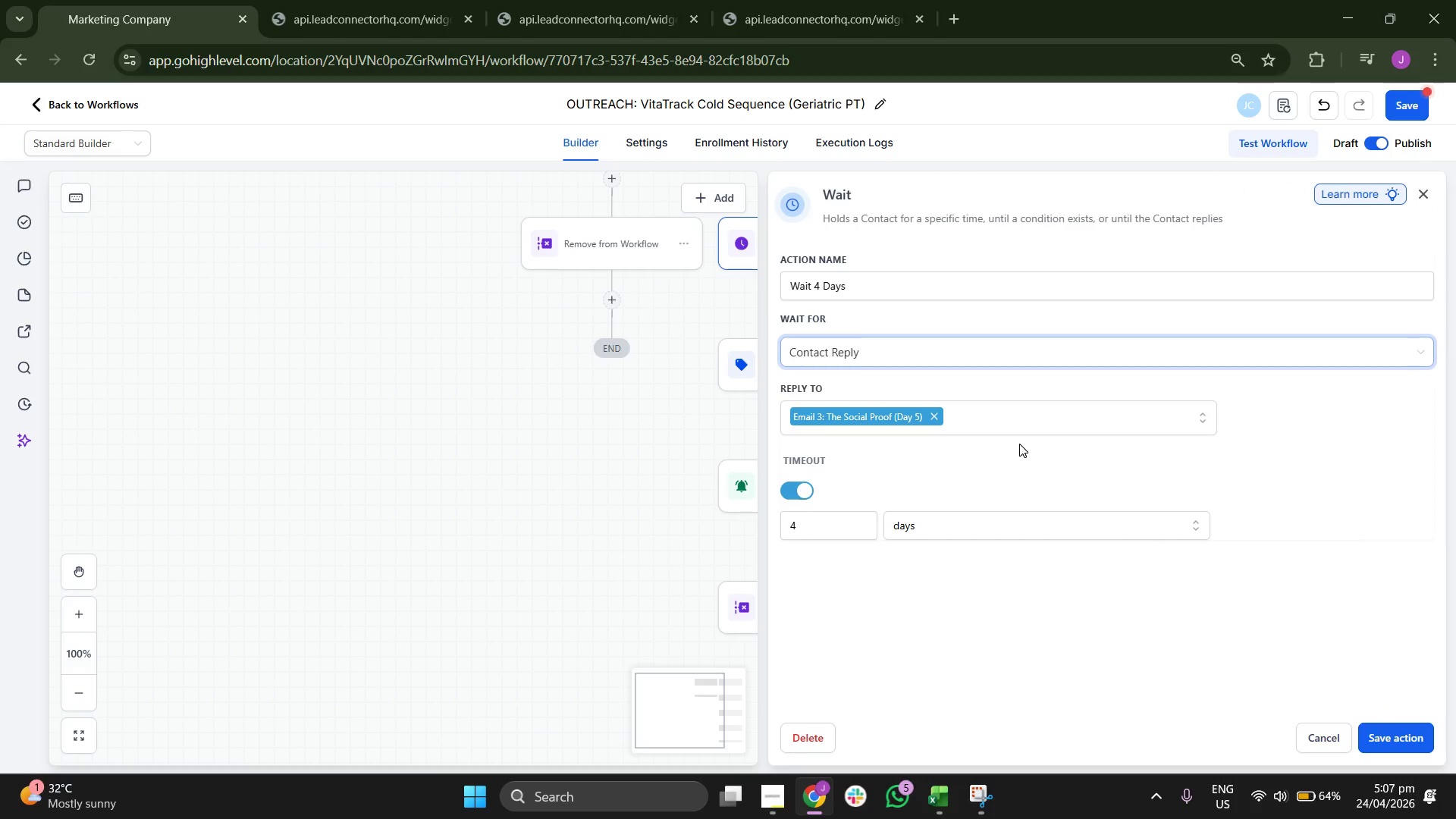 
left_click([1014, 438])
 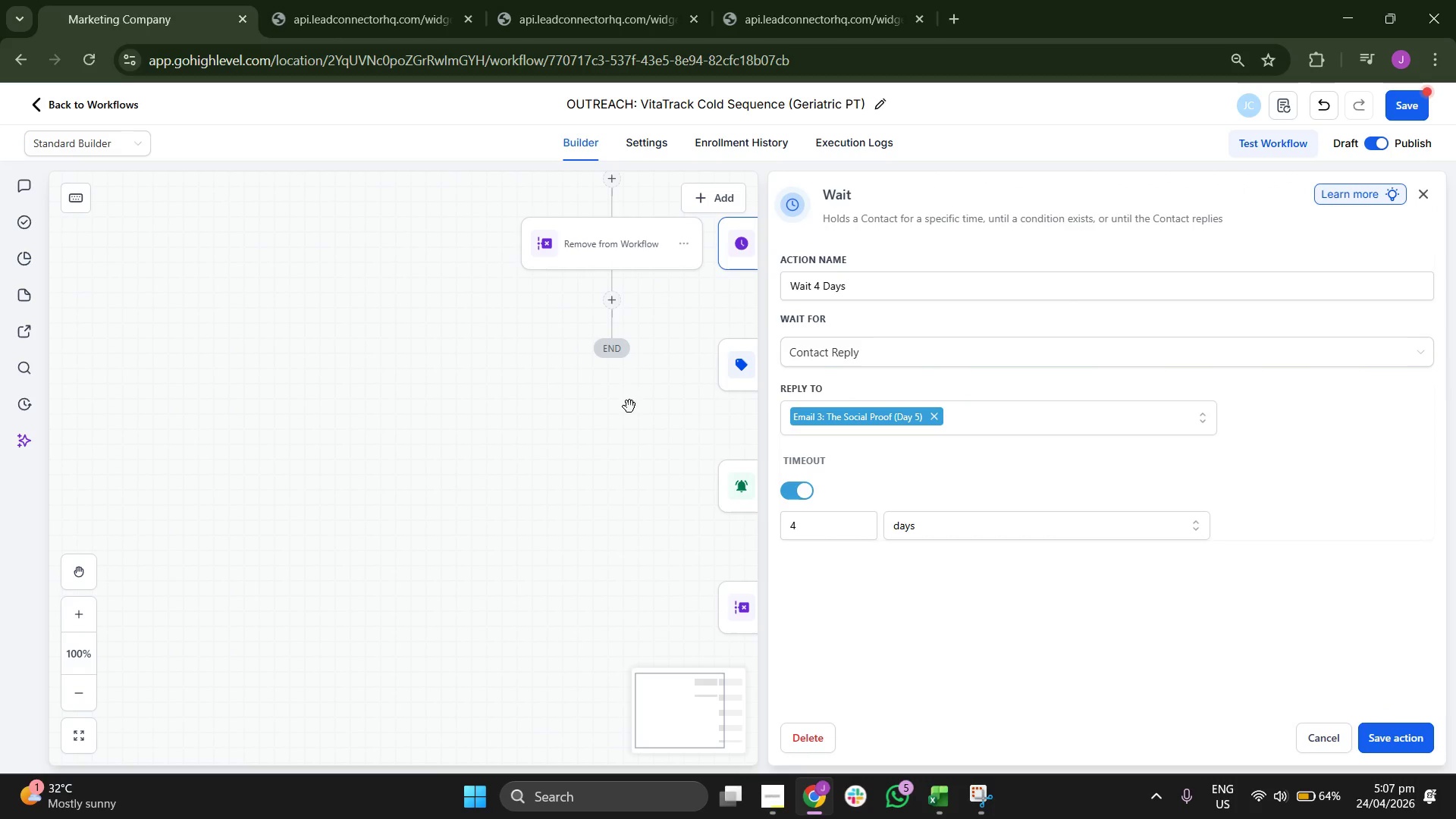 
left_click_drag(start_coordinate=[620, 409], to_coordinate=[397, 521])
 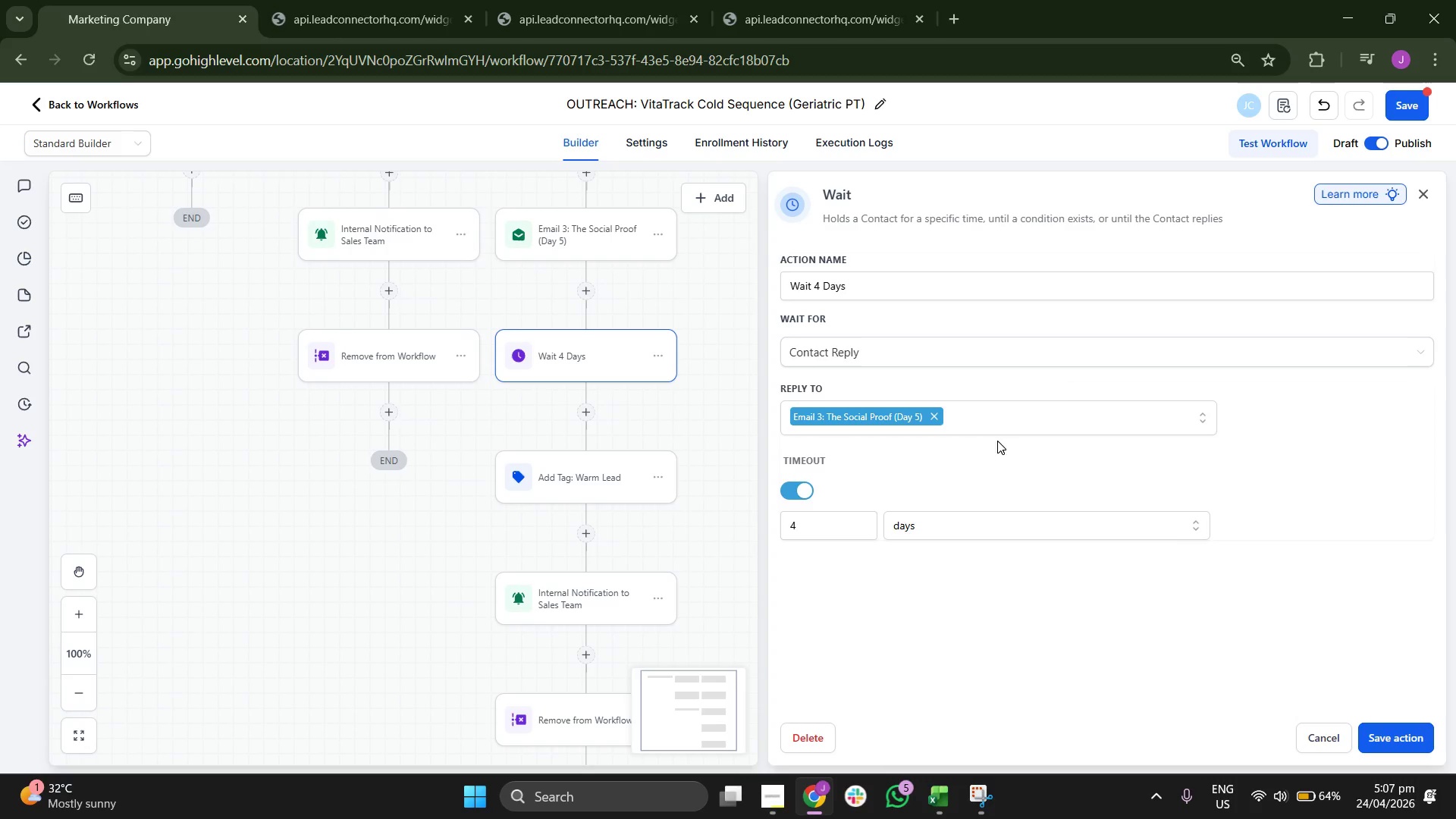 
left_click([947, 427])
 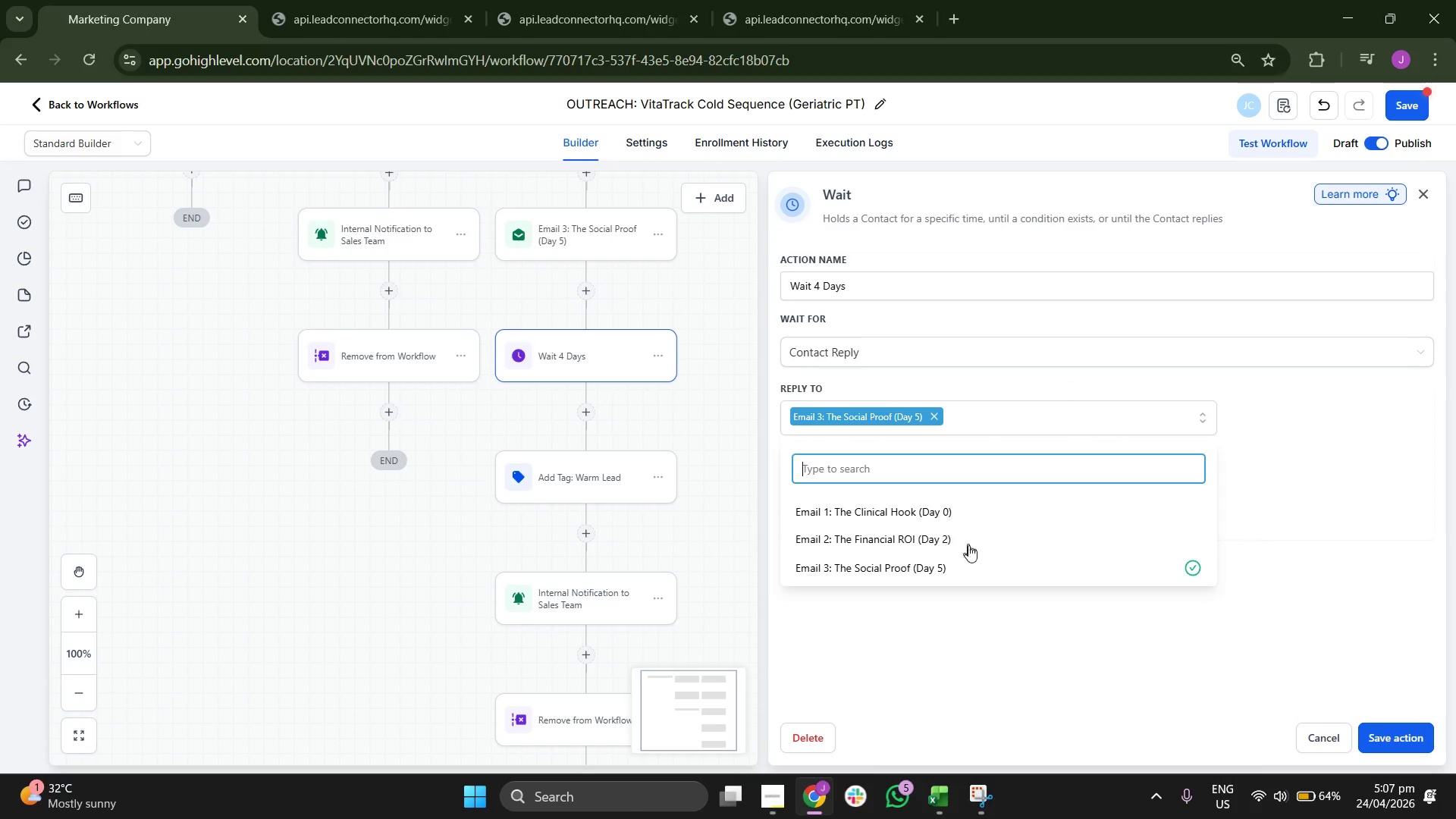 
left_click([970, 570])
 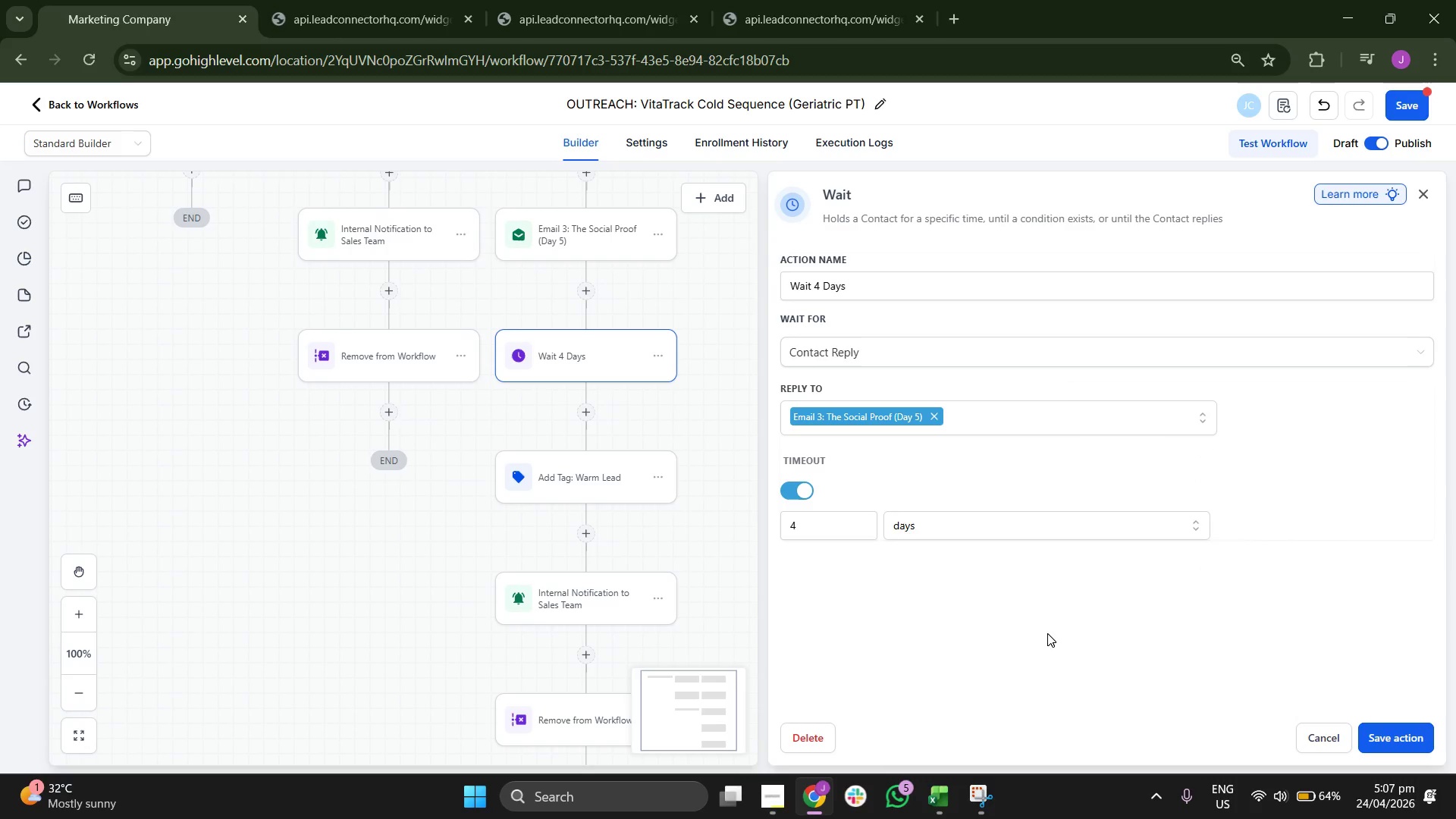 
left_click([1375, 736])
 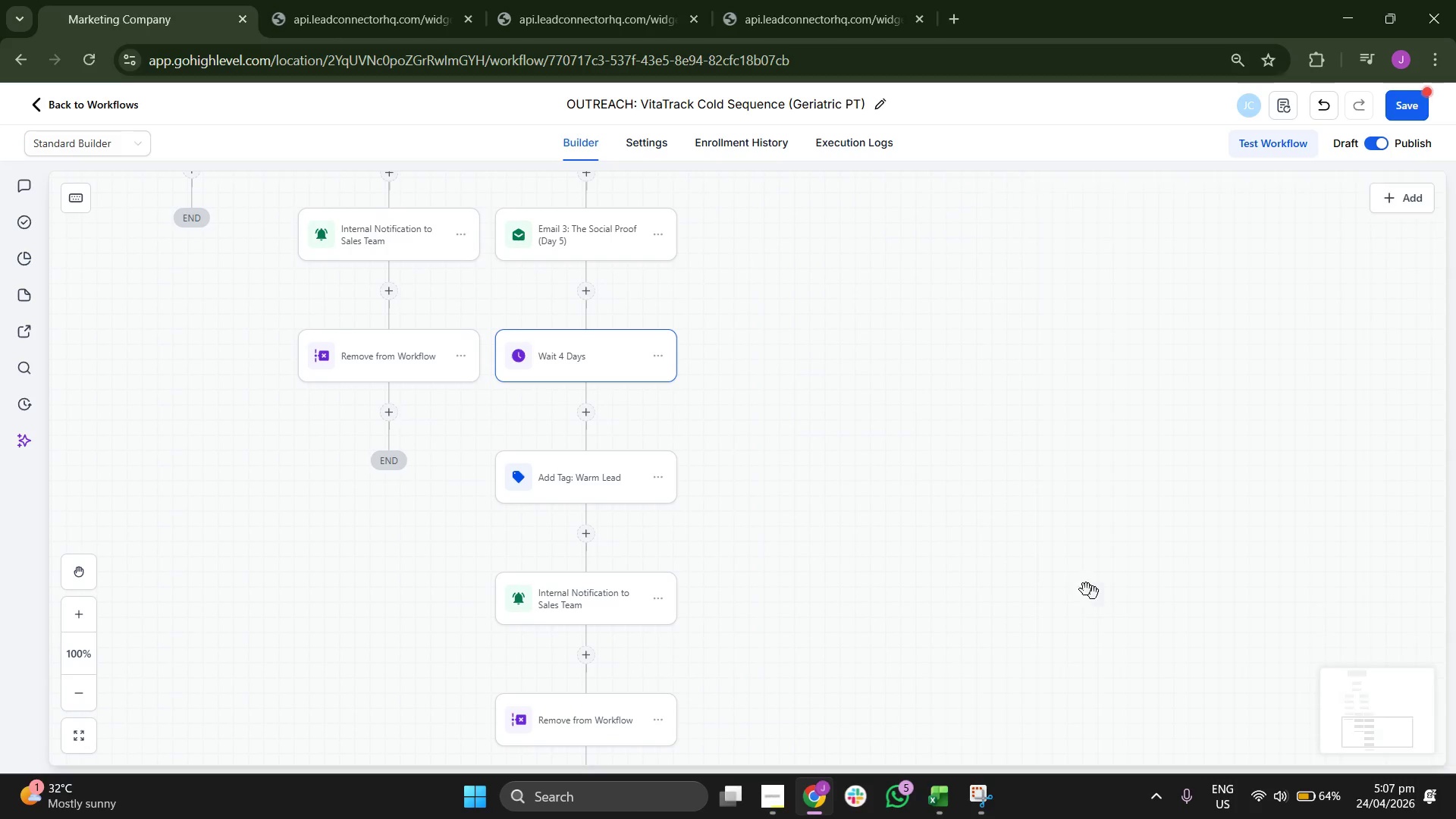 
left_click_drag(start_coordinate=[995, 550], to_coordinate=[1012, 457])
 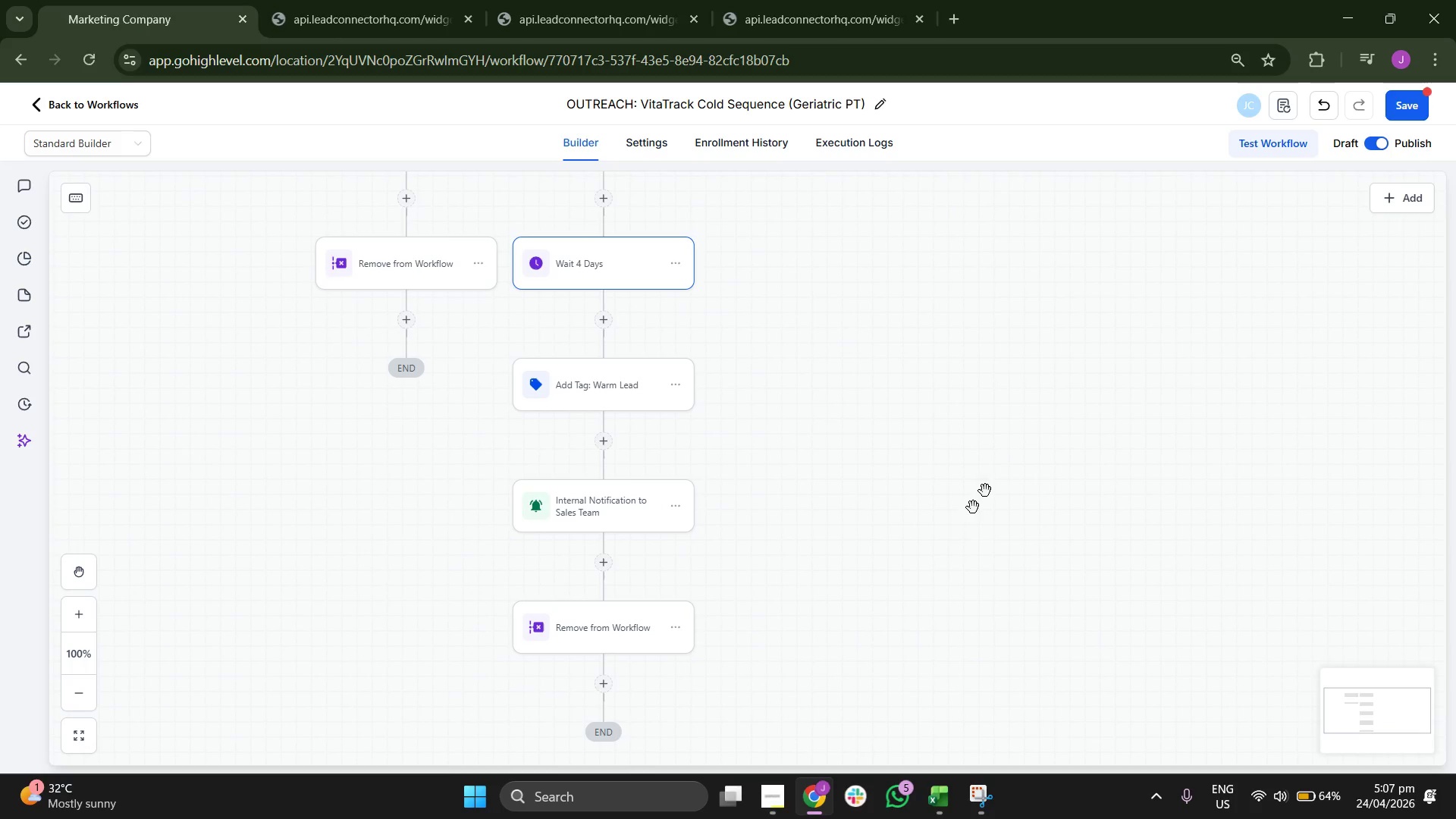 
left_click_drag(start_coordinate=[958, 529], to_coordinate=[962, 515])
 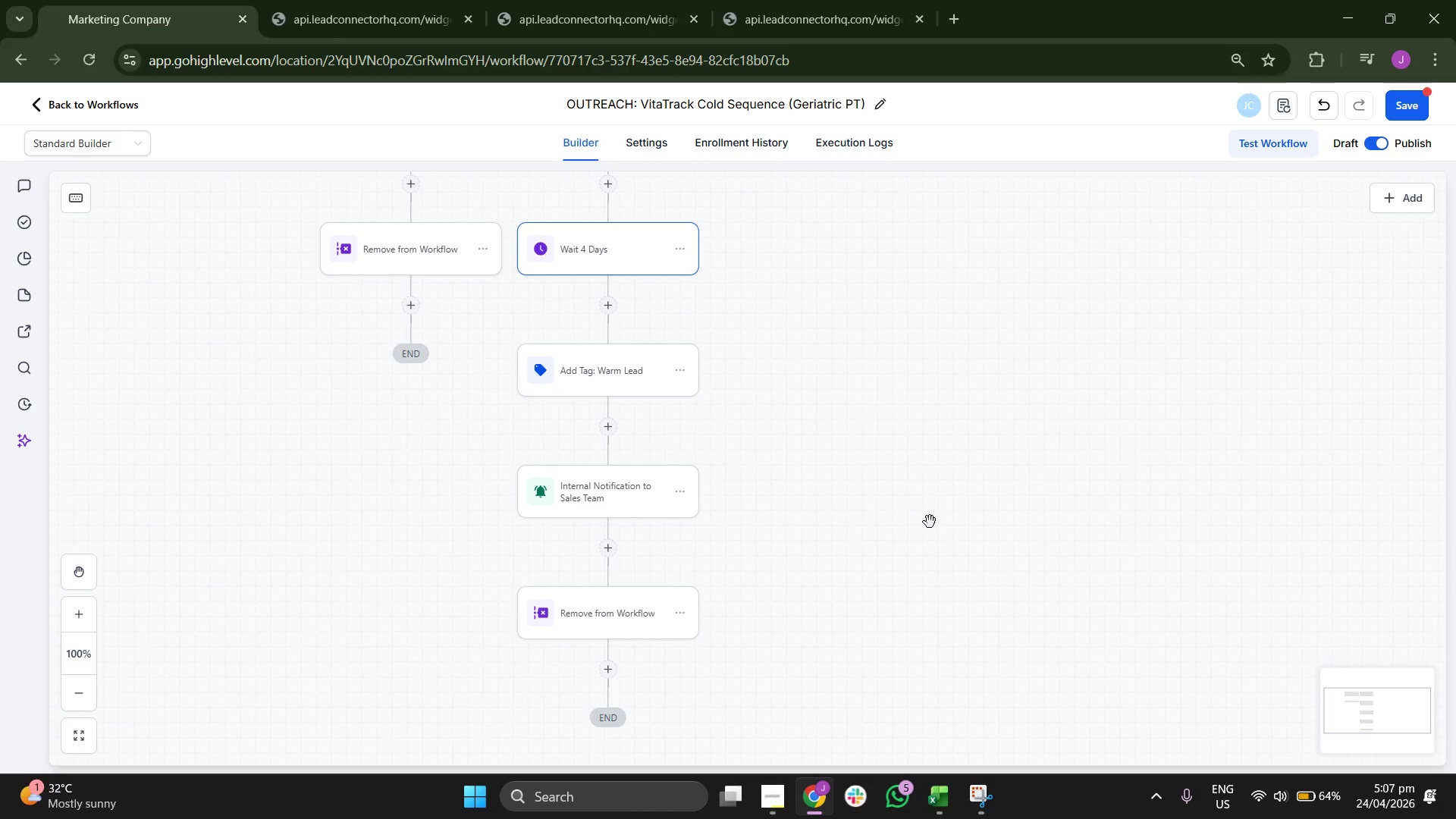 
left_click_drag(start_coordinate=[930, 514], to_coordinate=[960, 556])
 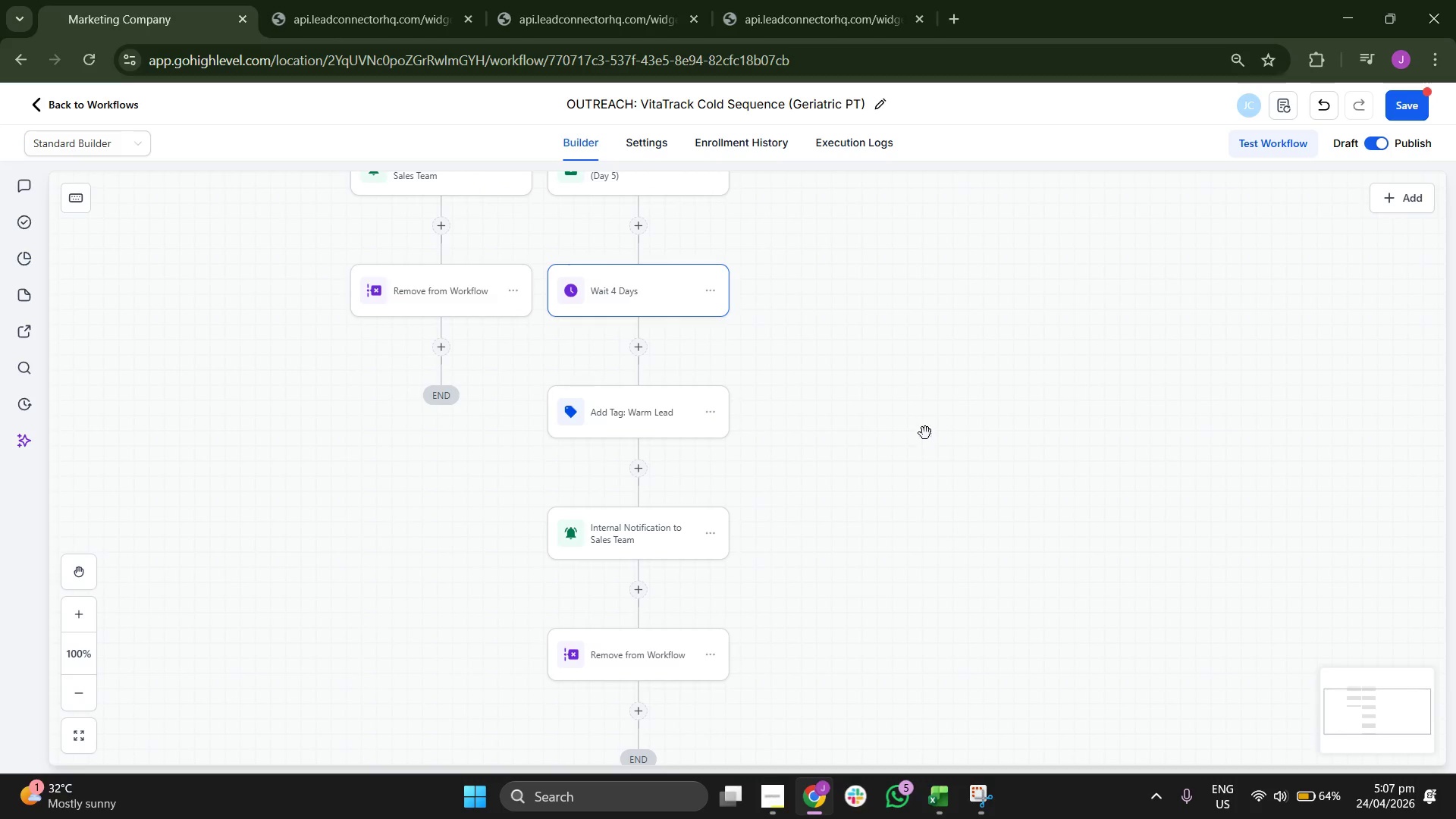 
left_click_drag(start_coordinate=[925, 433], to_coordinate=[991, 513])
 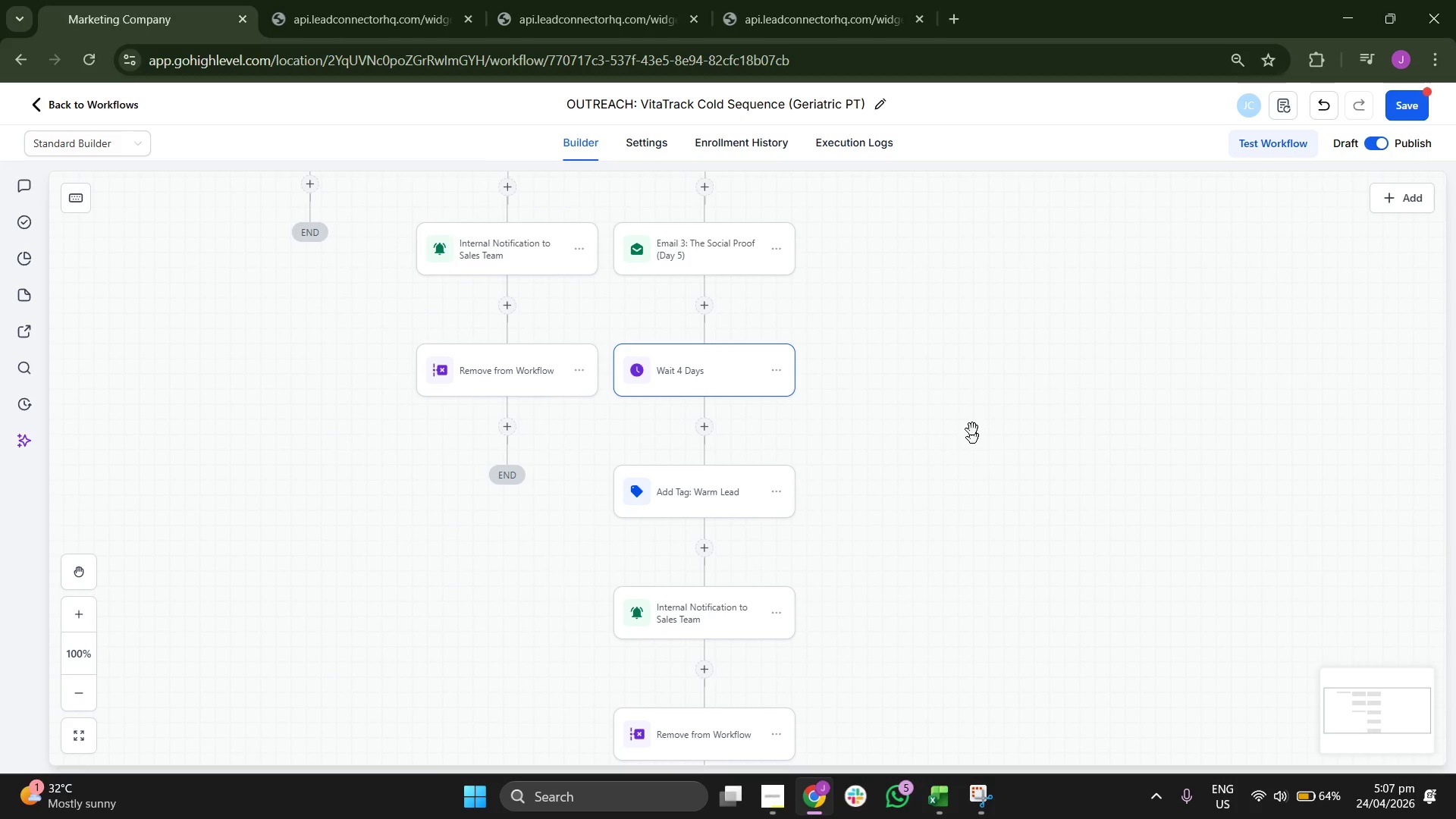 
left_click_drag(start_coordinate=[972, 428], to_coordinate=[984, 519])
 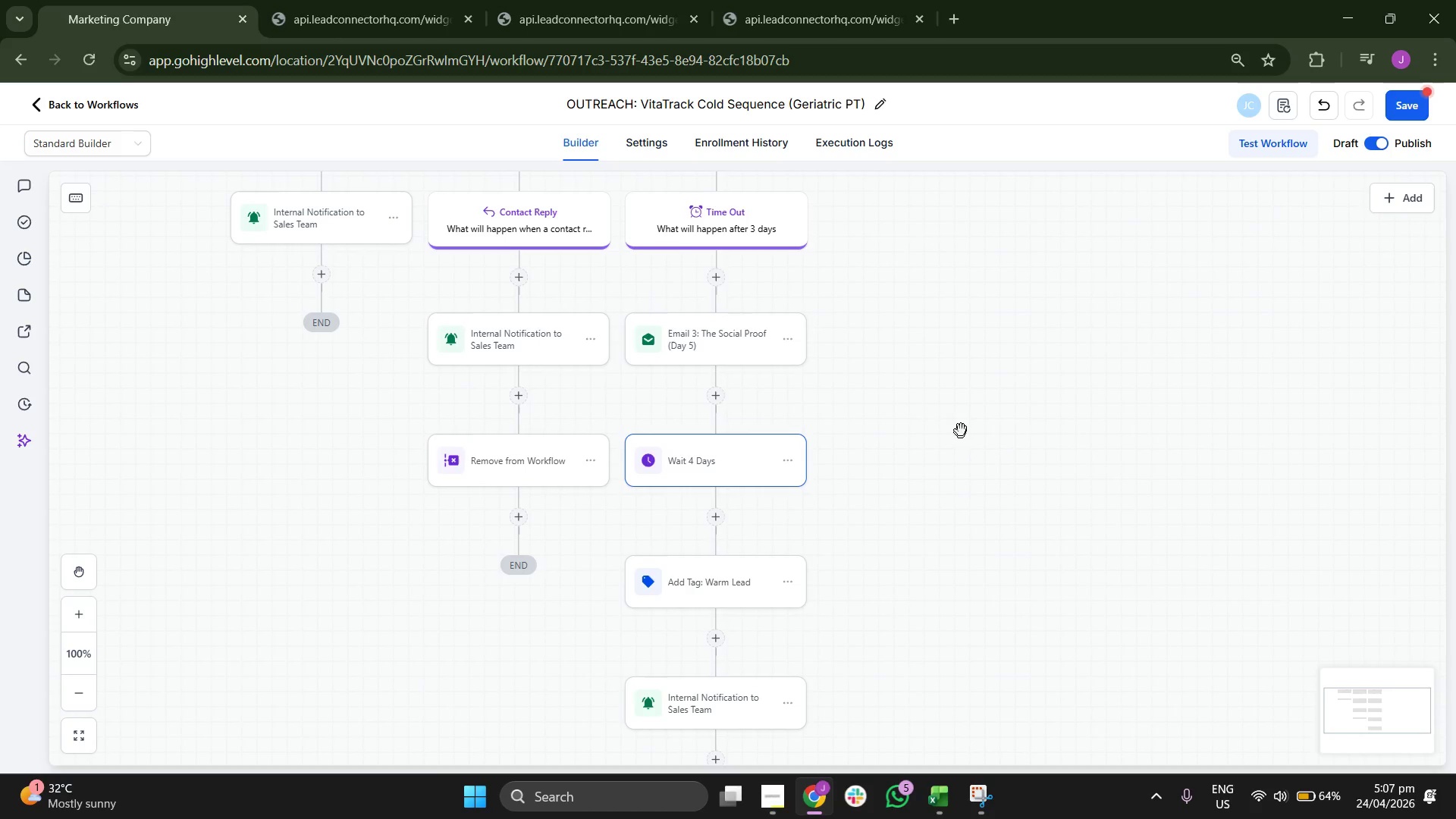 
left_click_drag(start_coordinate=[961, 428], to_coordinate=[990, 514])
 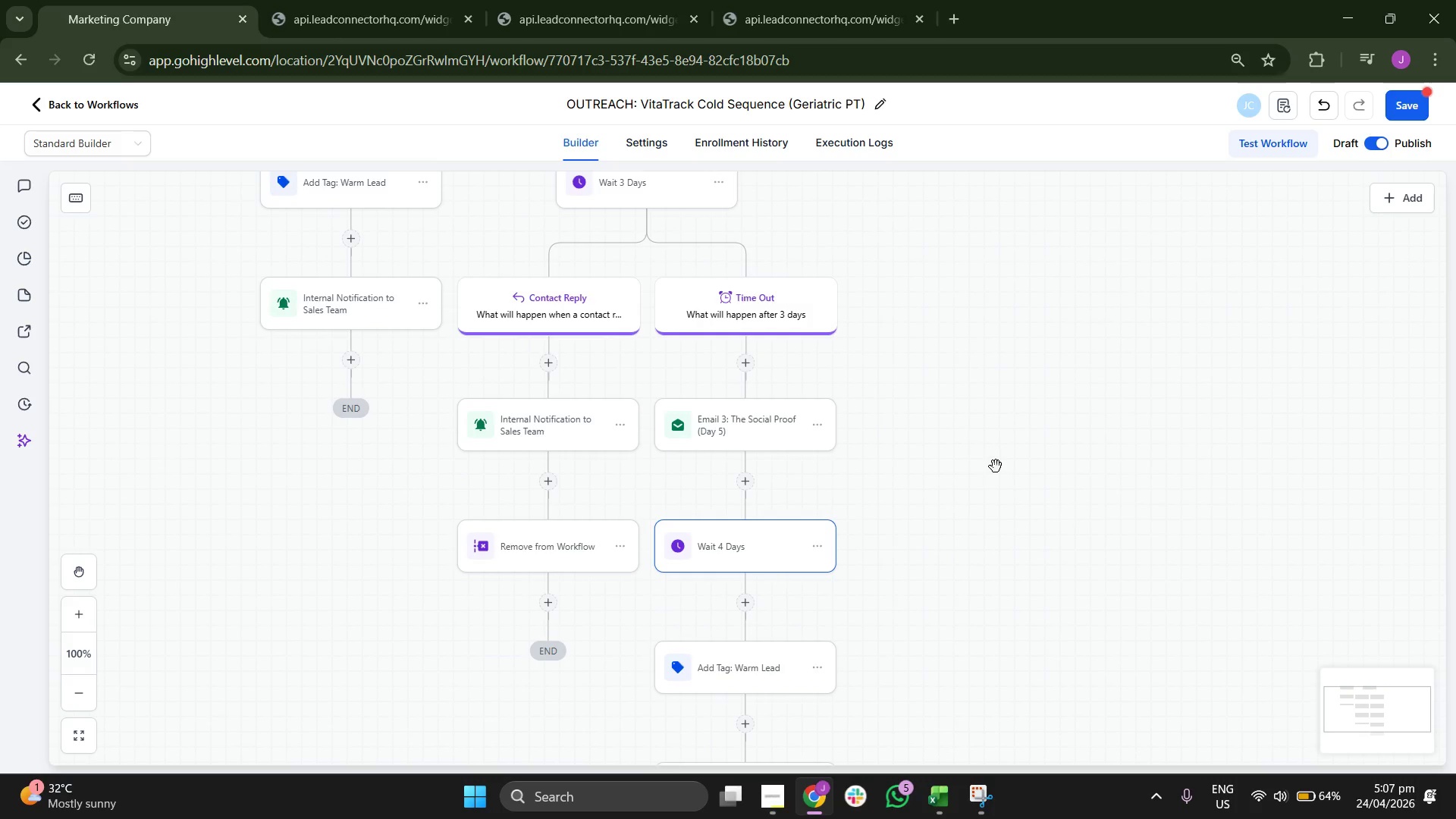 
left_click_drag(start_coordinate=[996, 465], to_coordinate=[985, 548])
 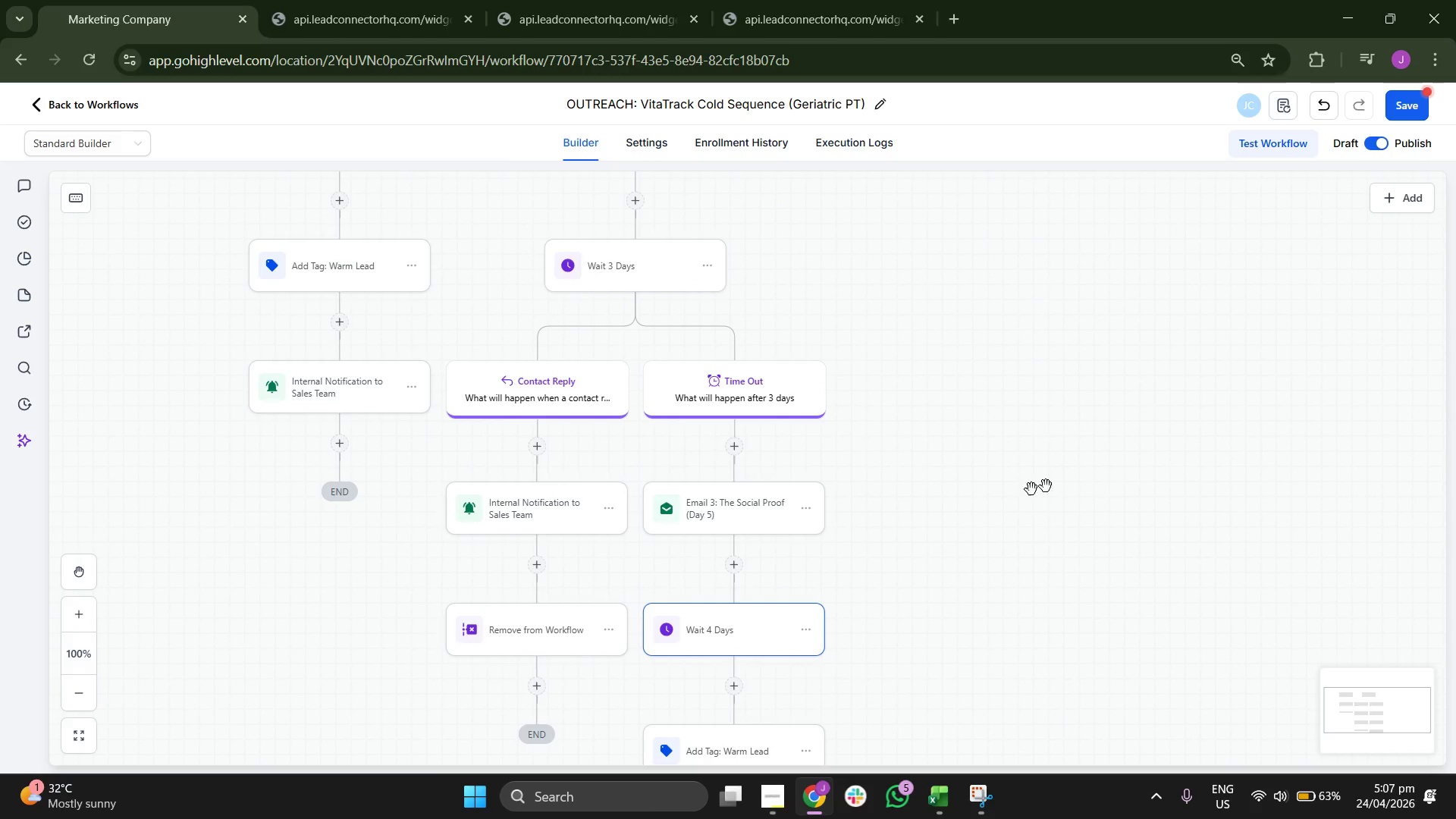 
left_click_drag(start_coordinate=[1129, 487], to_coordinate=[1128, 548])
 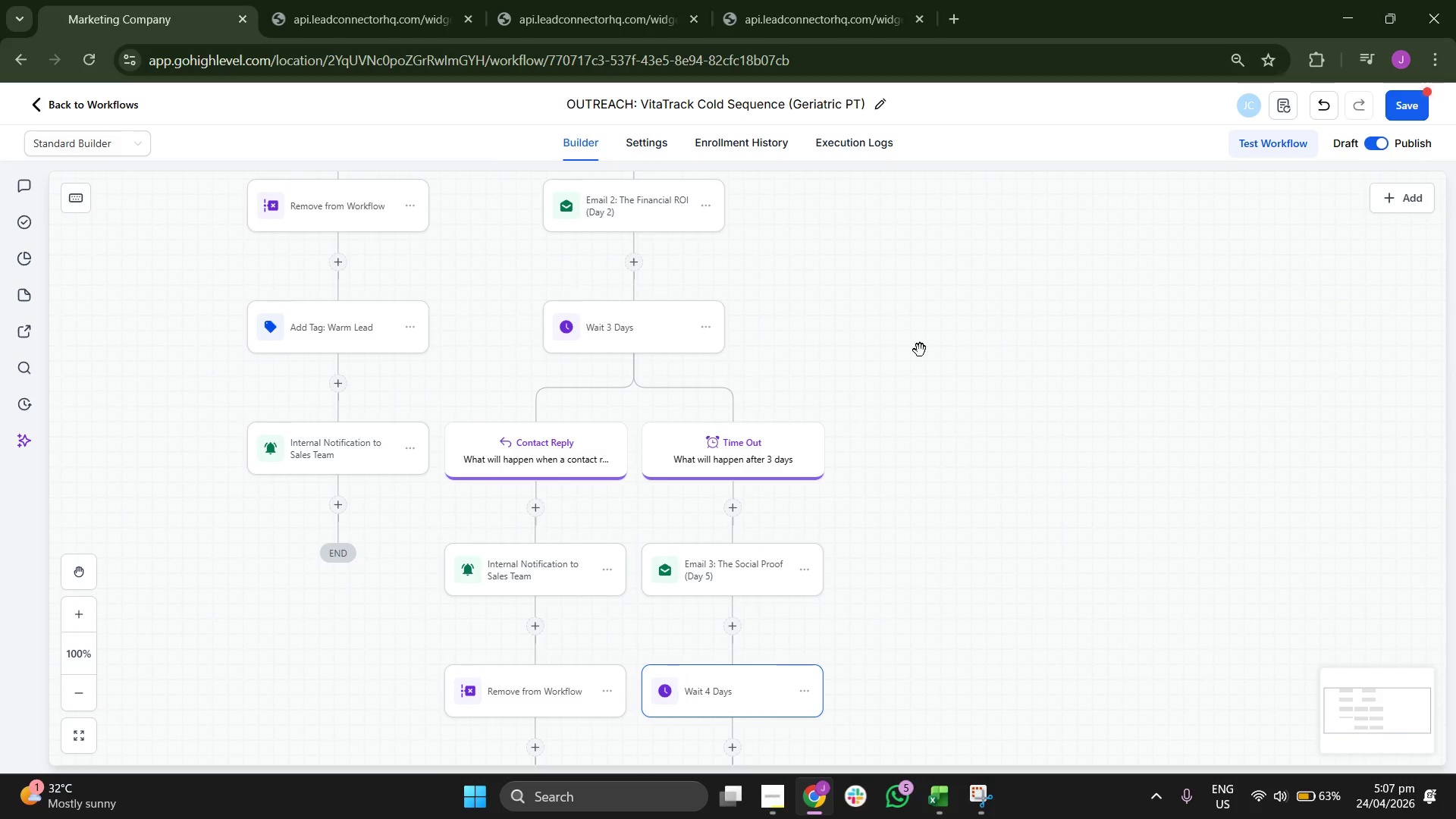 
left_click_drag(start_coordinate=[927, 485], to_coordinate=[909, 350])
 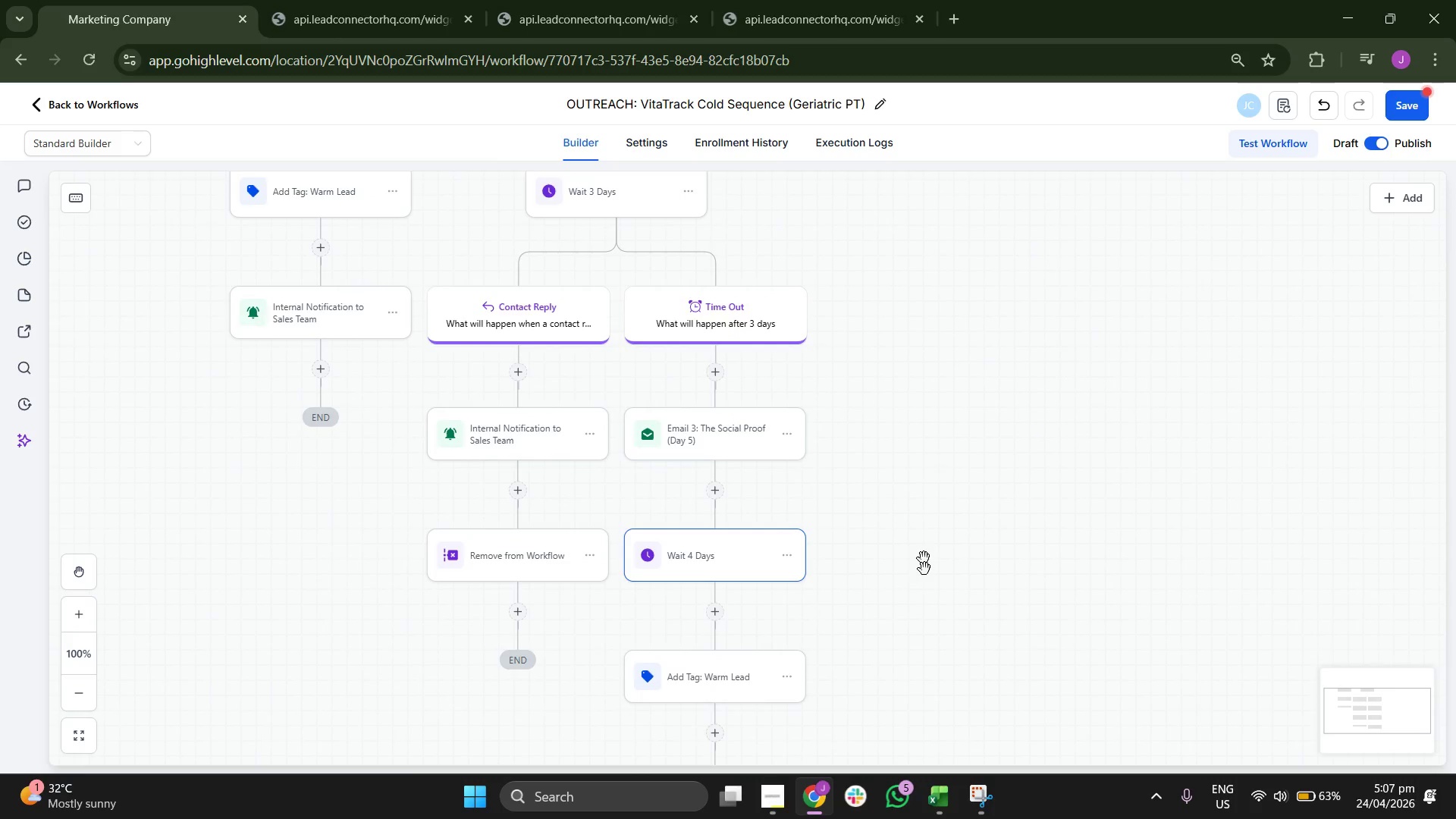 
left_click_drag(start_coordinate=[927, 579], to_coordinate=[935, 401])
 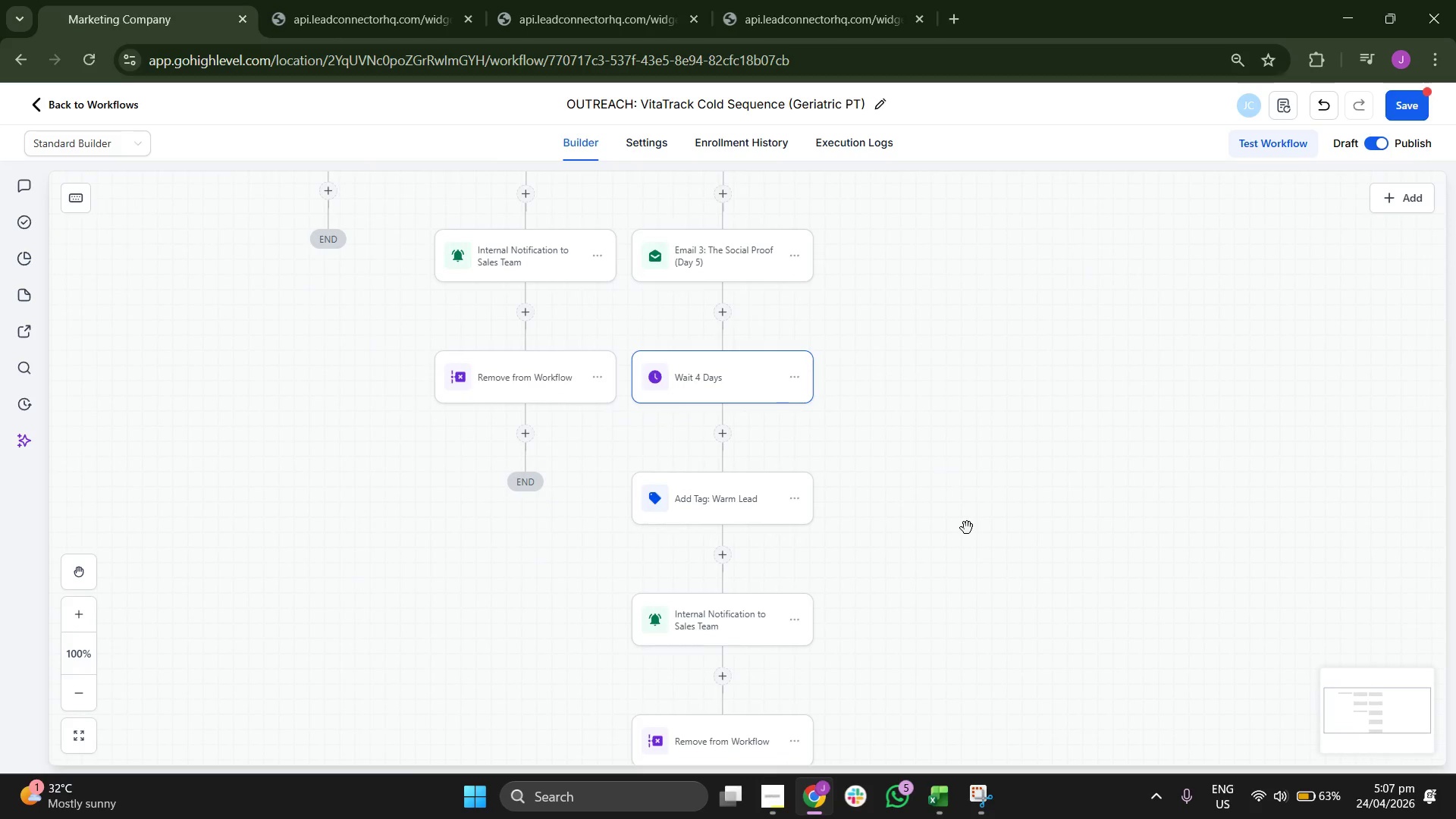 
left_click_drag(start_coordinate=[967, 527], to_coordinate=[962, 456])
 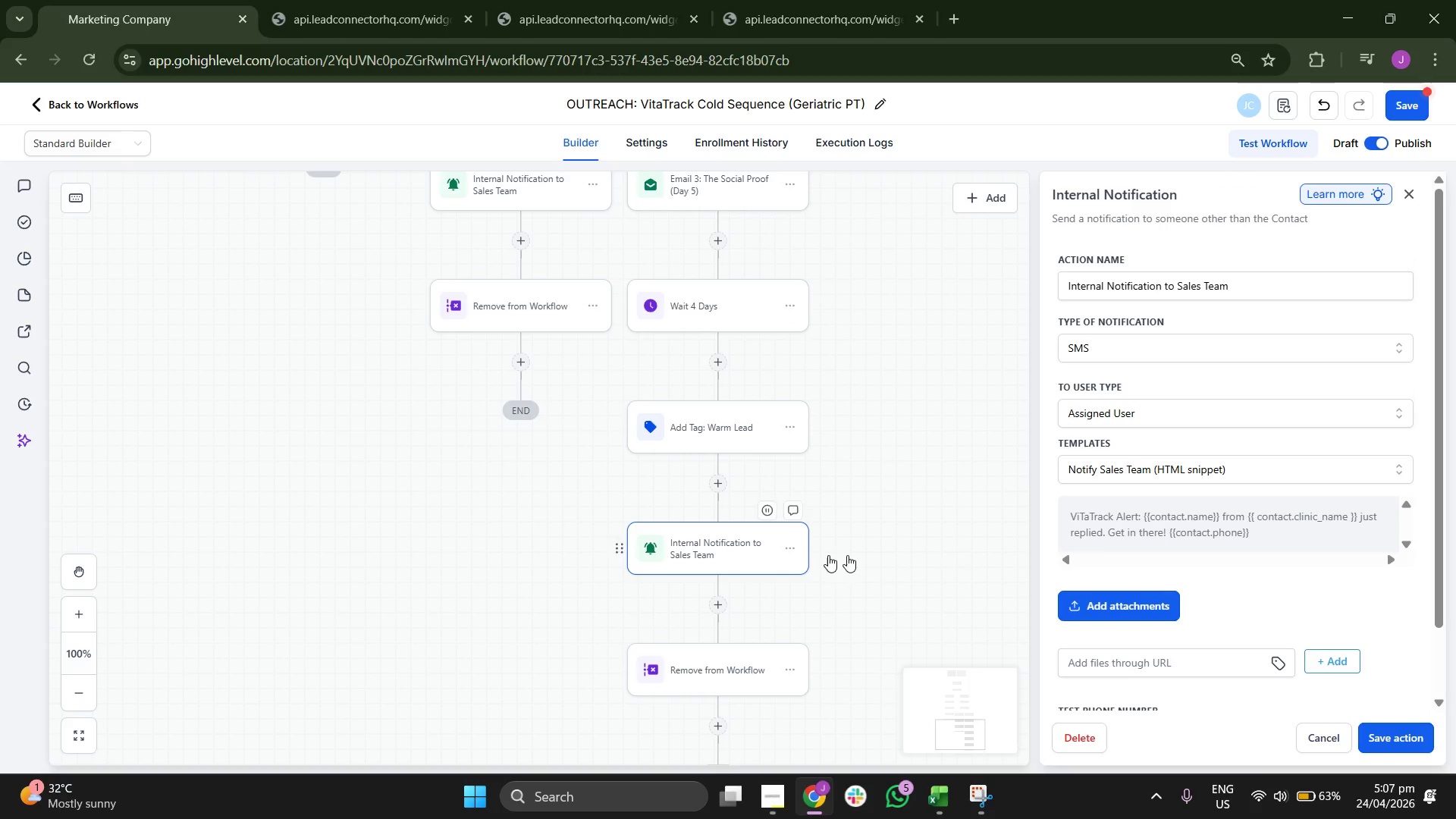 
scroll: coordinate [1207, 560], scroll_direction: down, amount: 3.0
 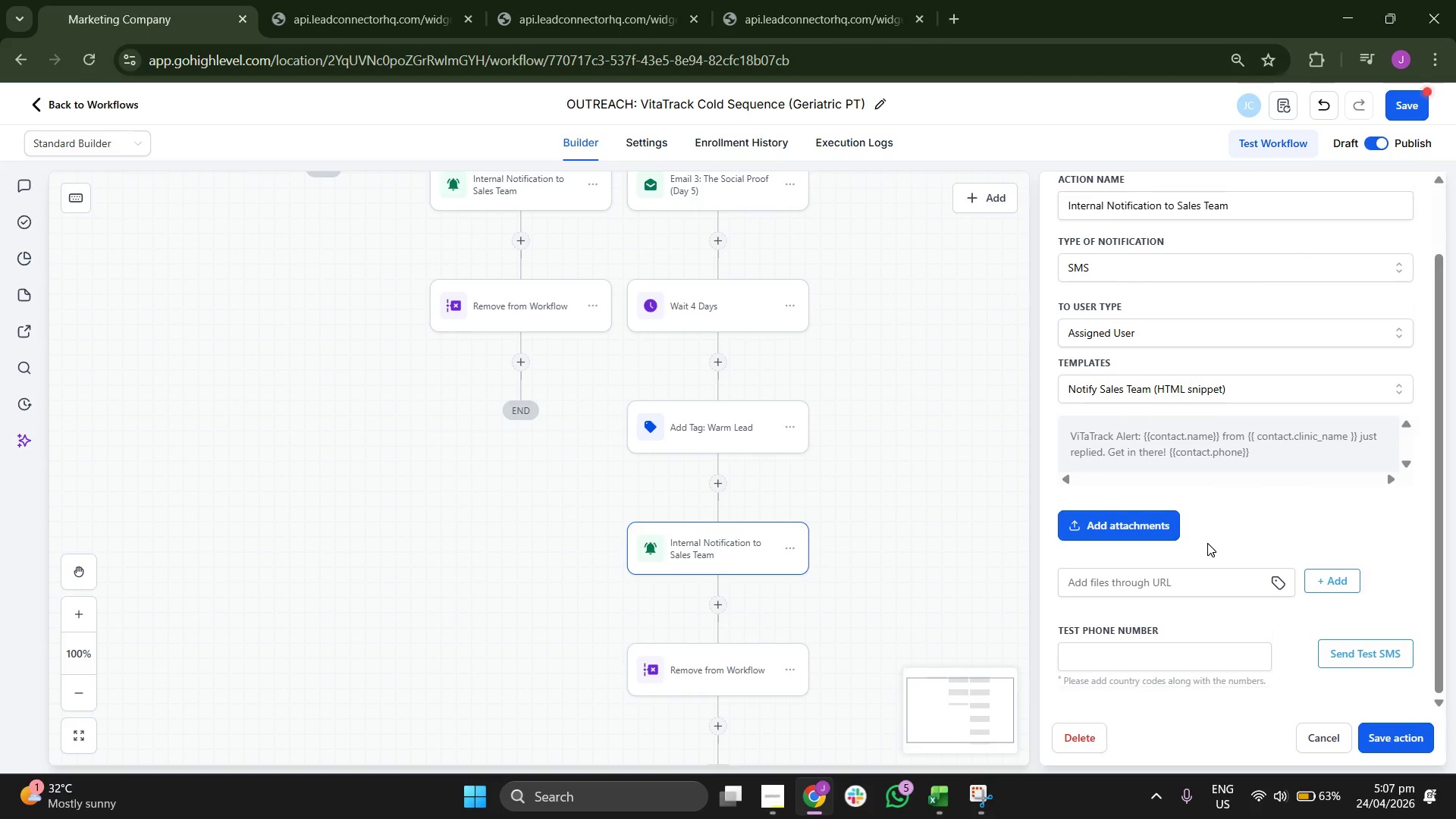 
scroll: coordinate [1207, 543], scroll_direction: up, amount: 1.0
 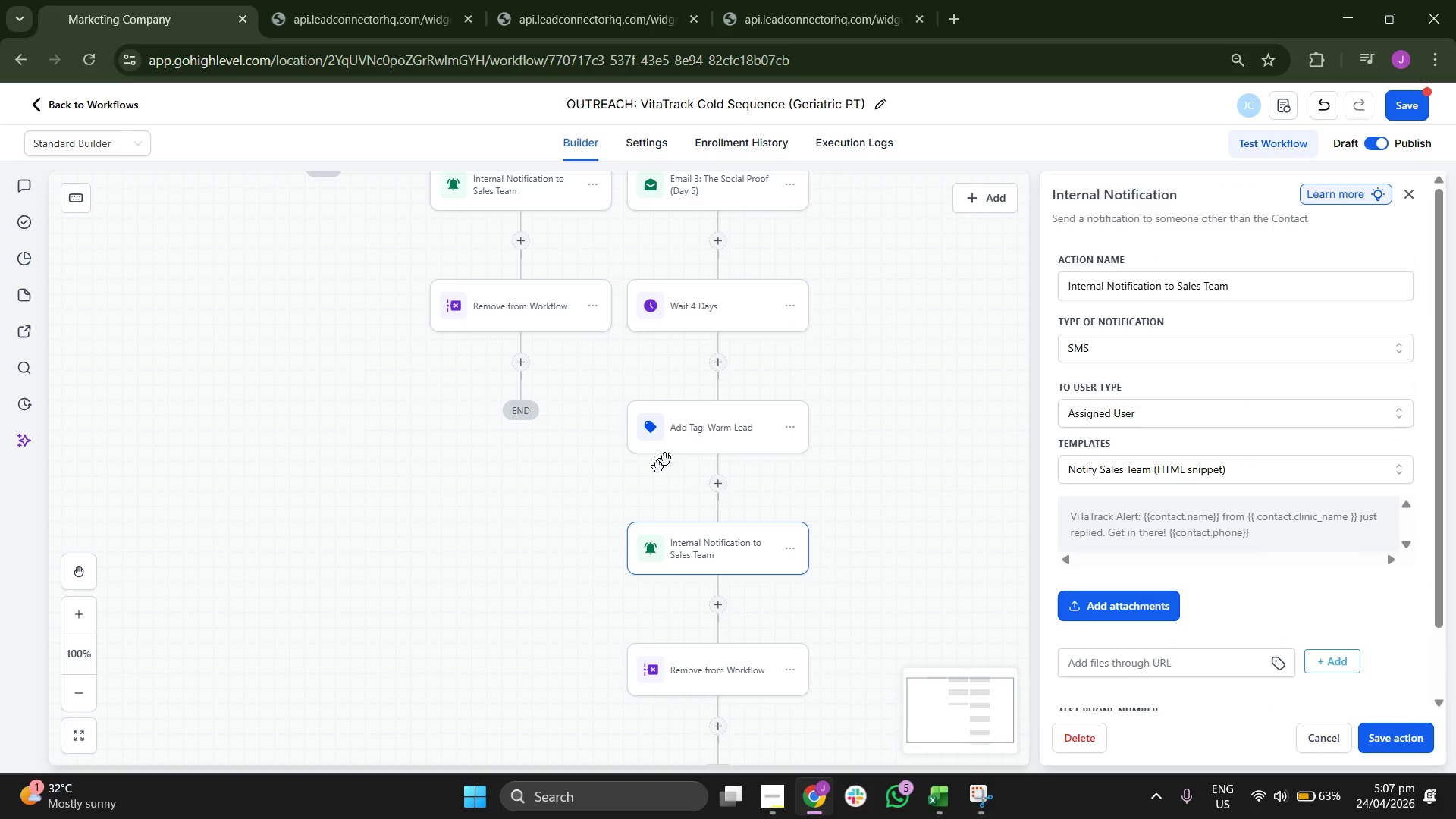 
left_click([708, 405])
 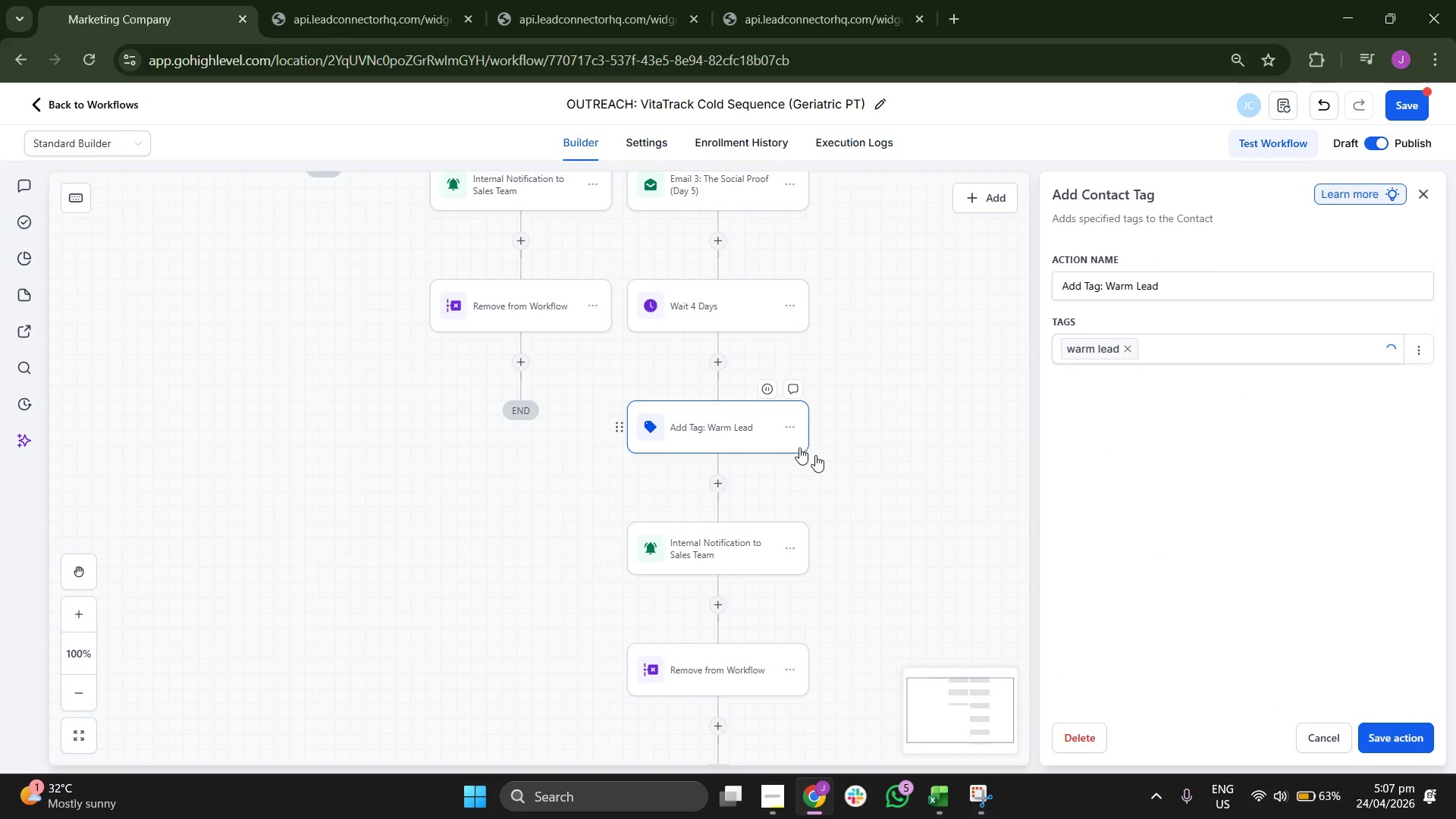 
left_click_drag(start_coordinate=[918, 507], to_coordinate=[855, 348])
 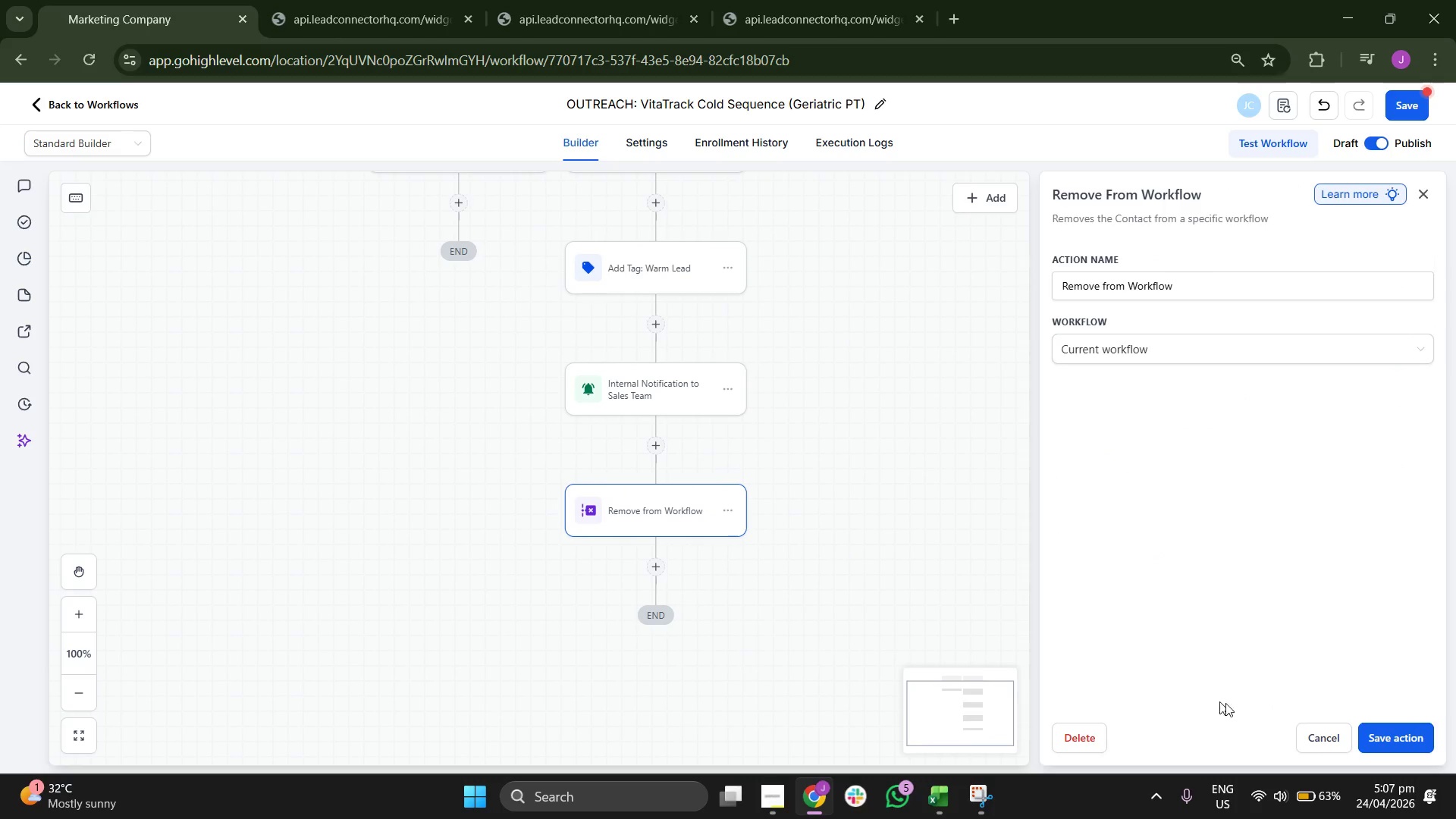 
left_click([1310, 732])
 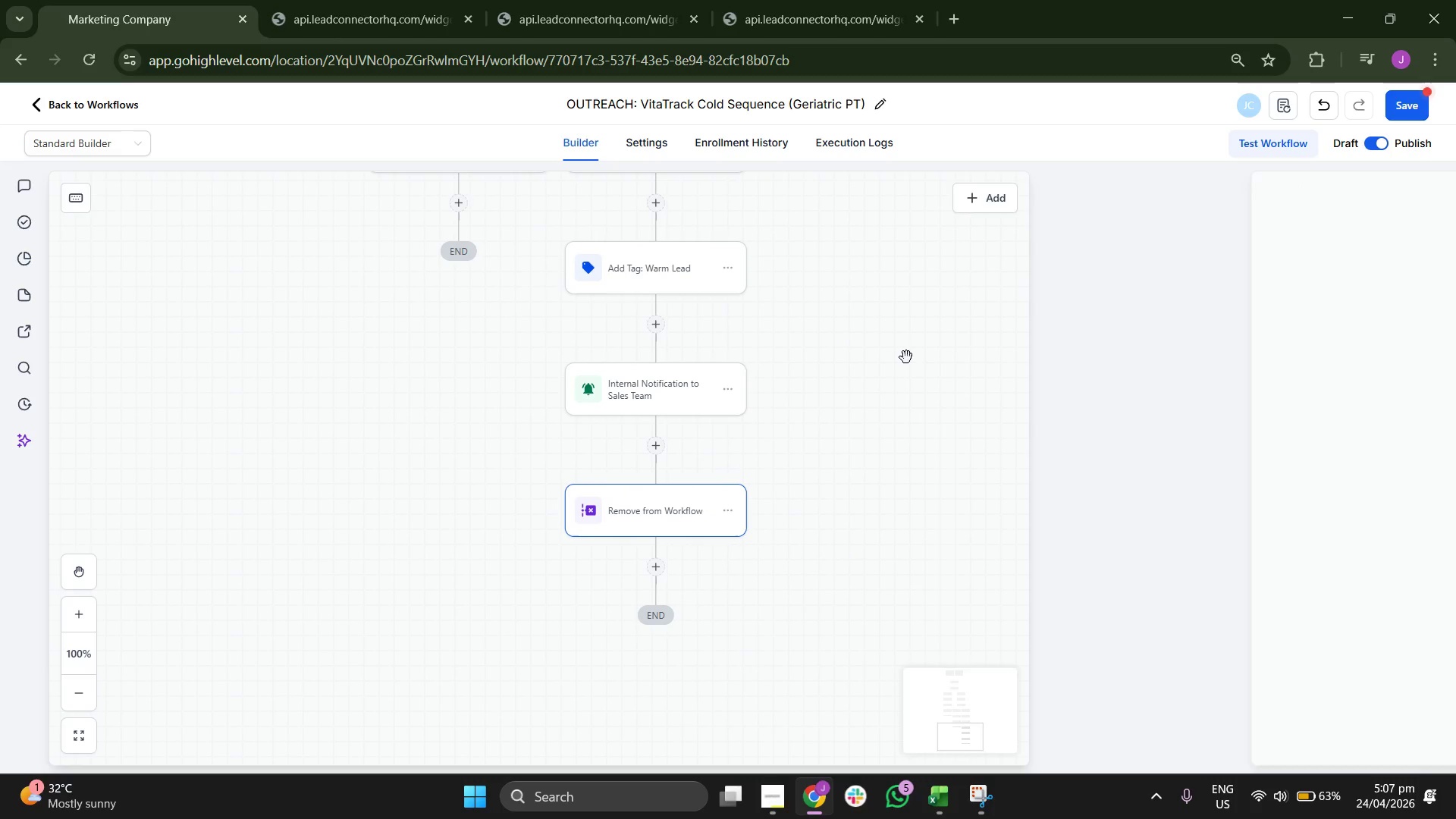 
left_click_drag(start_coordinate=[907, 357], to_coordinate=[976, 479])
 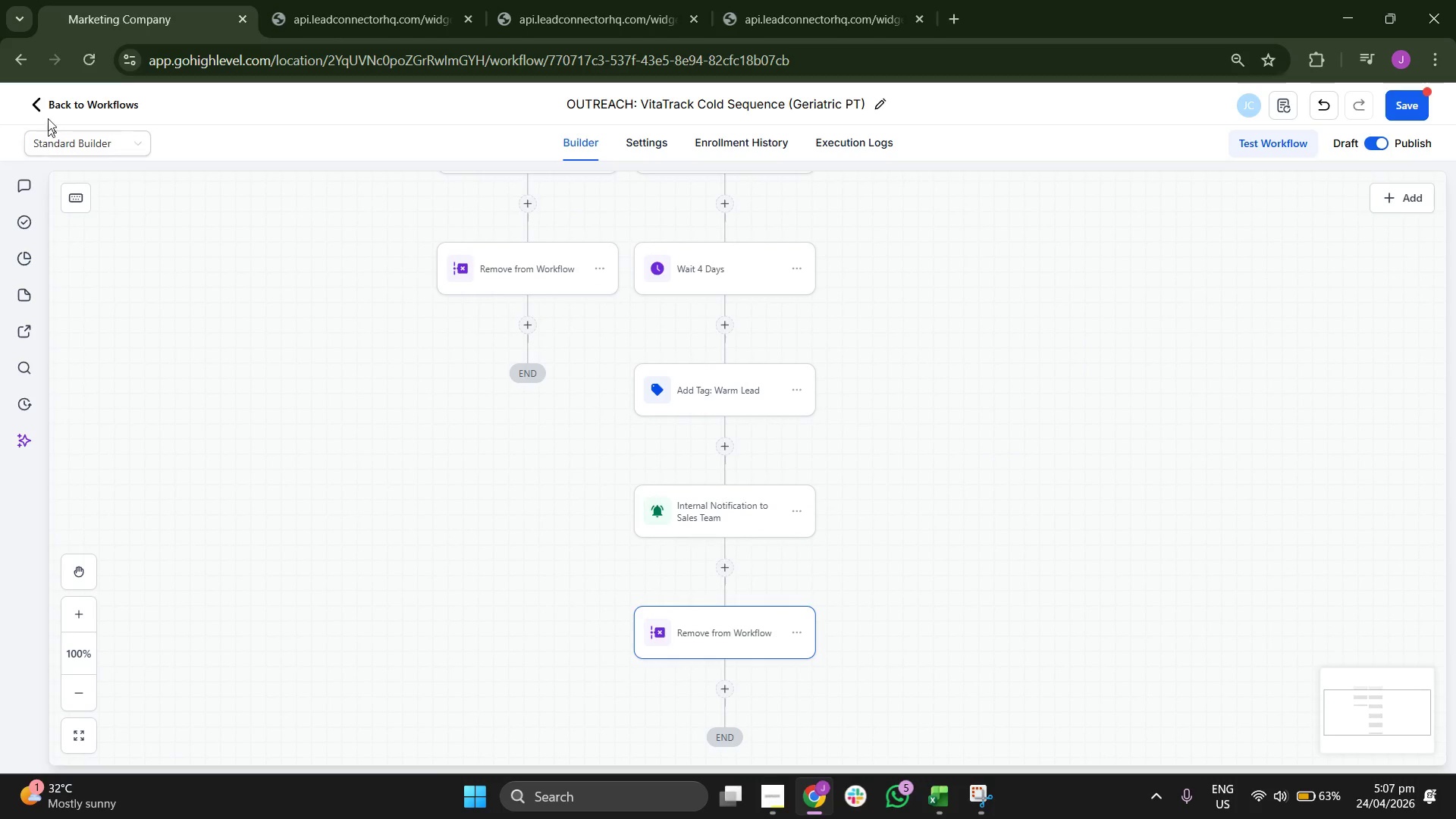 
double_click([68, 116])
 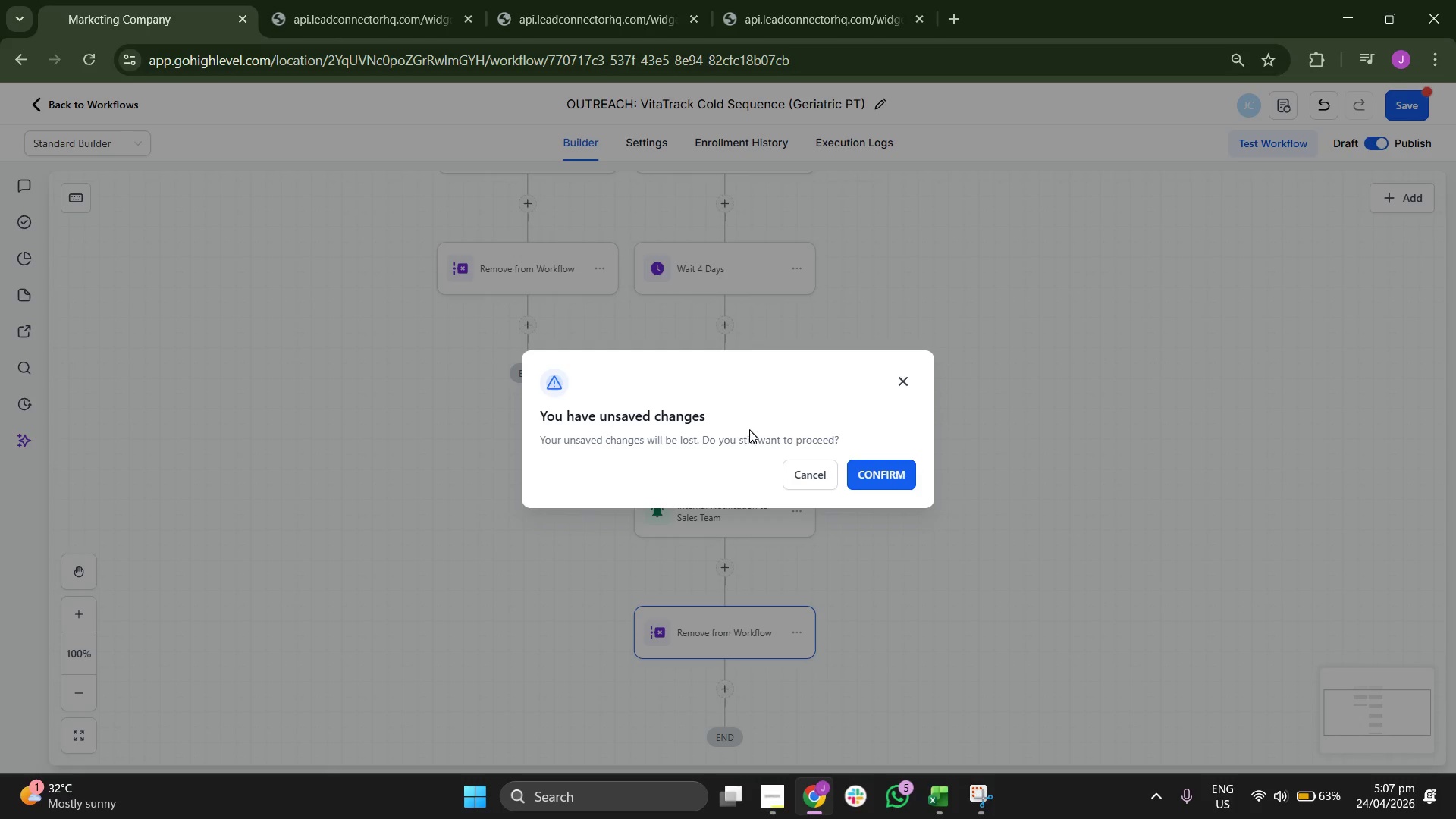 
left_click([789, 476])
 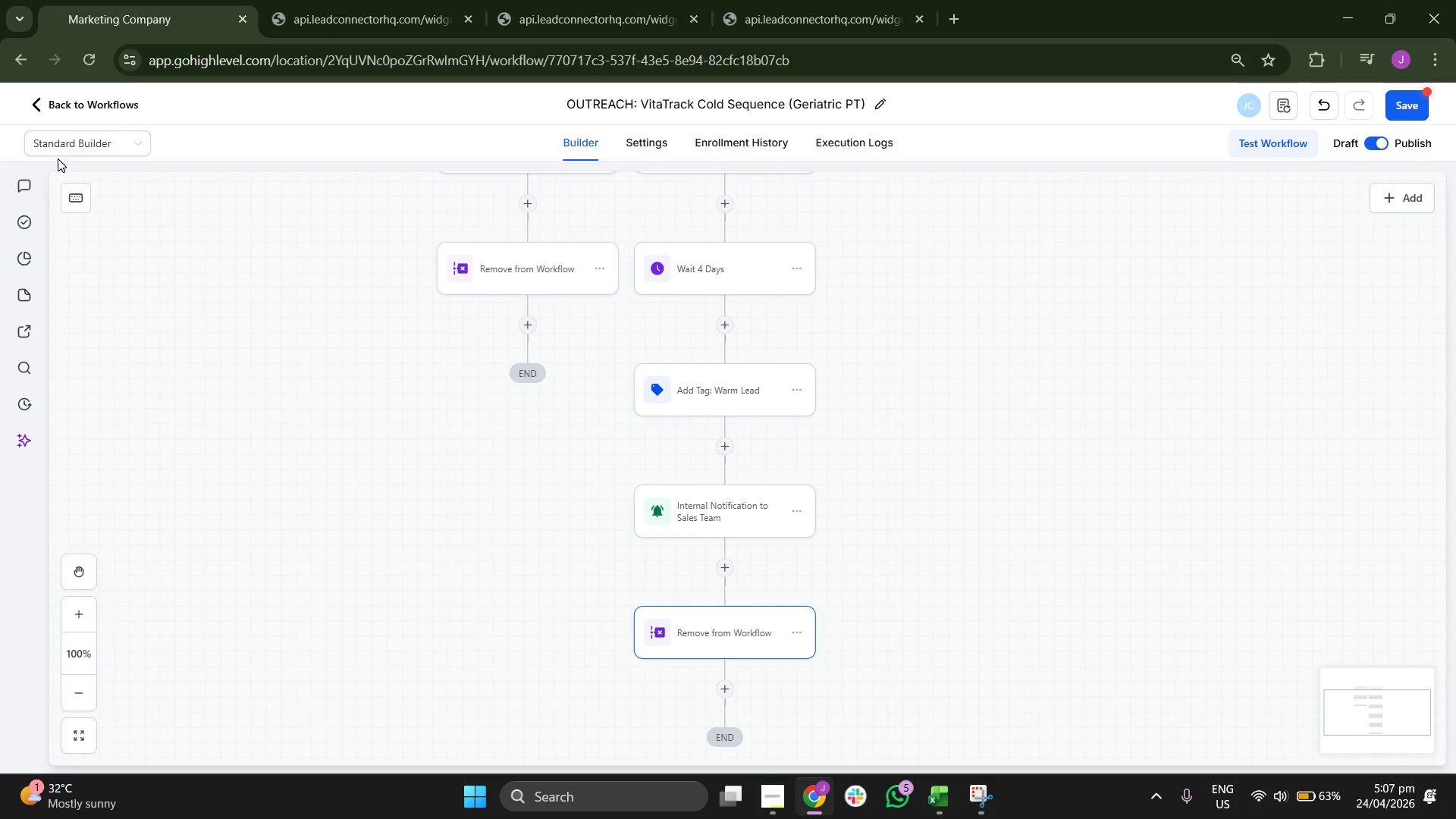 
left_click([64, 107])
 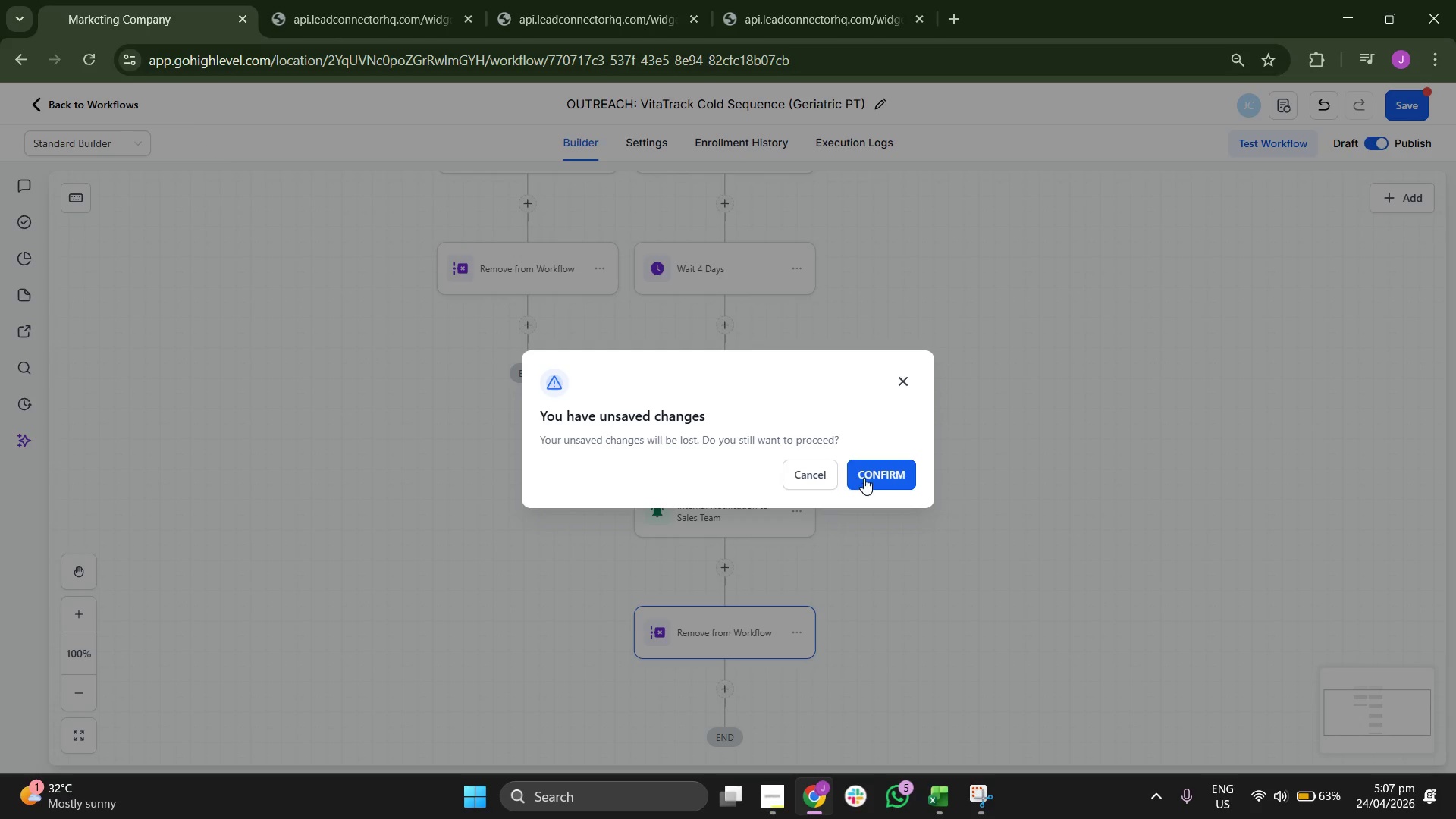 
left_click([873, 478])
 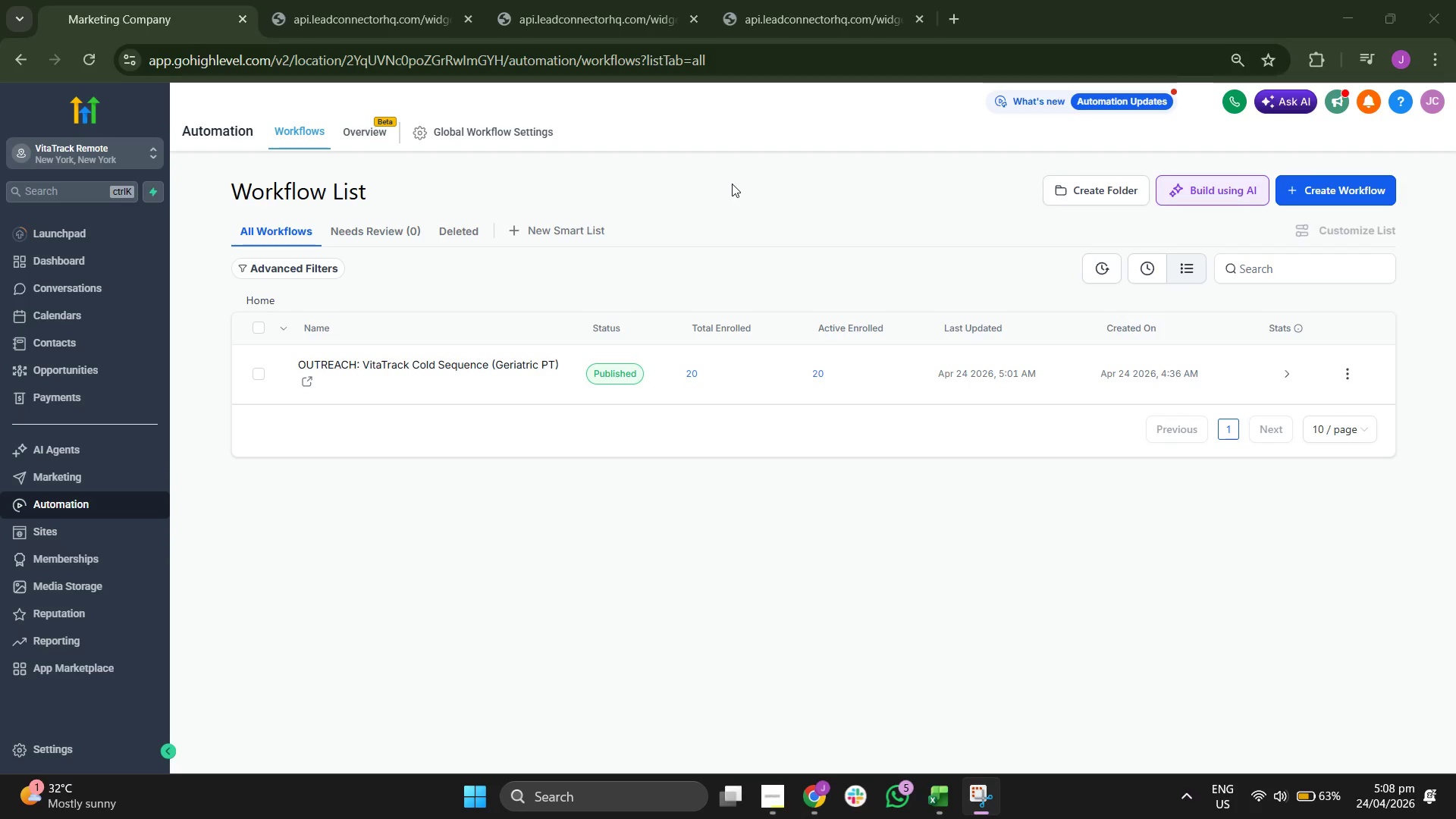 
wait(18.33)
 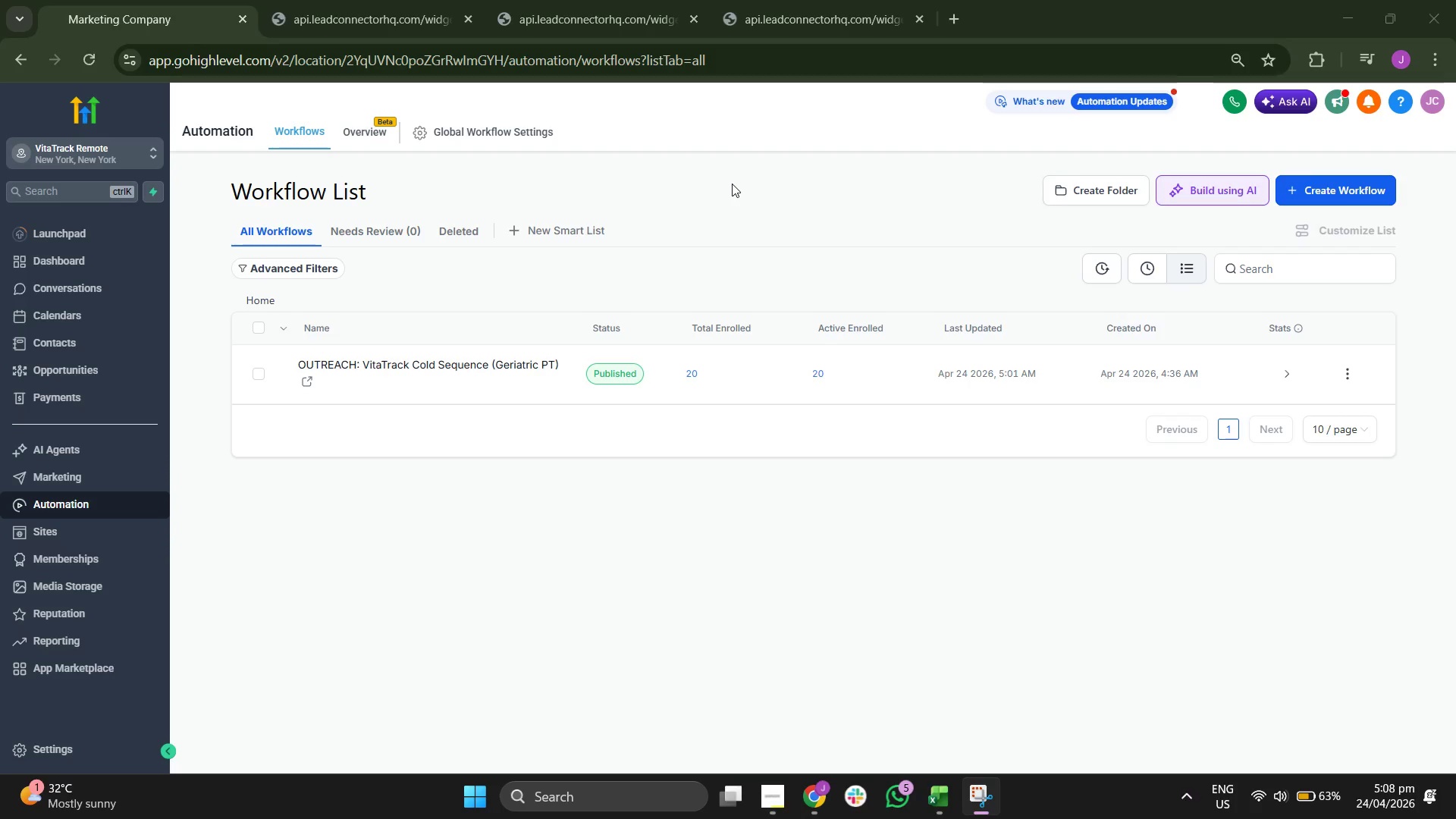 
left_click_drag(start_coordinate=[157, 15], to_coordinate=[234, 184])
 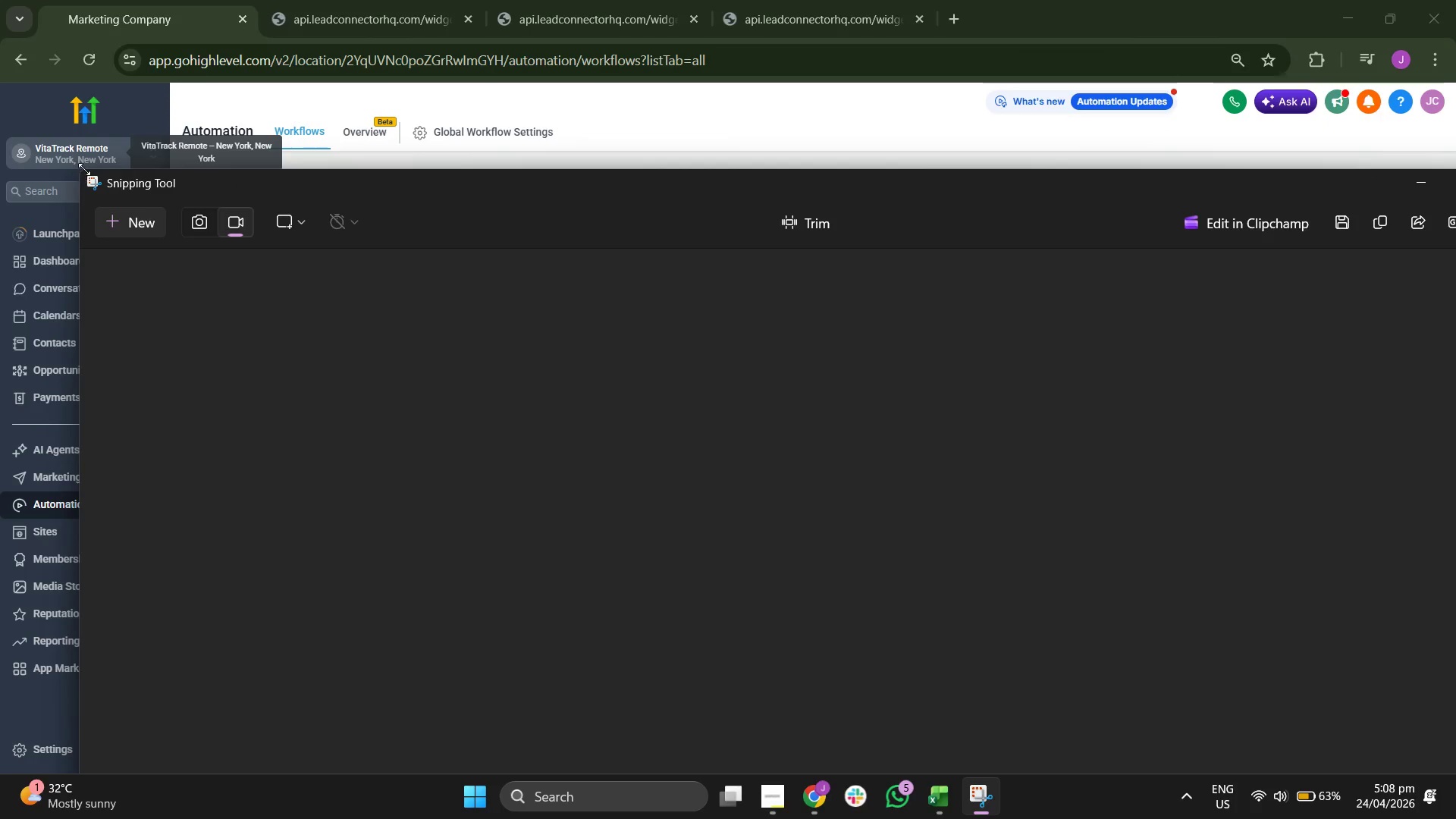 
left_click_drag(start_coordinate=[86, 171], to_coordinate=[371, 311])
 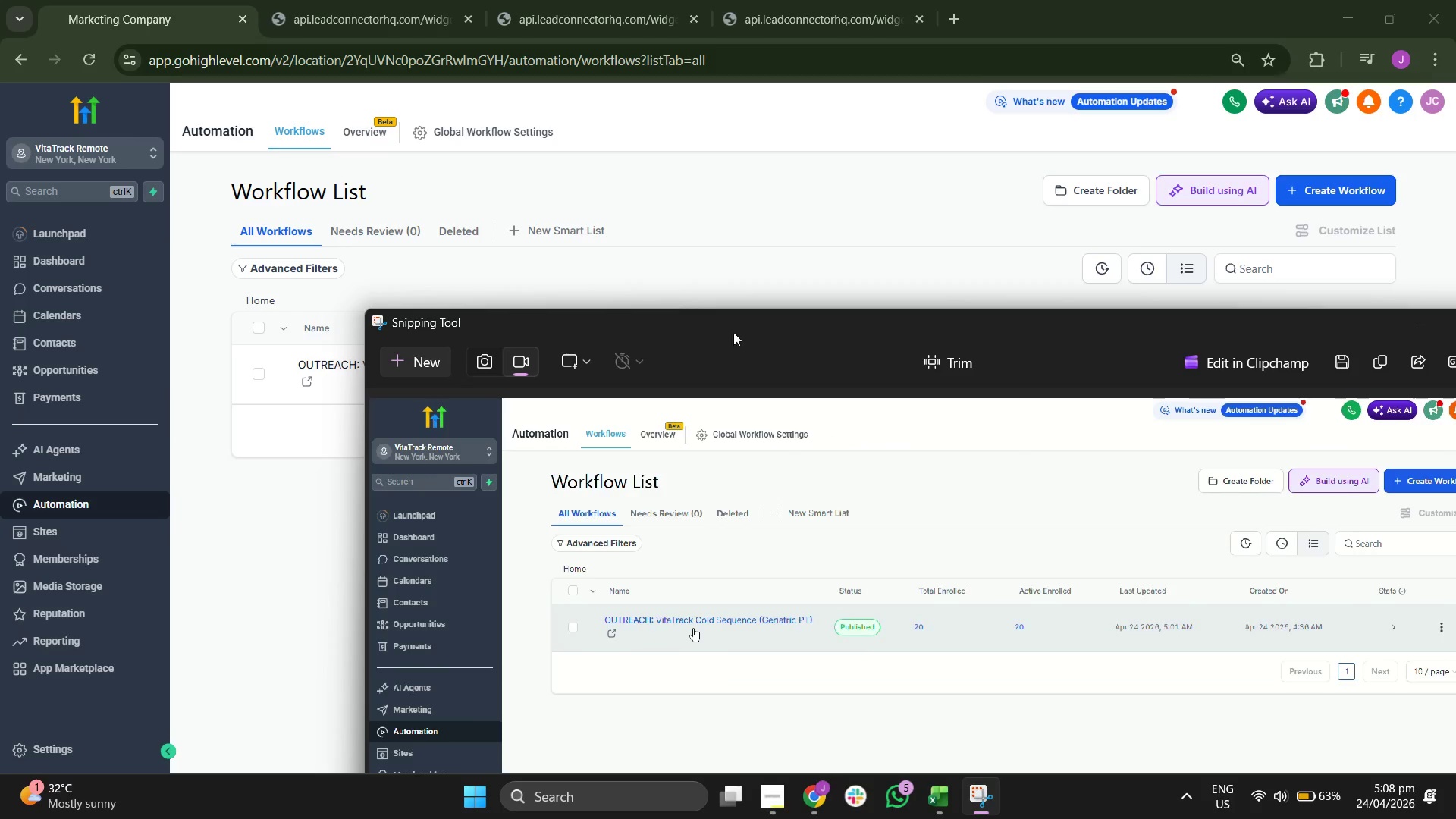 
left_click_drag(start_coordinate=[749, 337], to_coordinate=[484, 128])
 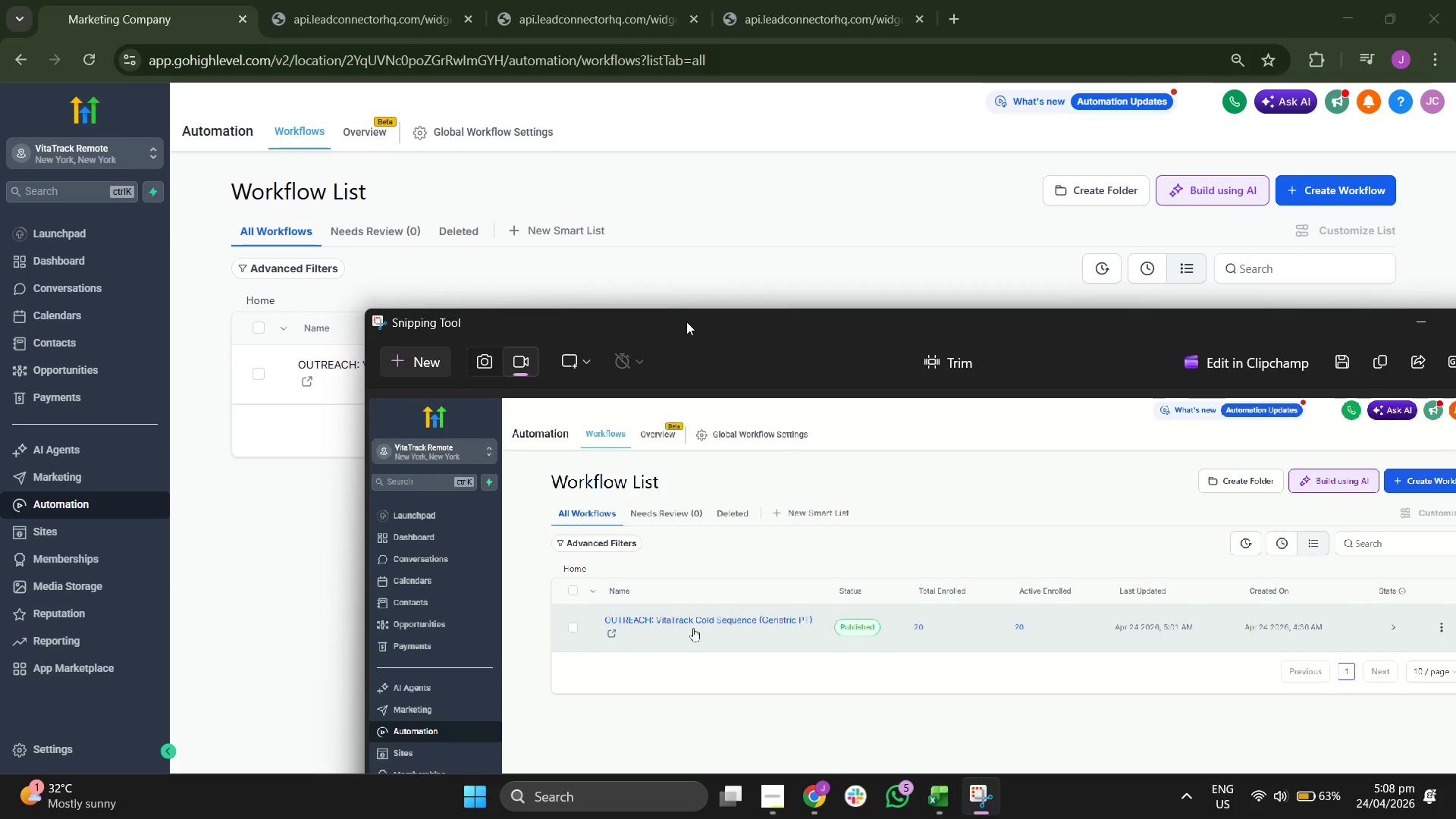 
left_click_drag(start_coordinate=[690, 322], to_coordinate=[416, 164])
 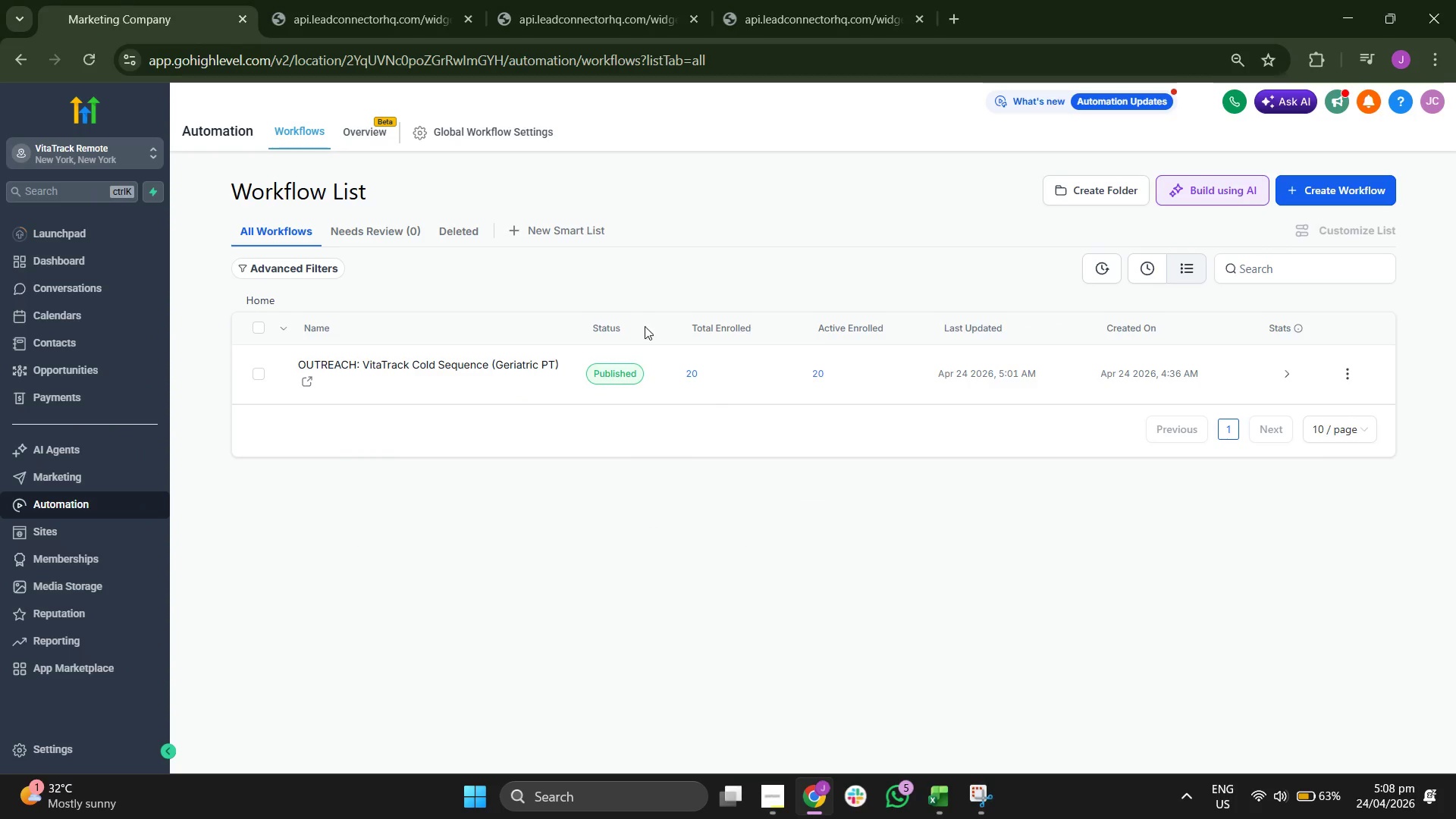 
left_click([465, 366])
 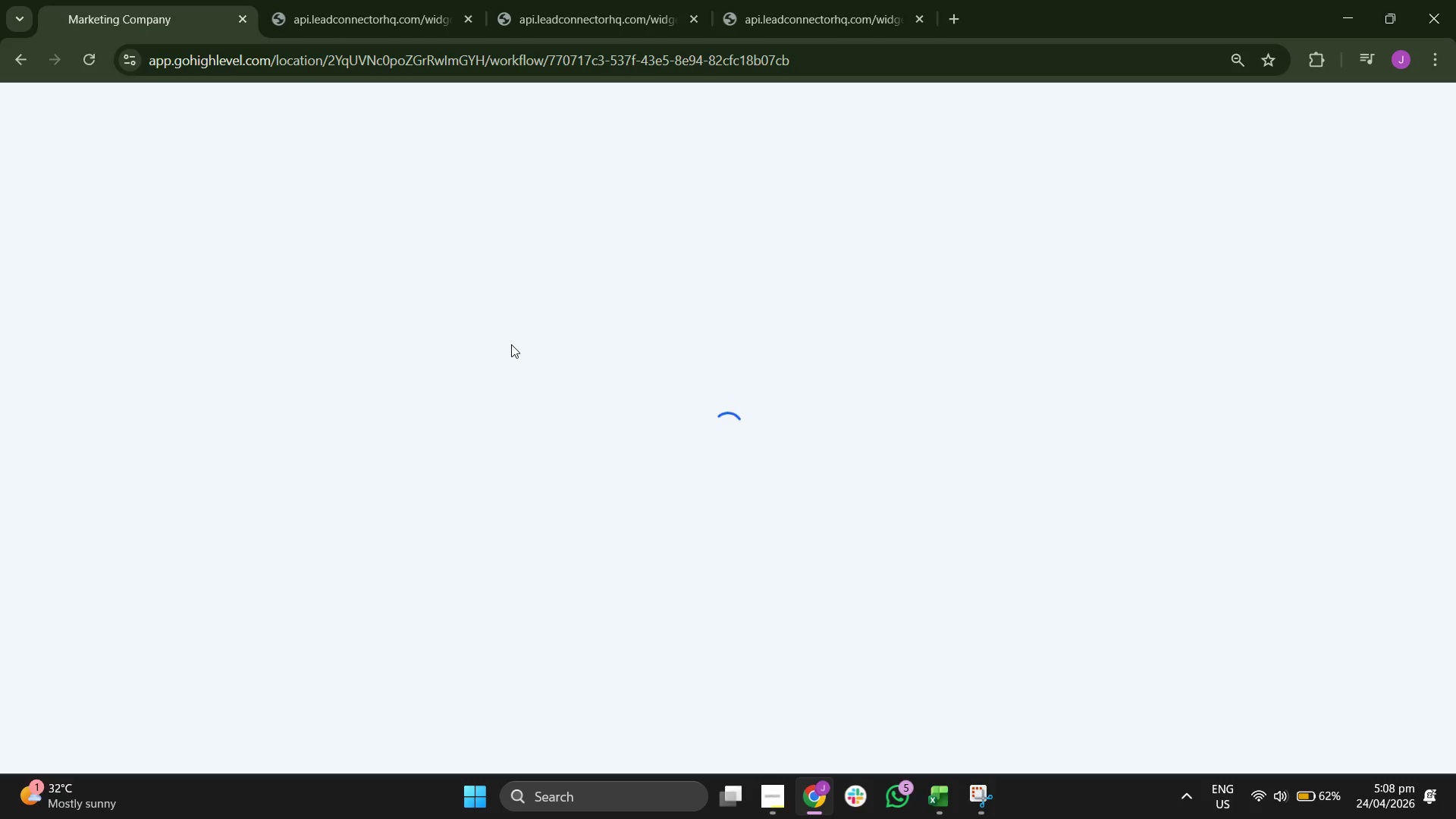 
wait(9.92)
 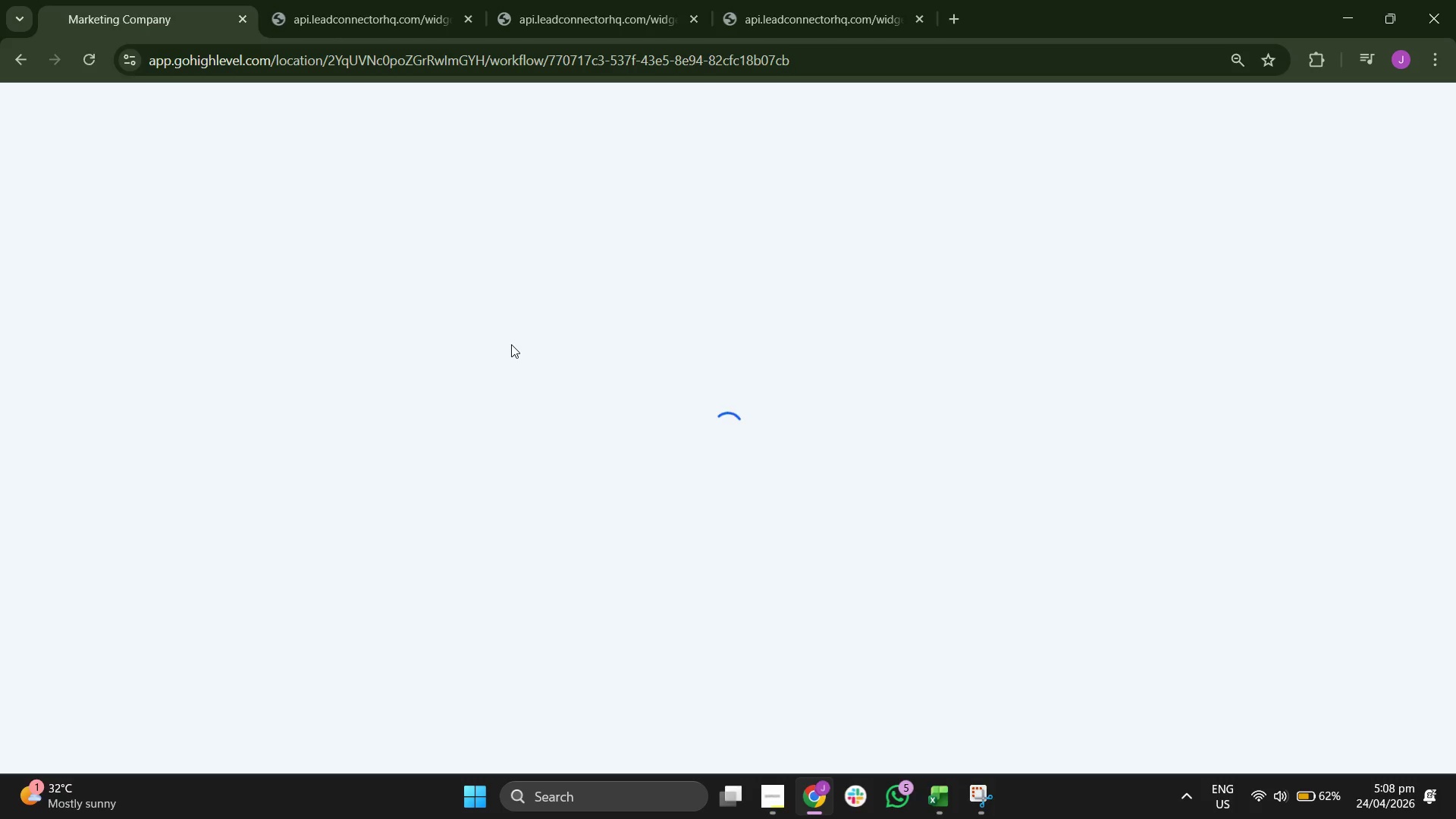 
scroll: coordinate [1246, 391], scroll_direction: down, amount: 20.0
 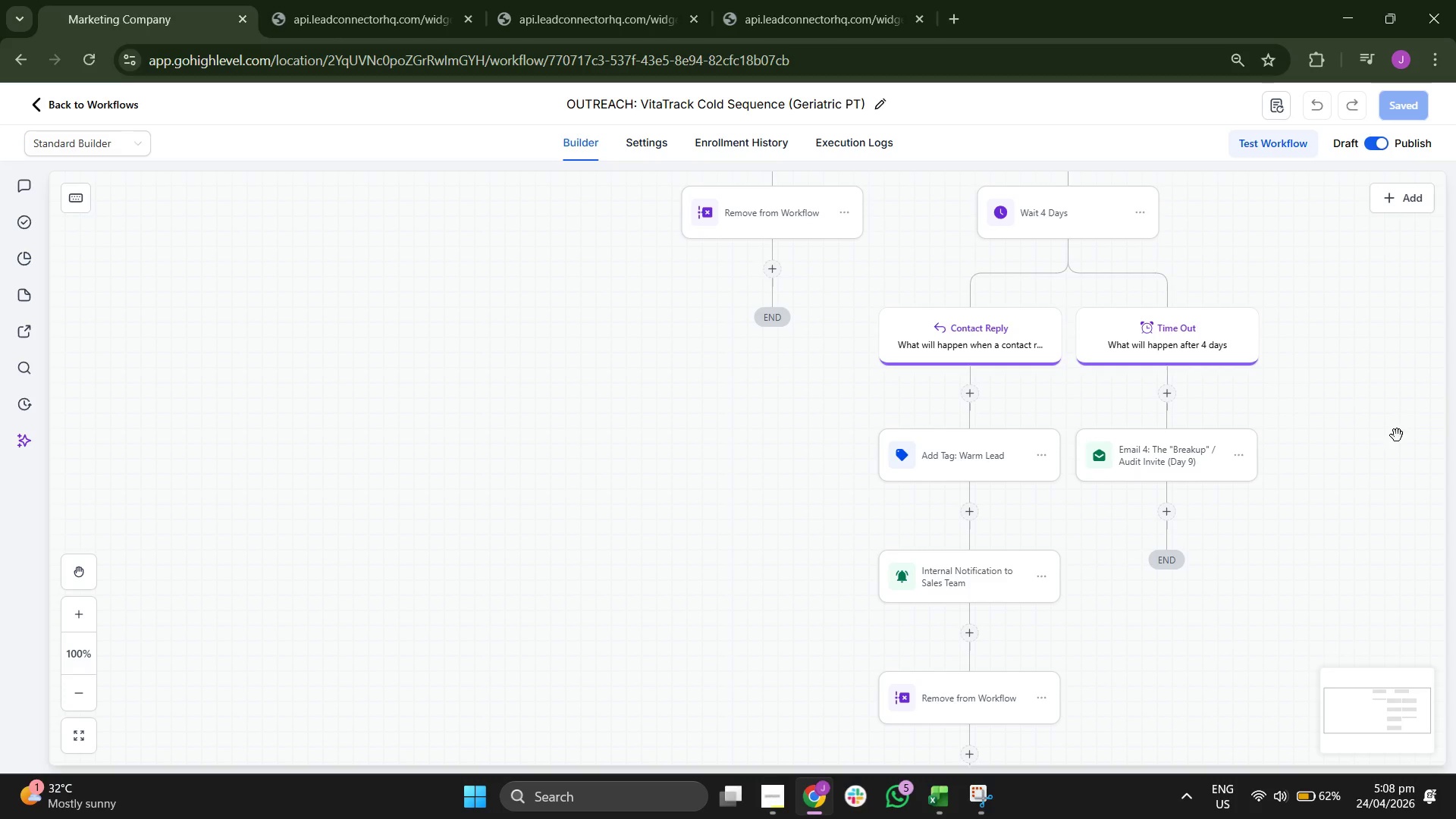 
left_click_drag(start_coordinate=[1407, 429], to_coordinate=[1282, 368])
 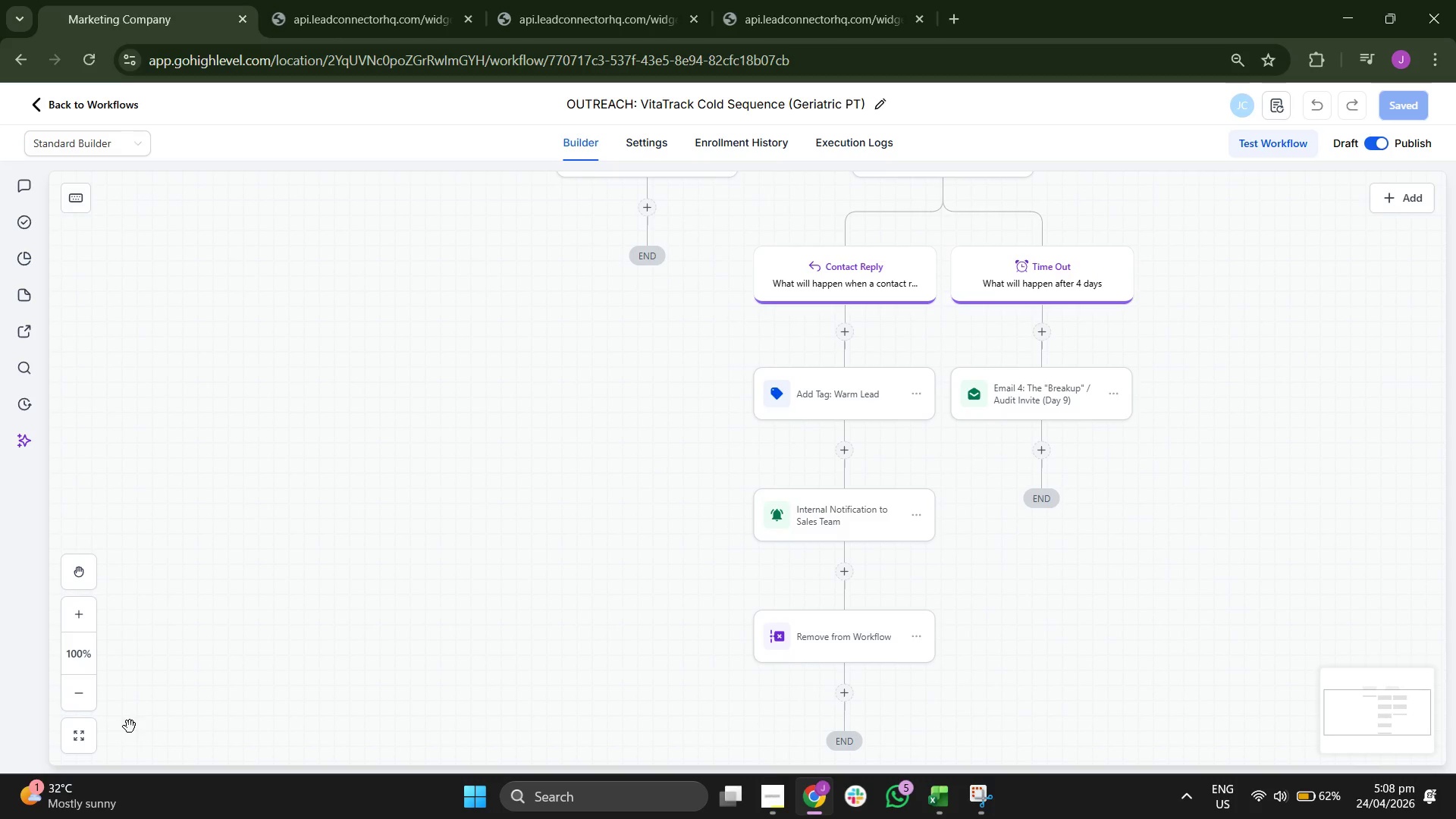 
double_click([89, 694])
 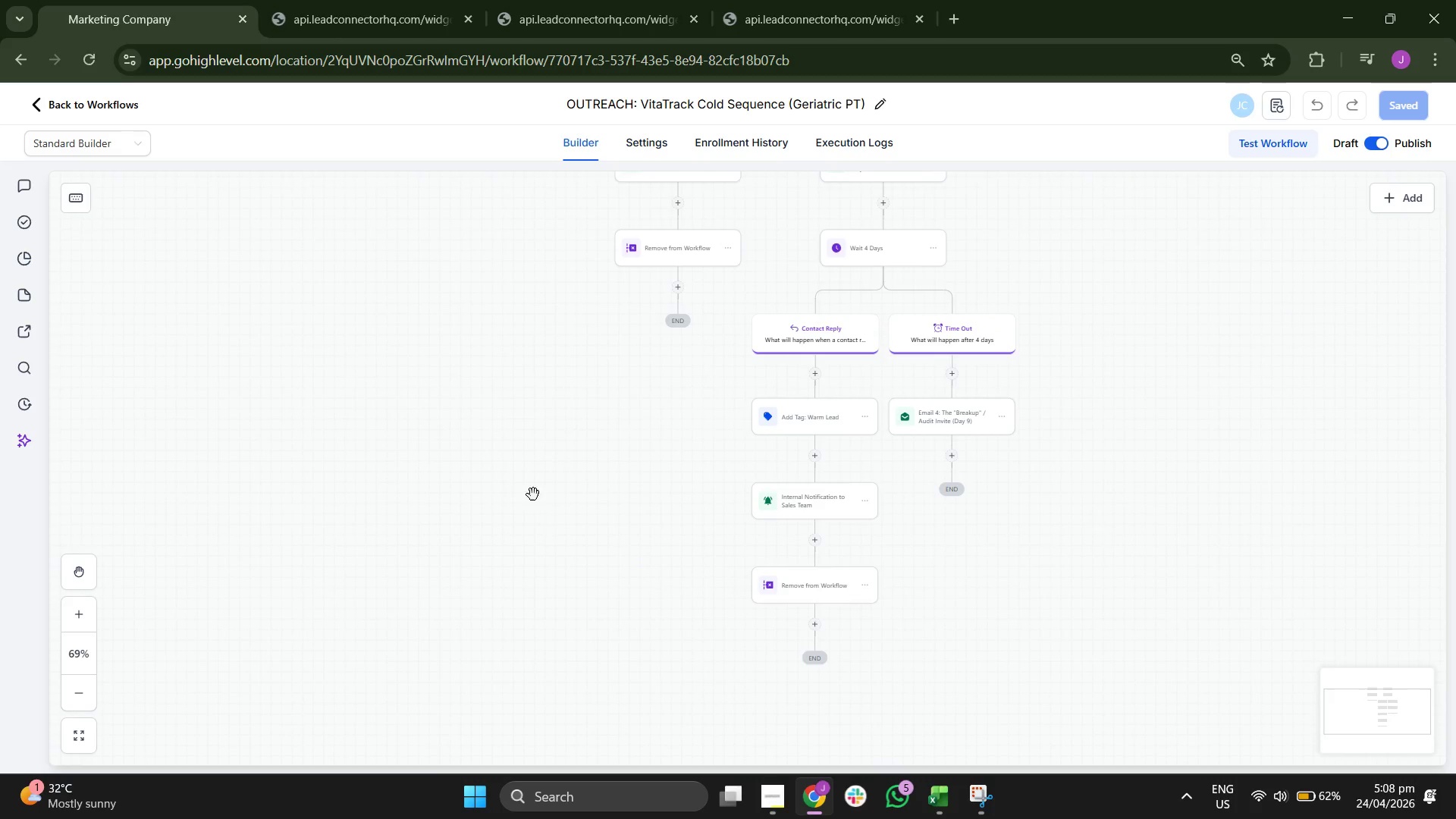 
left_click_drag(start_coordinate=[572, 466], to_coordinate=[592, 538])
 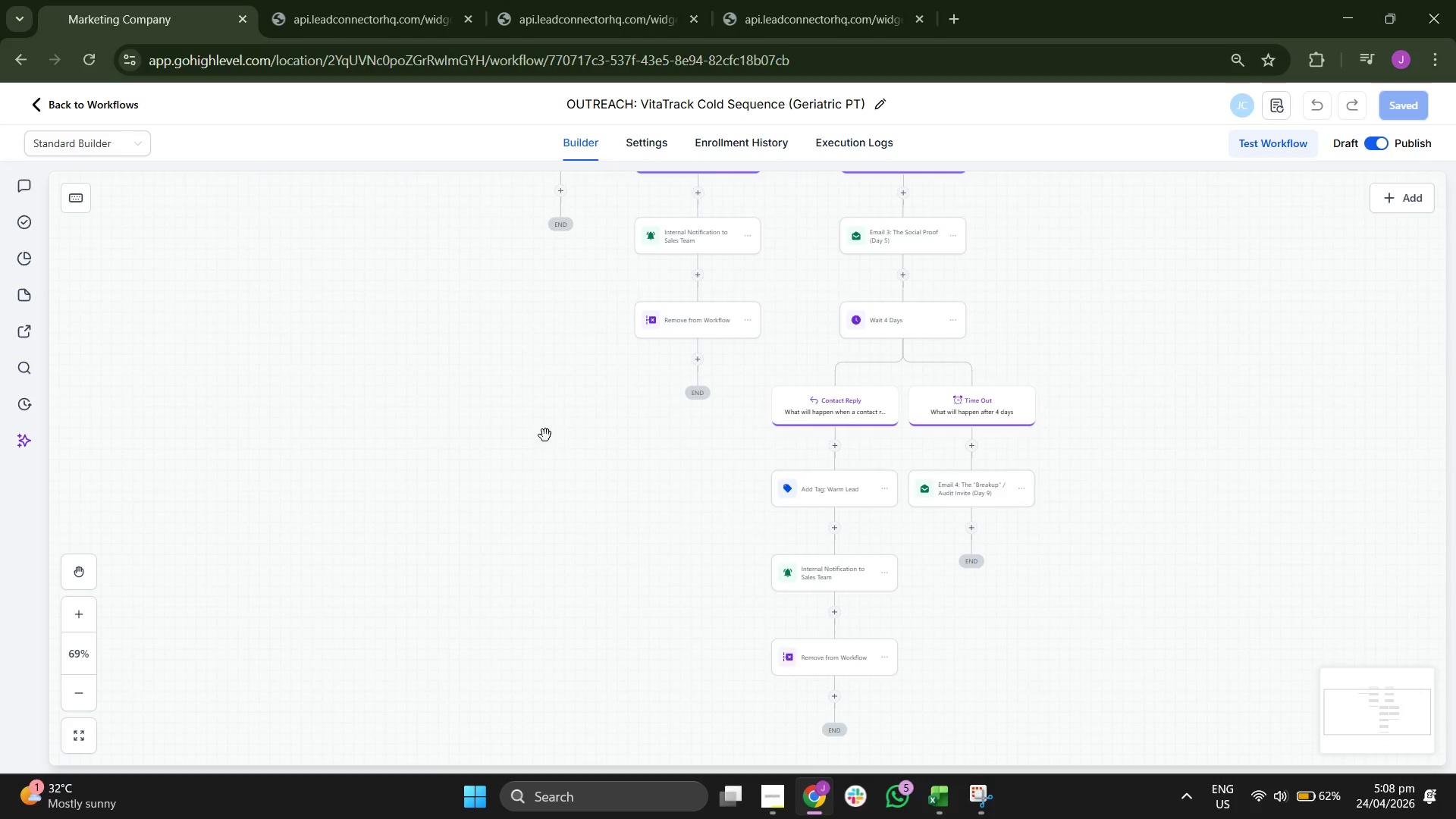 
left_click_drag(start_coordinate=[545, 435], to_coordinate=[594, 553])
 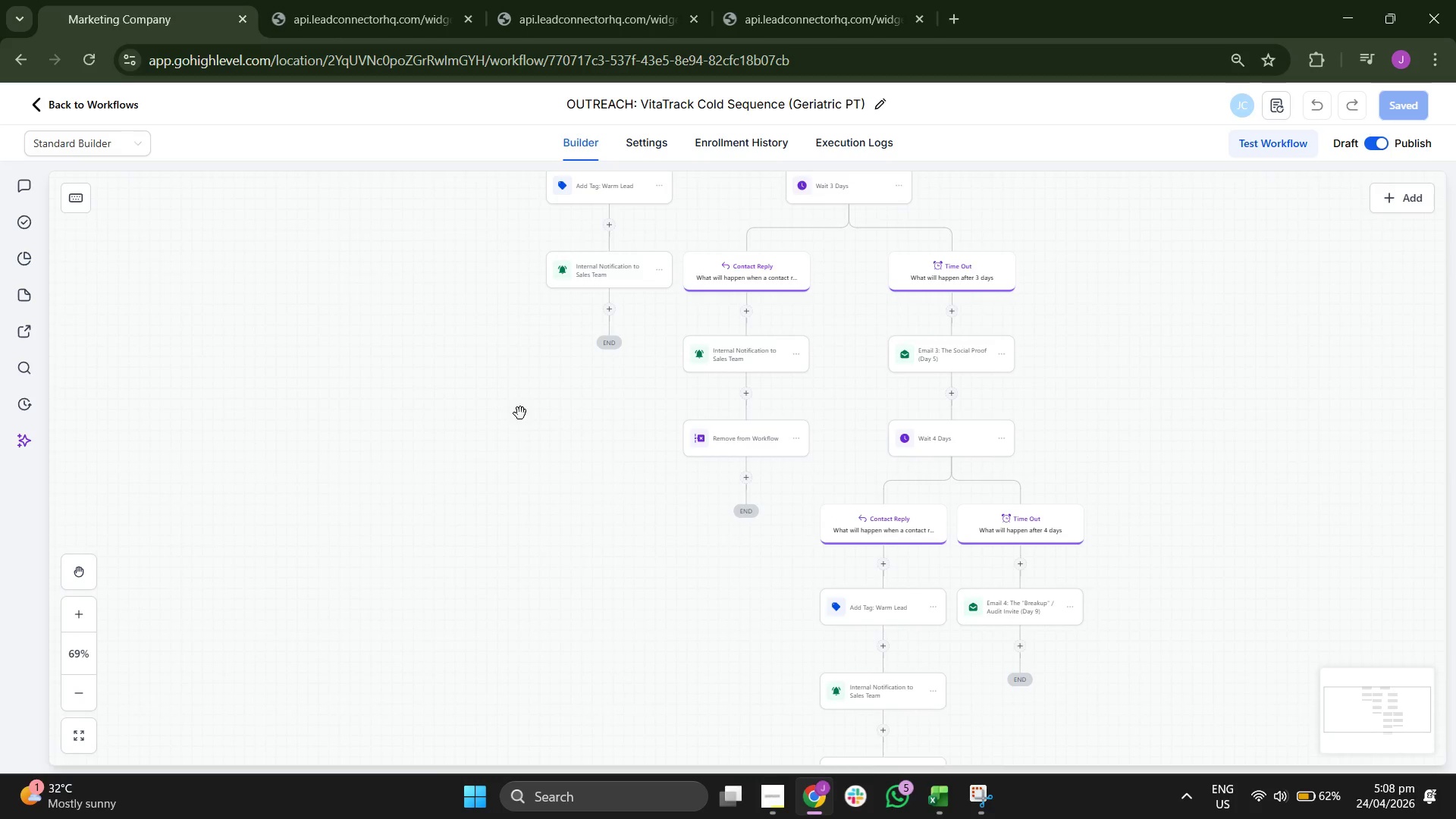 
left_click_drag(start_coordinate=[520, 413], to_coordinate=[479, 554])
 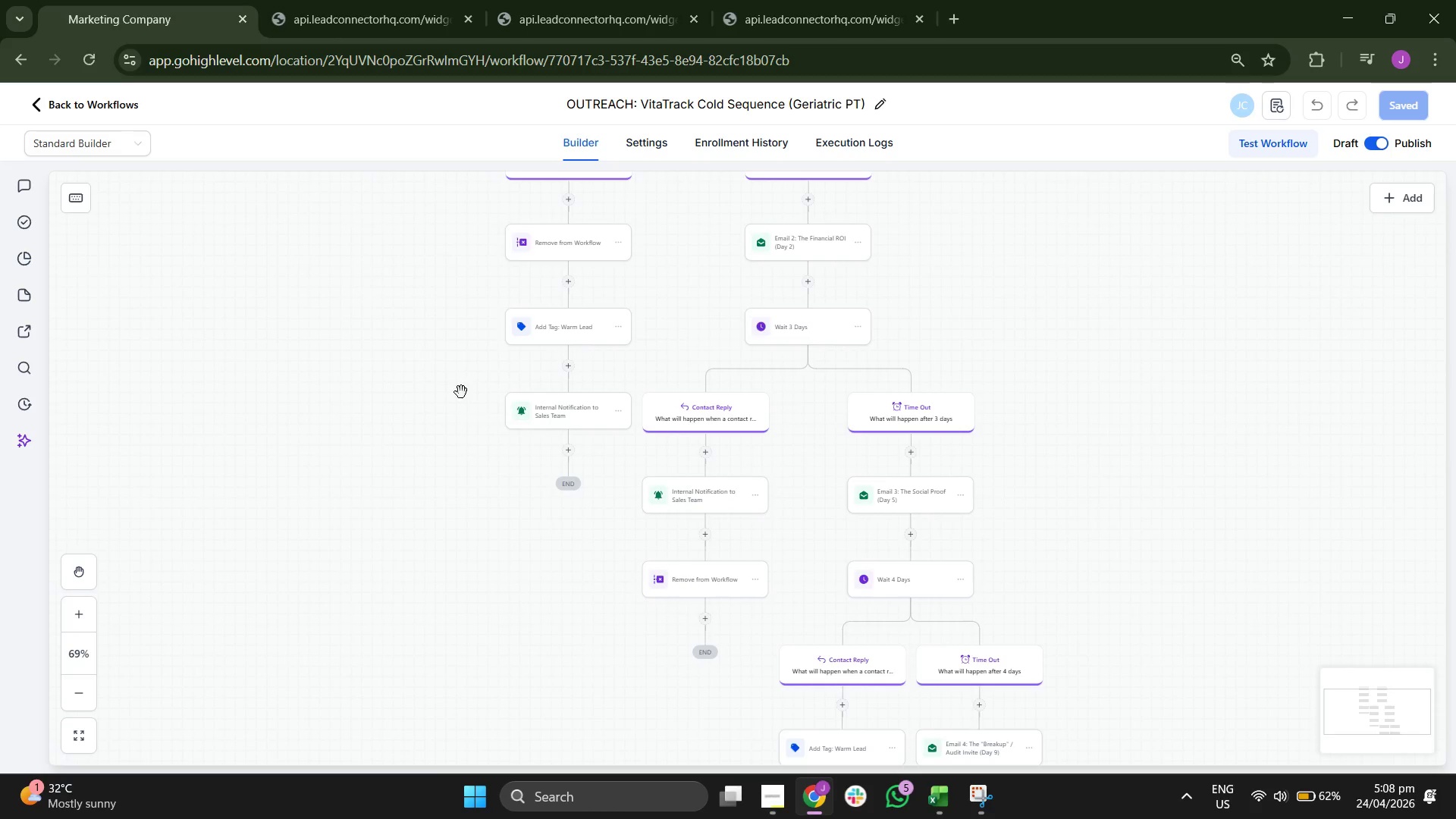 
left_click_drag(start_coordinate=[462, 386], to_coordinate=[463, 526])
 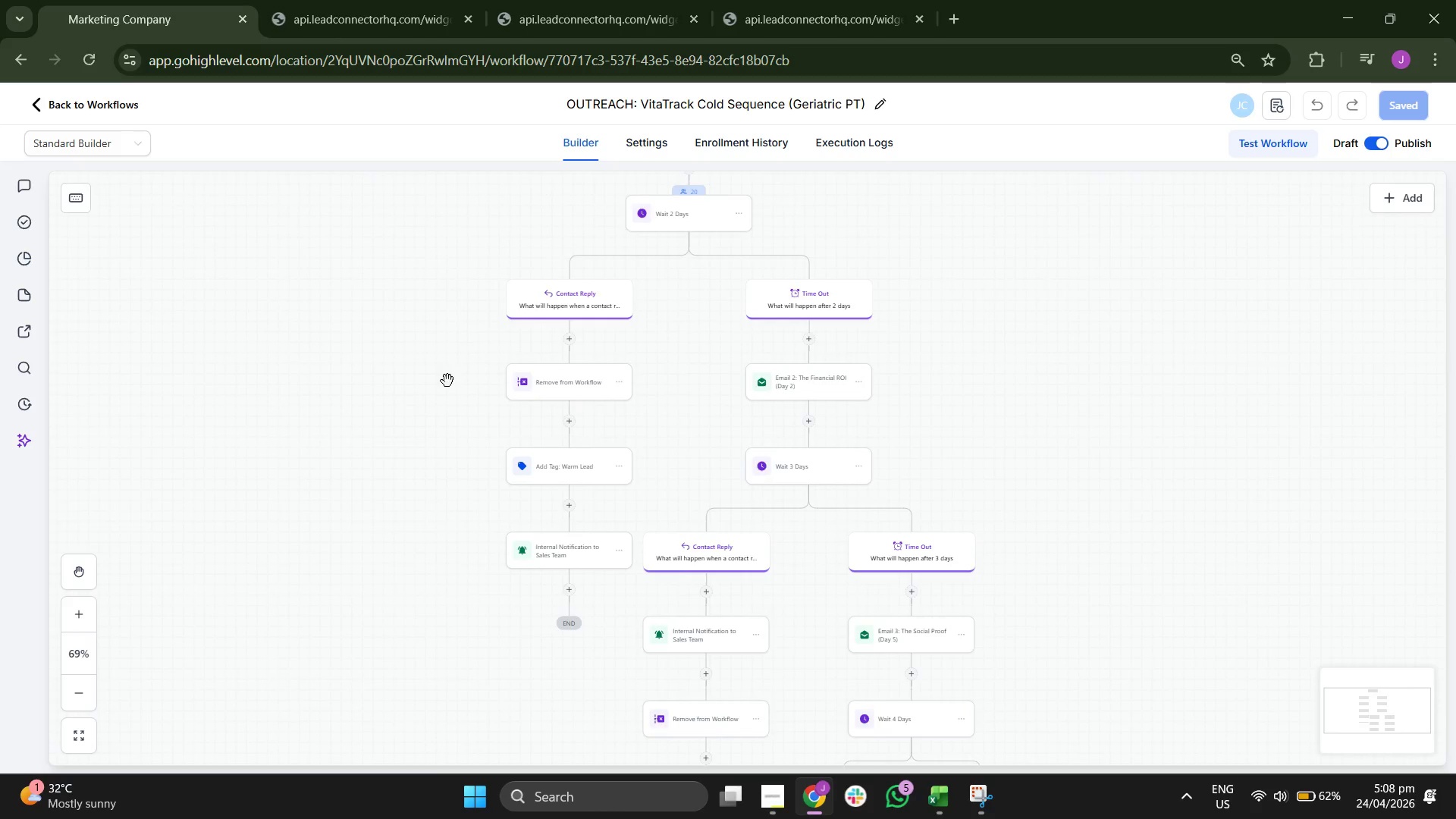 
left_click_drag(start_coordinate=[447, 380], to_coordinate=[488, 529])
 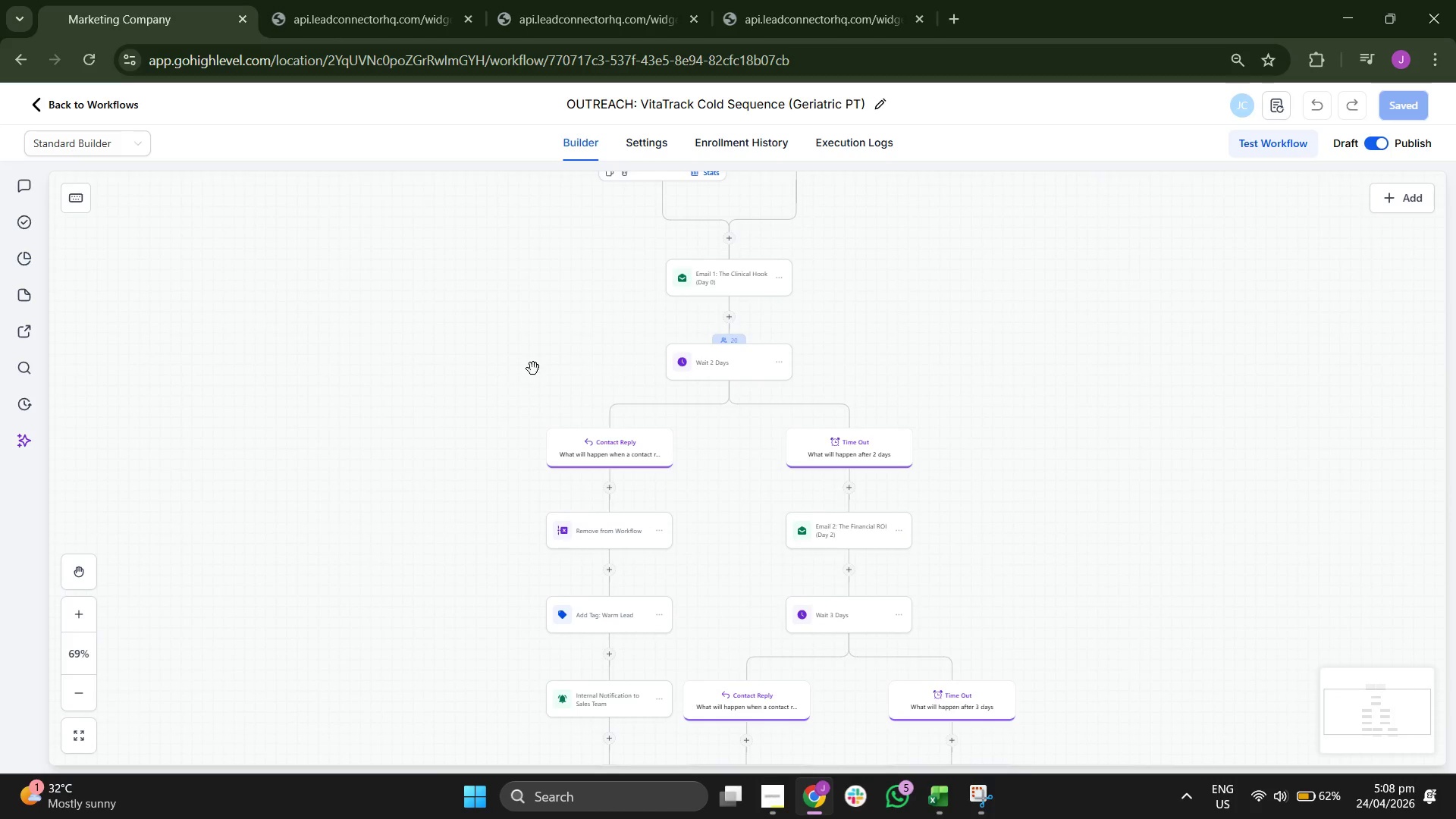 
left_click_drag(start_coordinate=[534, 366], to_coordinate=[538, 478])
 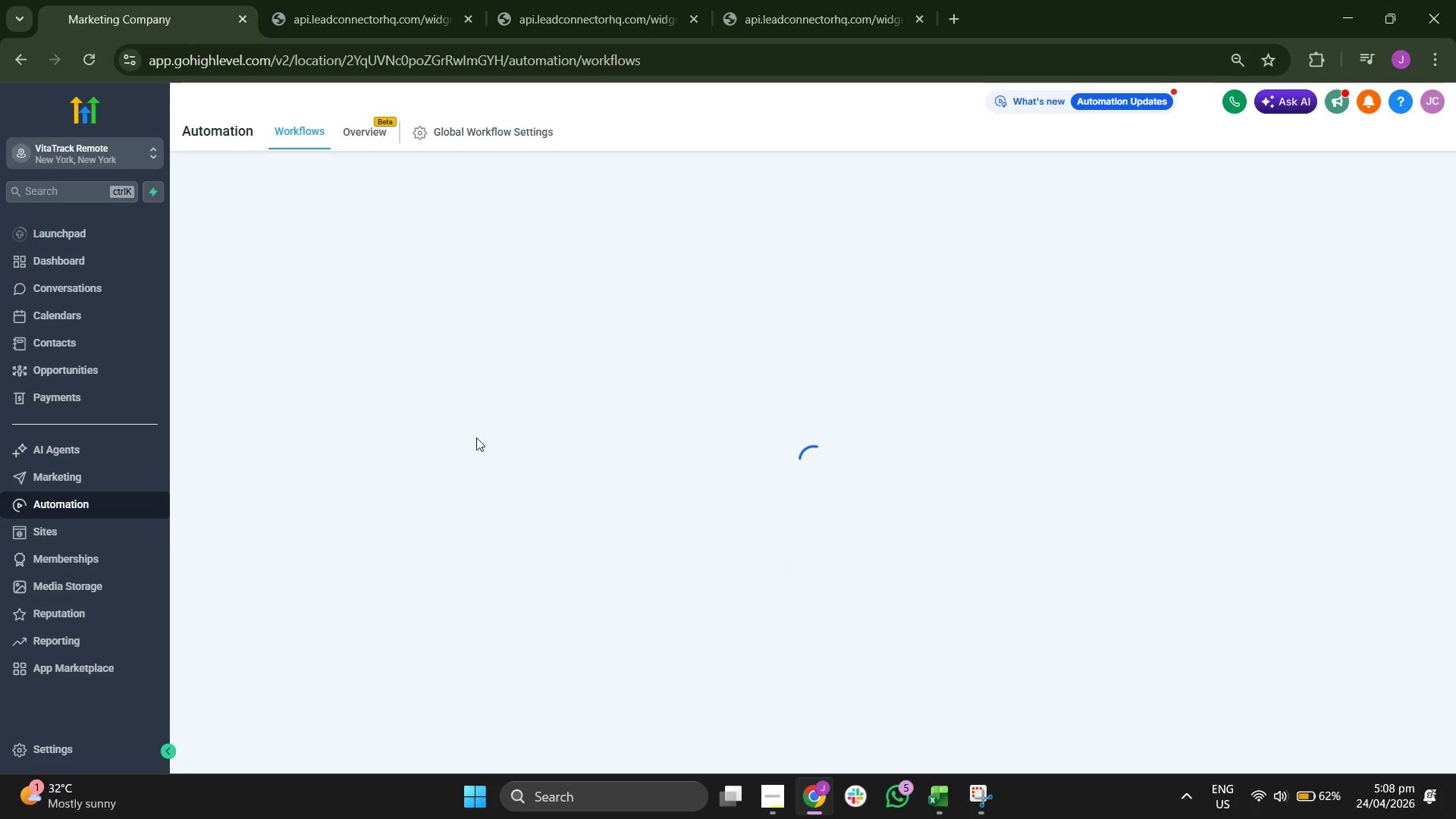 
wait(11.97)
 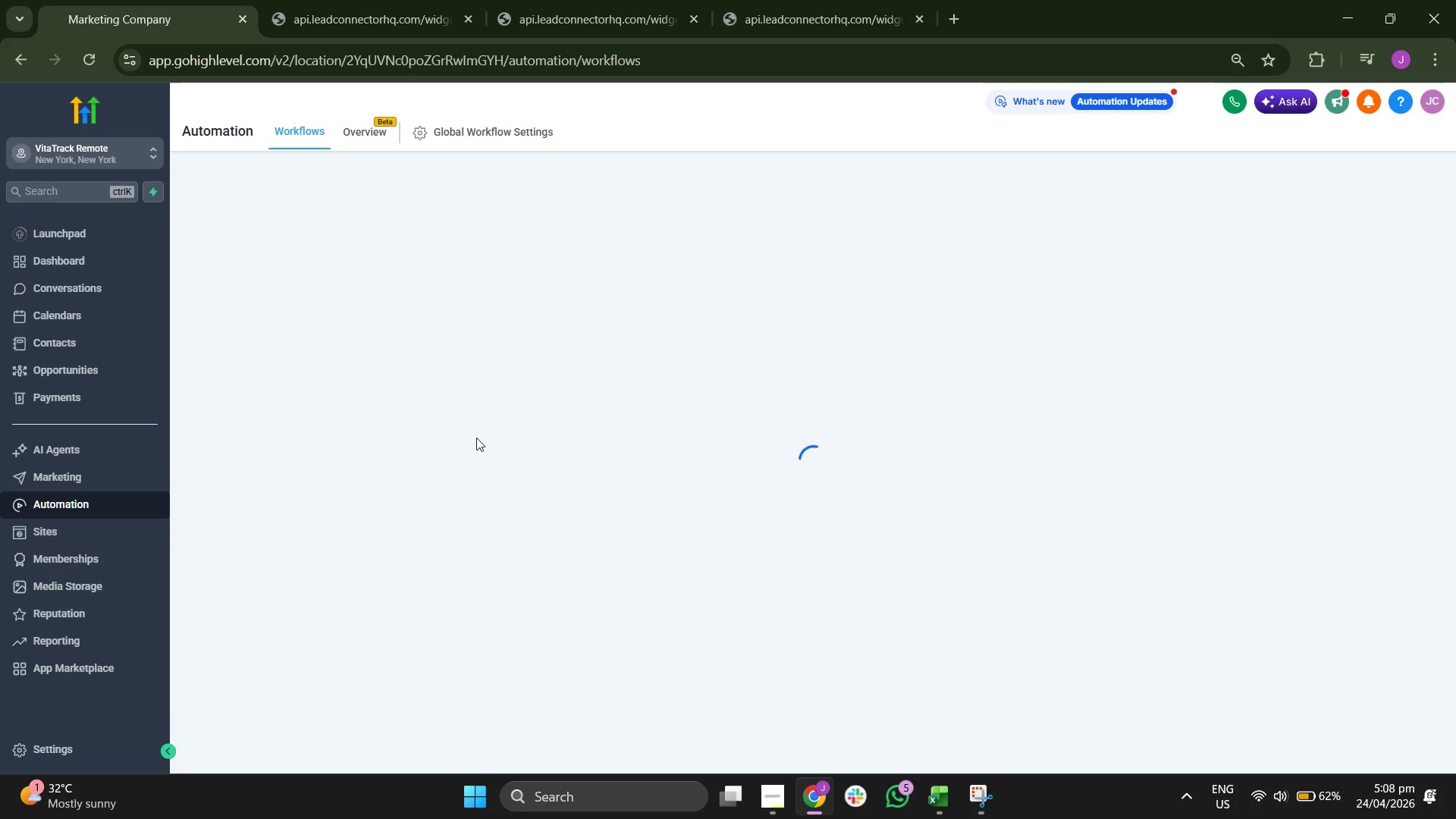 
left_click([102, 270])
 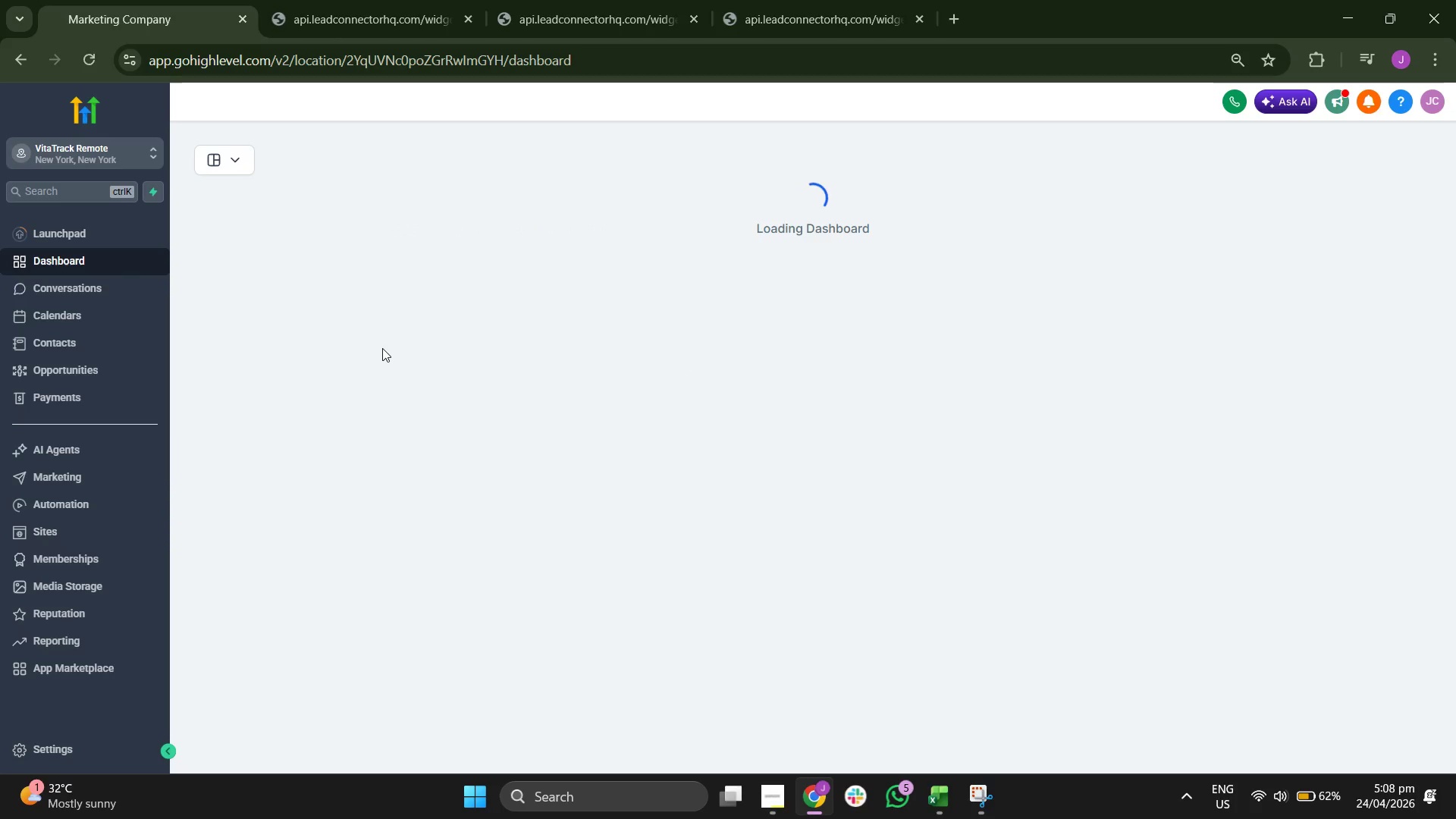 
mouse_move([406, 348])
 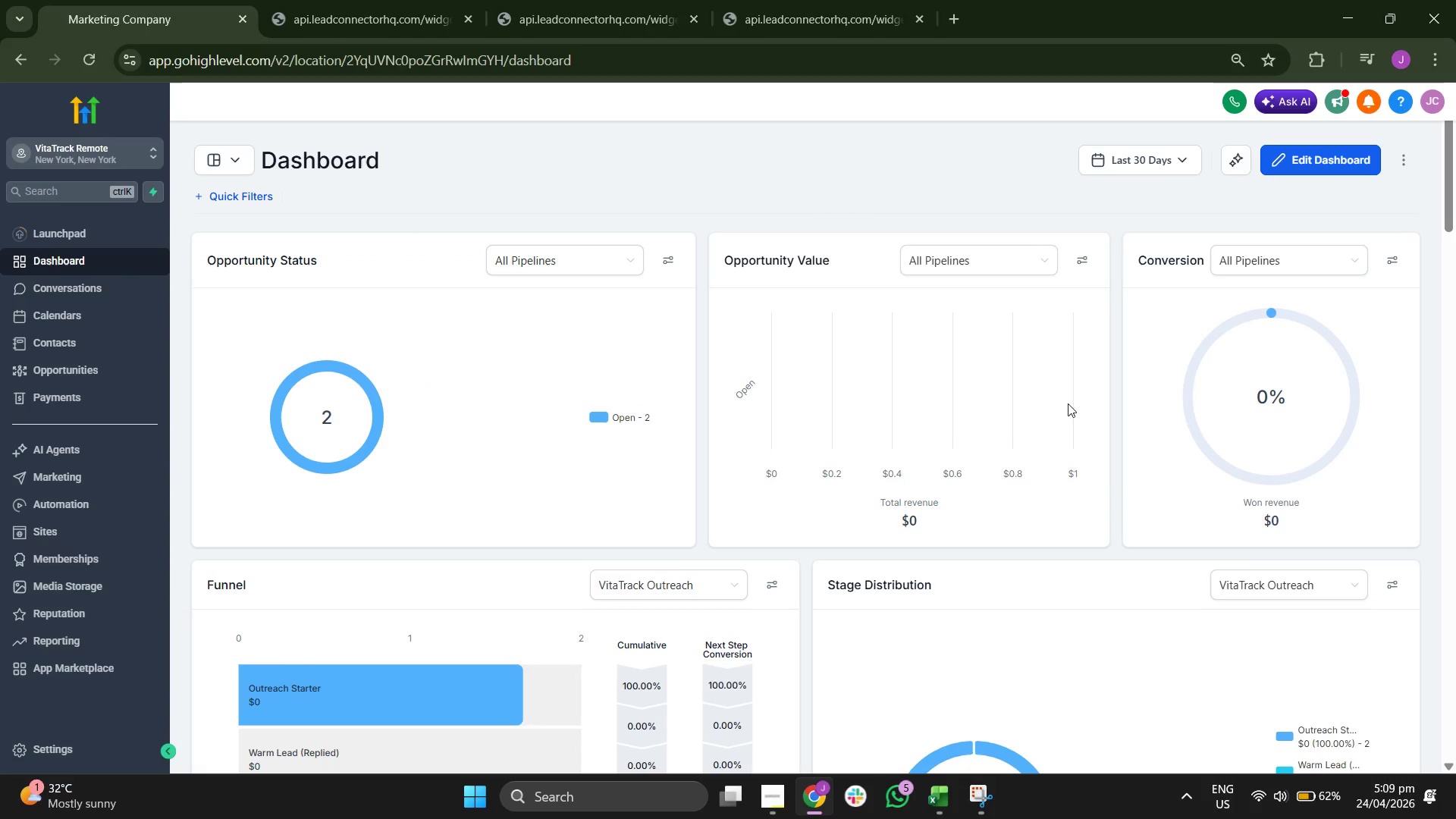 
scroll: coordinate [1020, 389], scroll_direction: down, amount: 1.0
 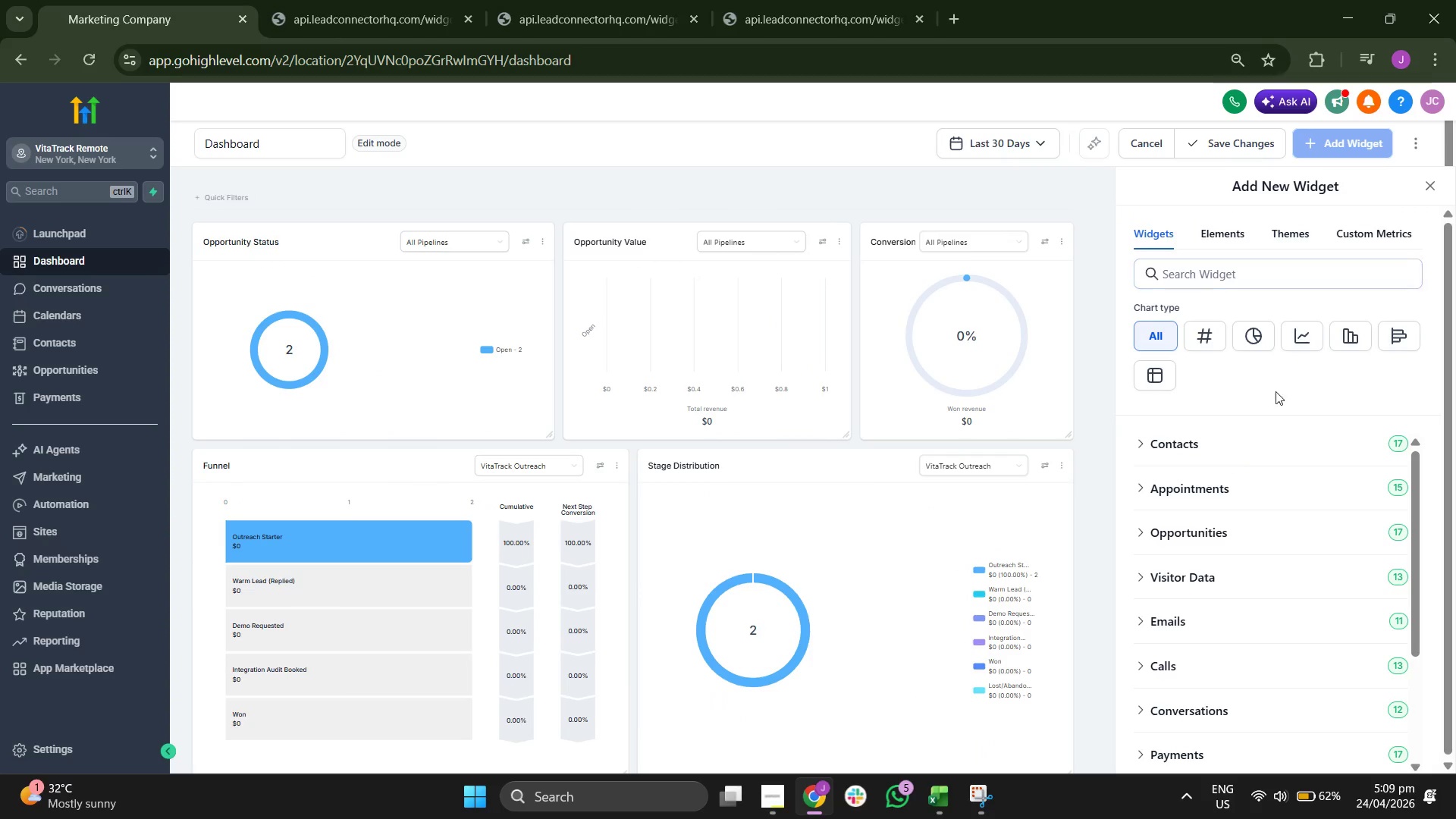 
scroll: coordinate [1267, 487], scroll_direction: none, amount: 0.0
 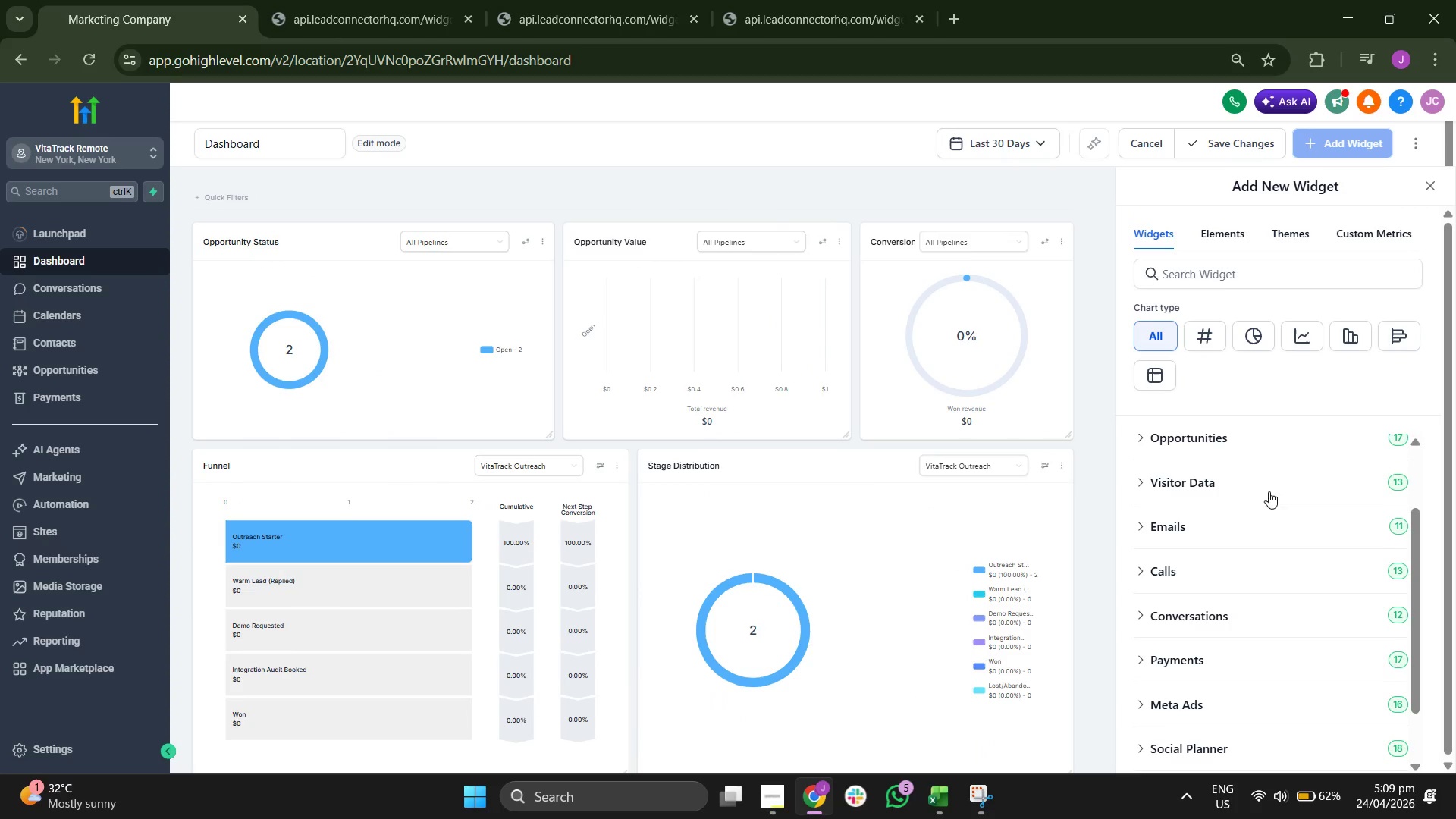 
scroll: coordinate [1272, 577], scroll_direction: down, amount: 3.0
 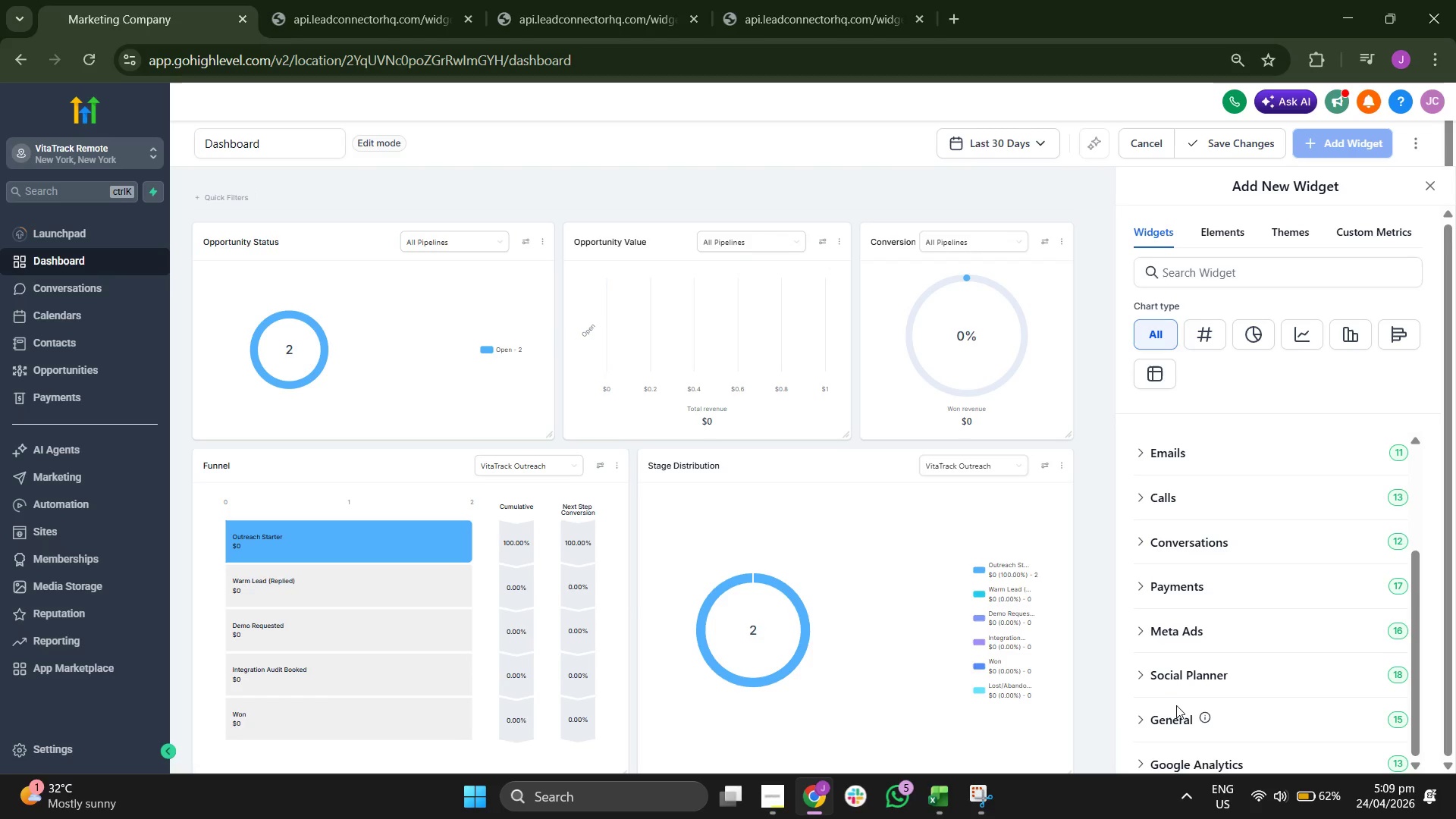 
left_click([1174, 717])
 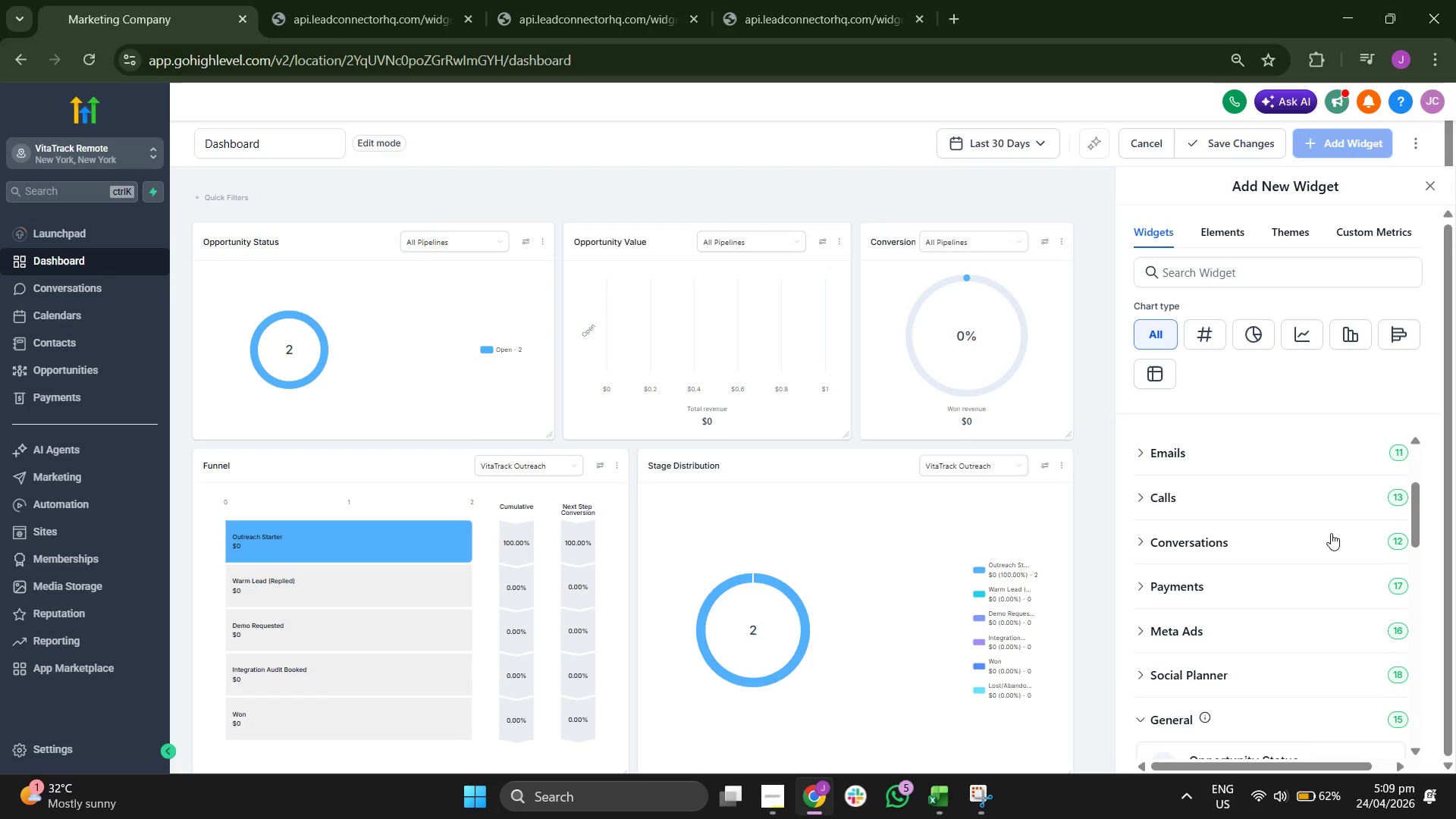 
scroll: coordinate [1332, 529], scroll_direction: down, amount: 4.0
 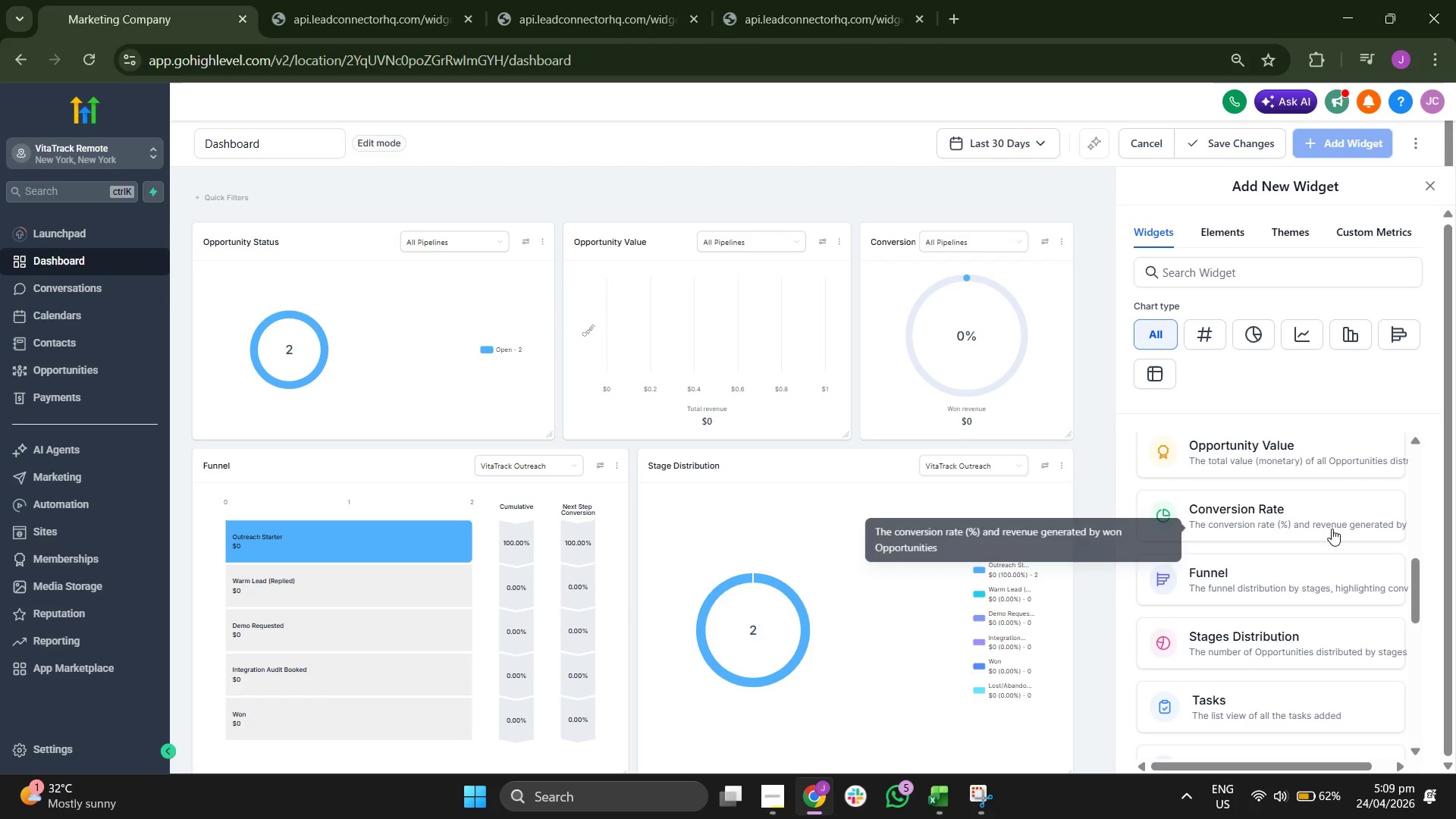 
scroll: coordinate [1332, 529], scroll_direction: none, amount: 0.0
 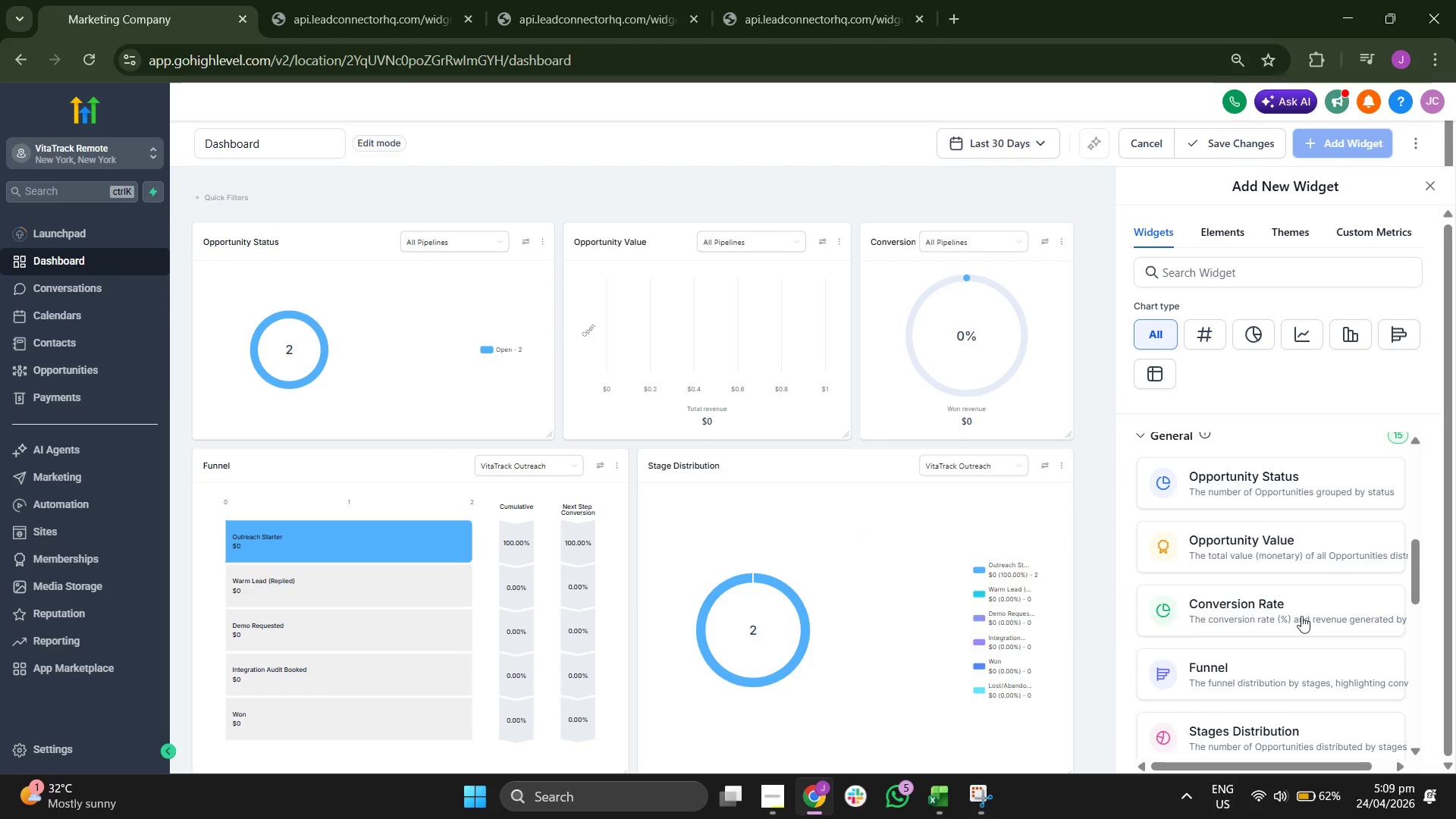 
left_click([1296, 617])
 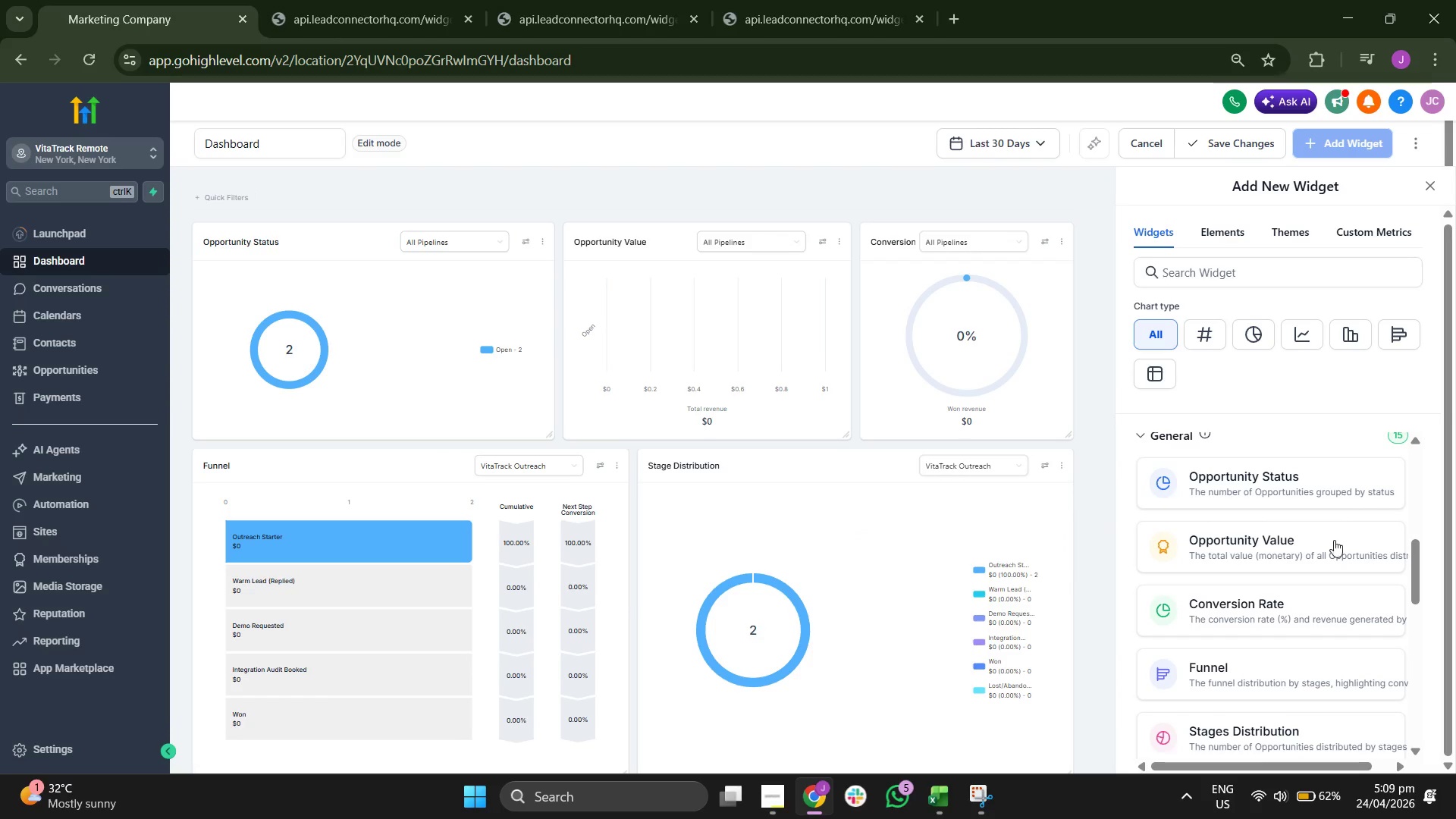 
scroll: coordinate [1320, 582], scroll_direction: none, amount: 0.0
 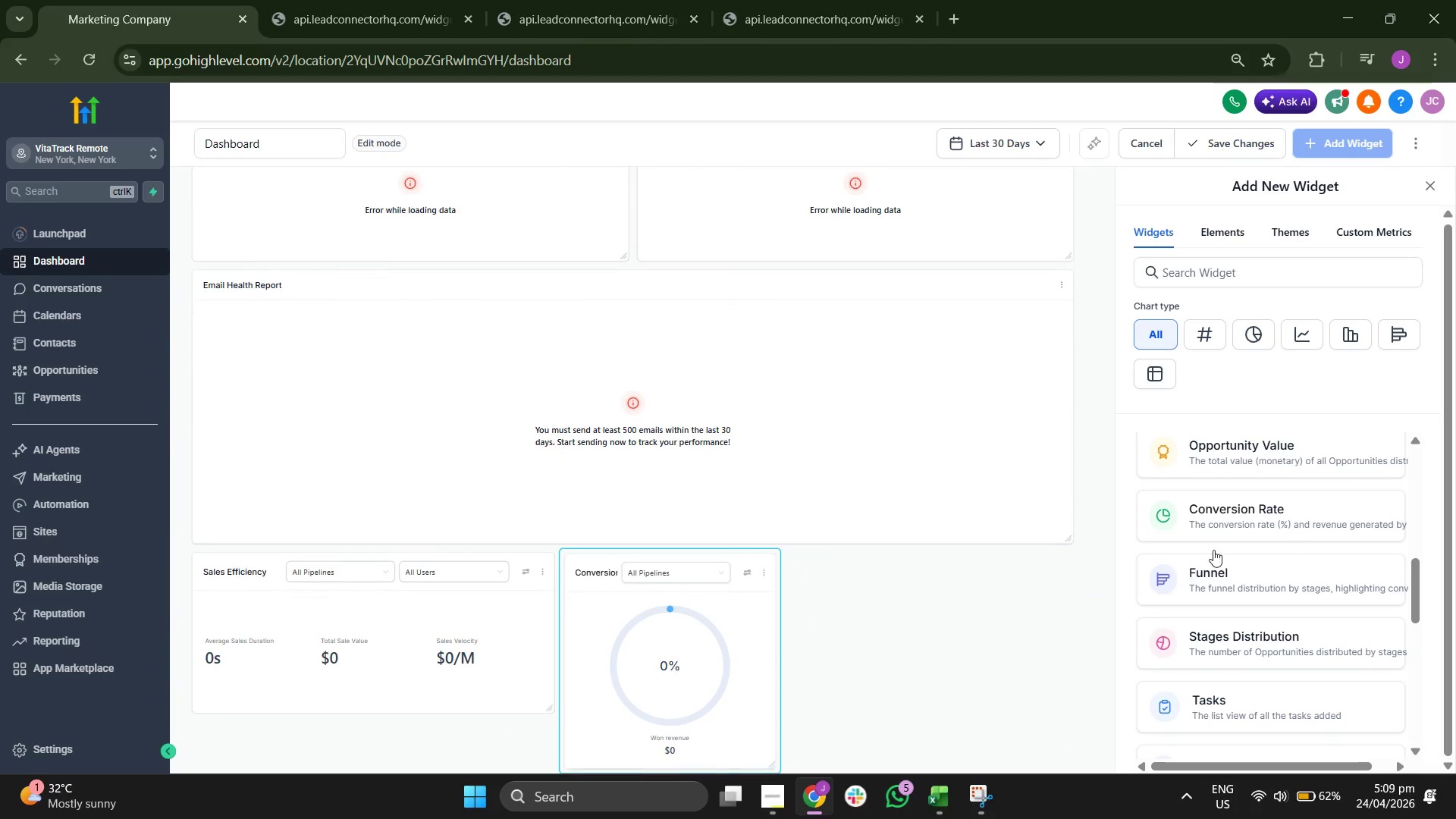 
scroll: coordinate [980, 560], scroll_direction: down, amount: 10.0
 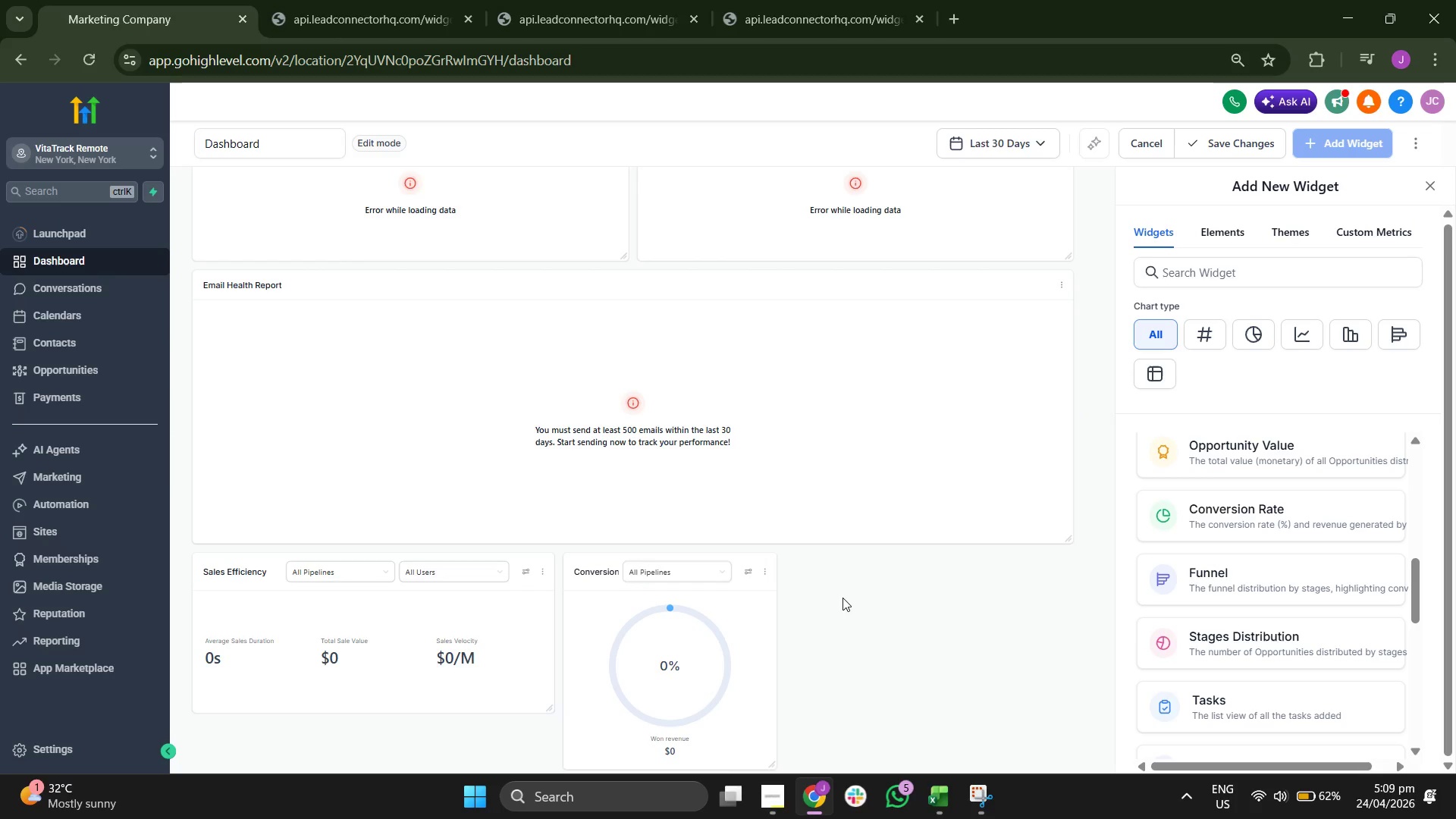 
wait(8.79)
 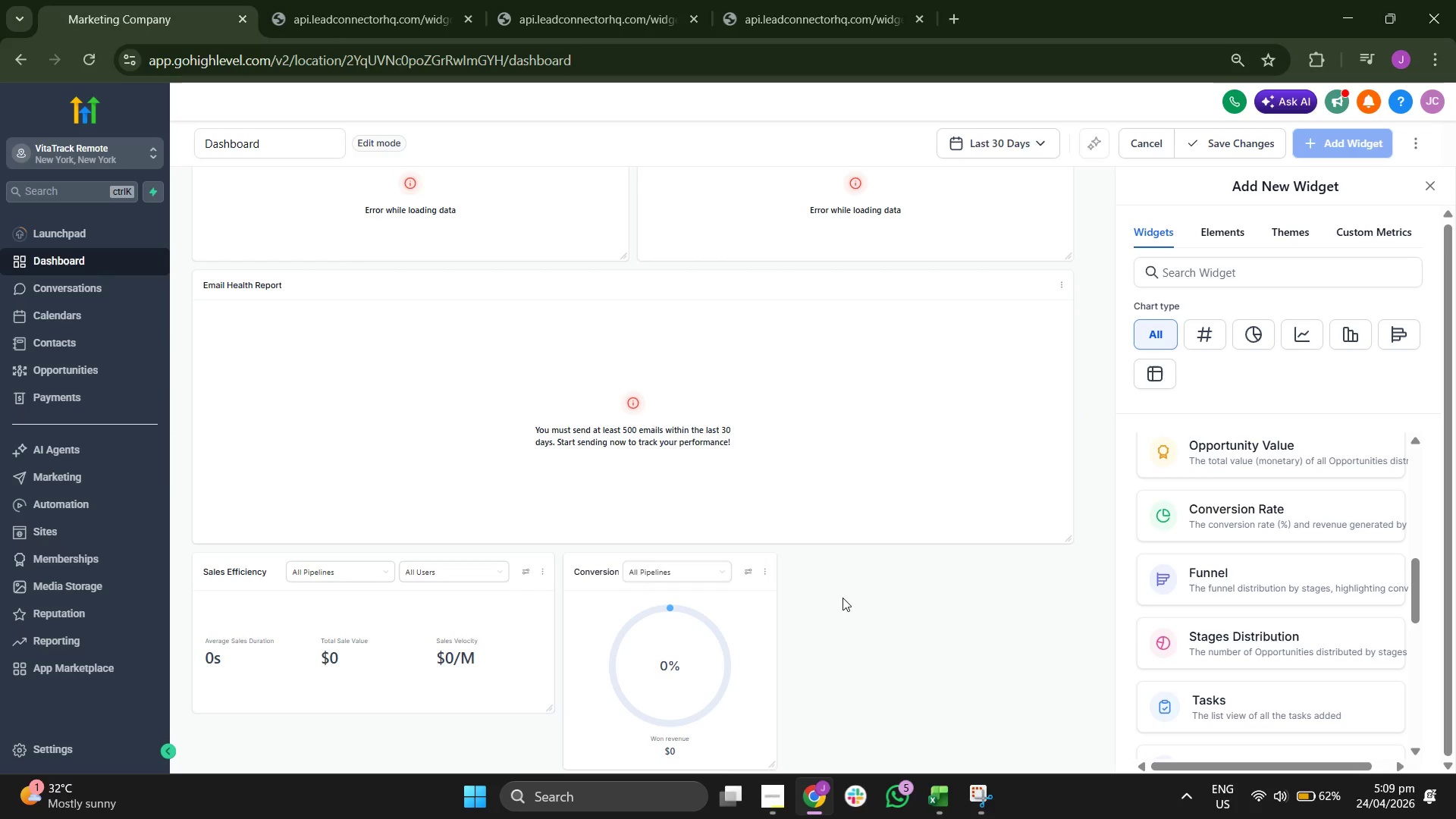 
scroll: coordinate [1270, 556], scroll_direction: none, amount: 0.0
 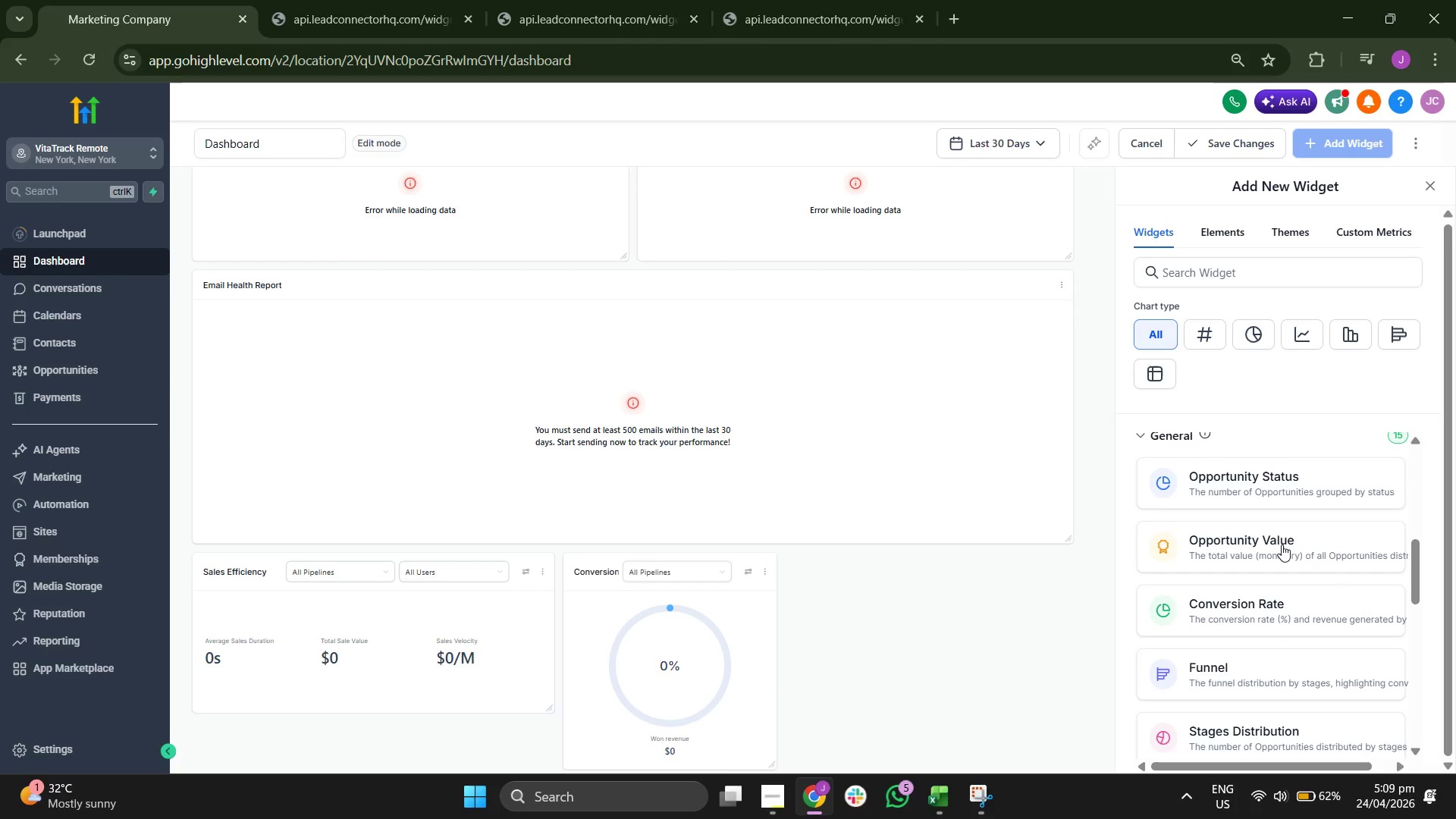 
scroll: coordinate [1282, 544], scroll_direction: up, amount: 1.0
 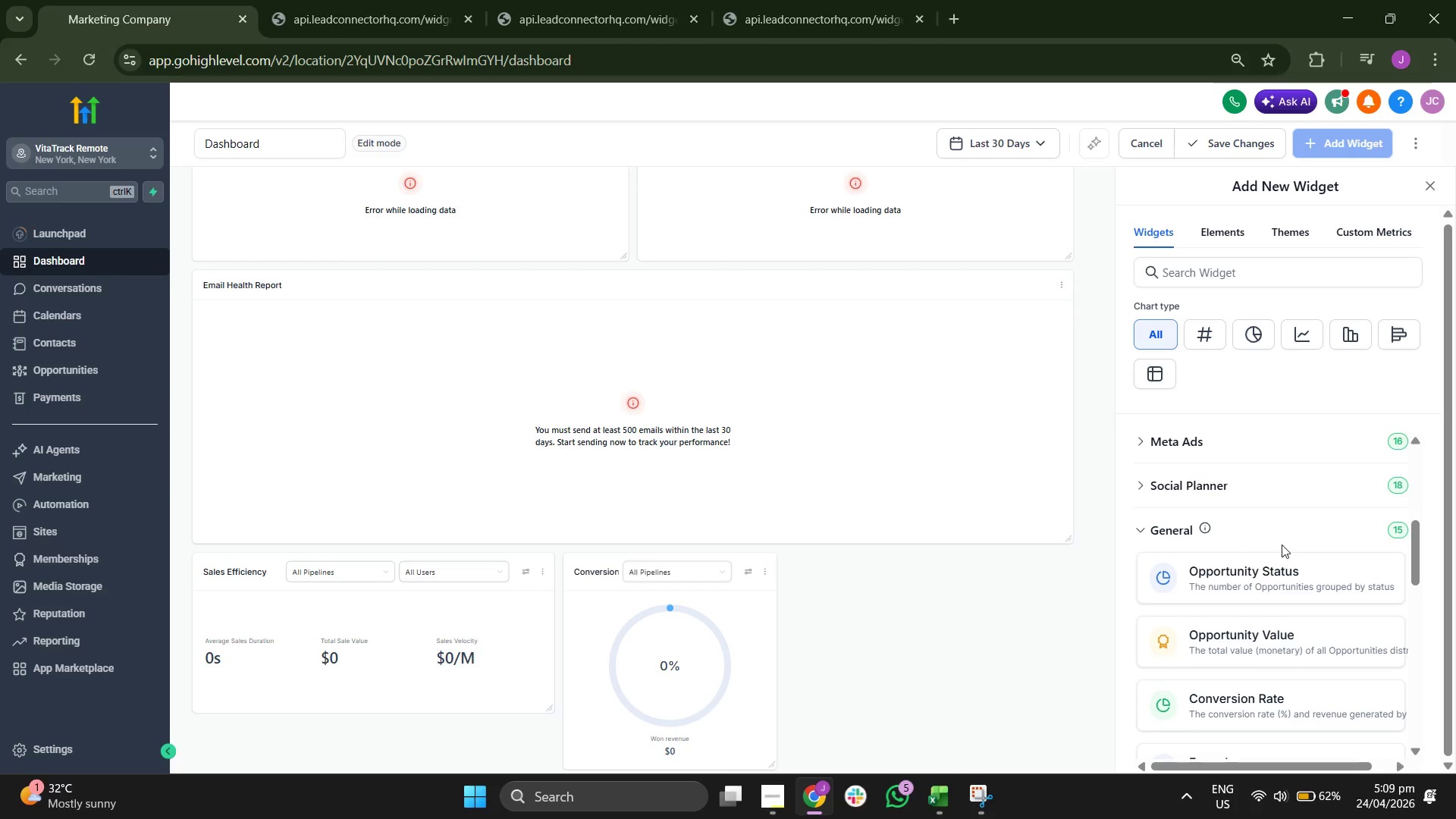 
scroll: coordinate [1282, 544], scroll_direction: none, amount: 0.0
 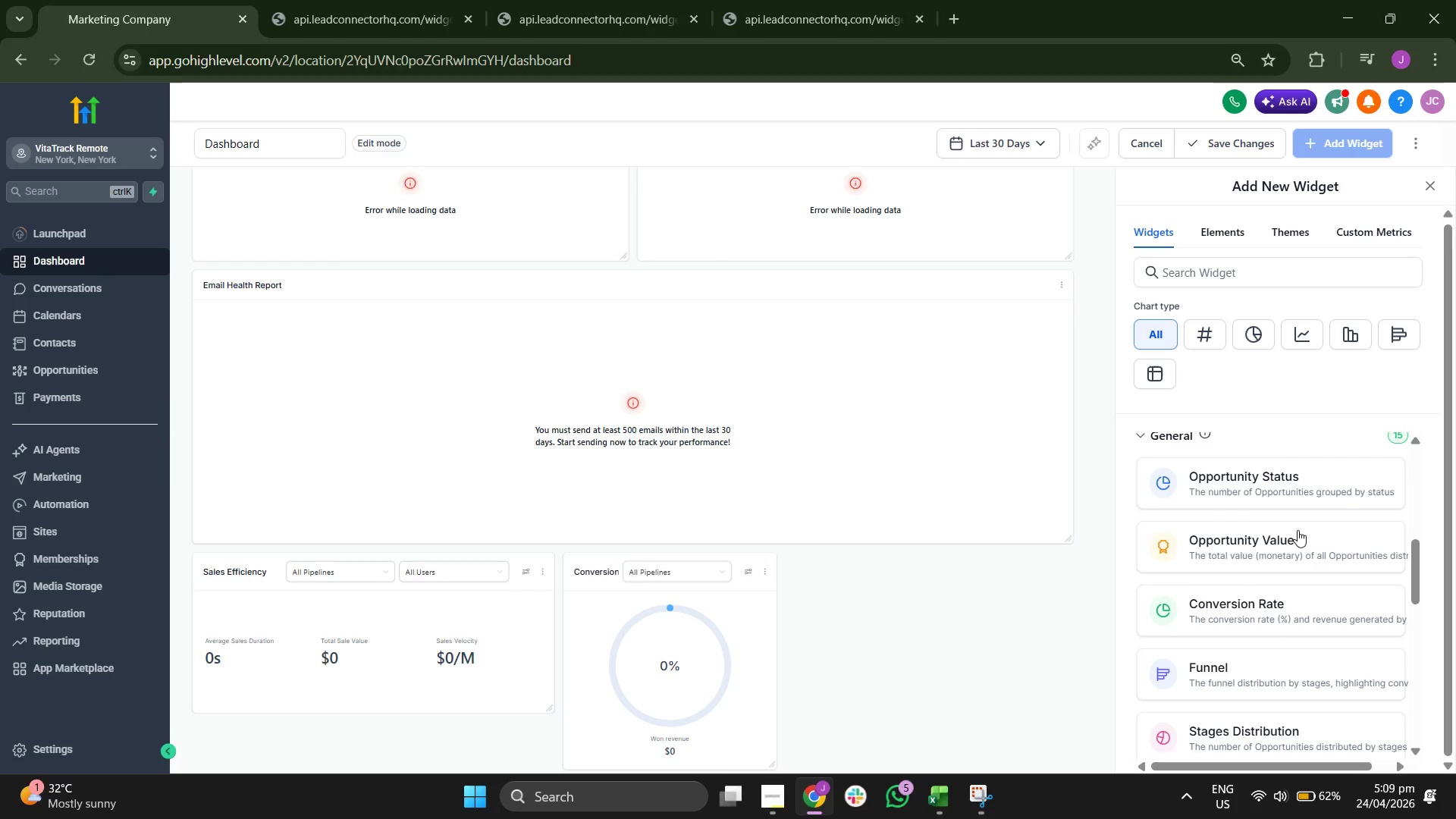 
scroll: coordinate [1299, 529], scroll_direction: down, amount: 2.0
 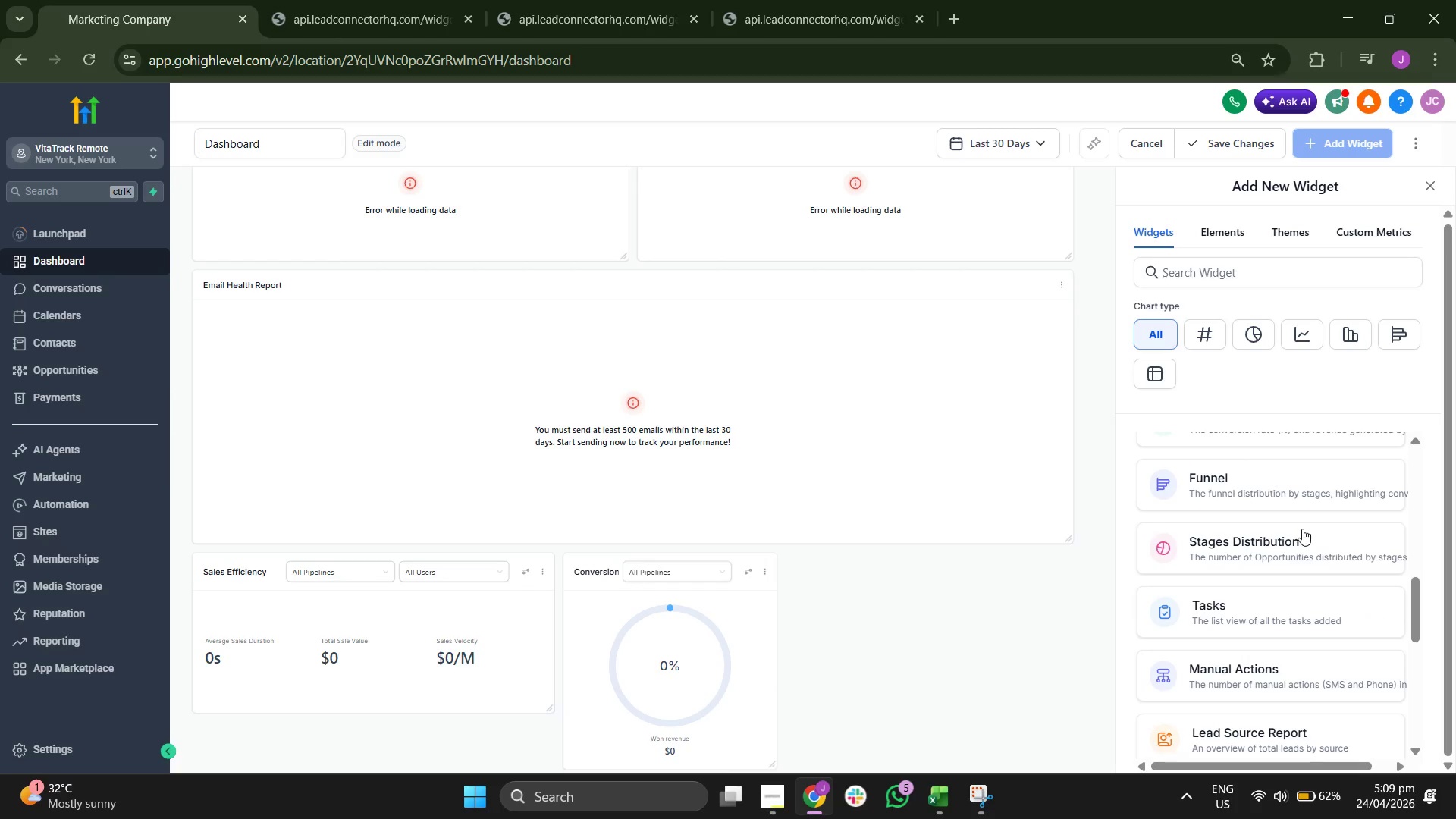 
scroll: coordinate [1302, 529], scroll_direction: up, amount: 1.0
 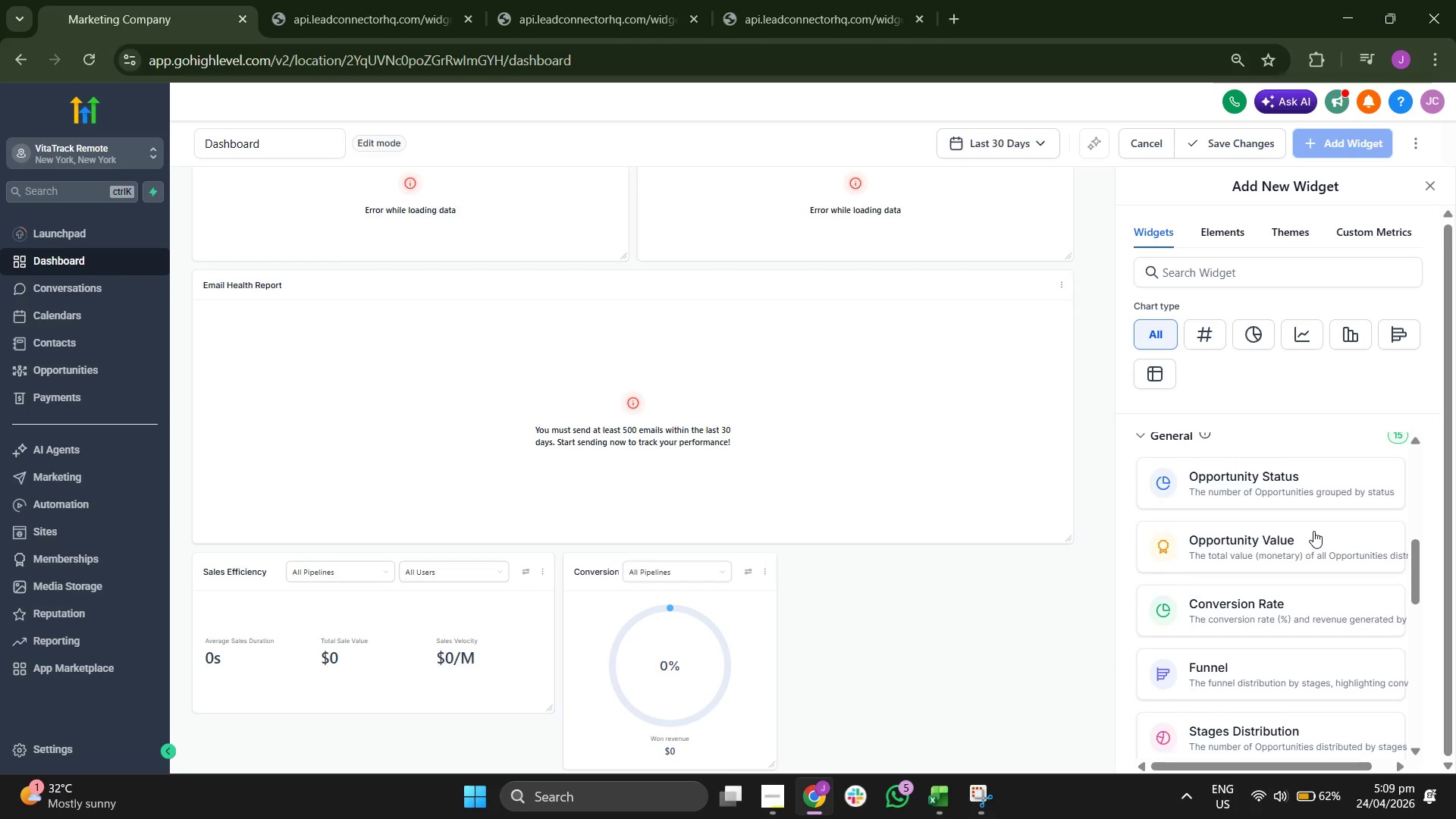 
left_click([1305, 547])
 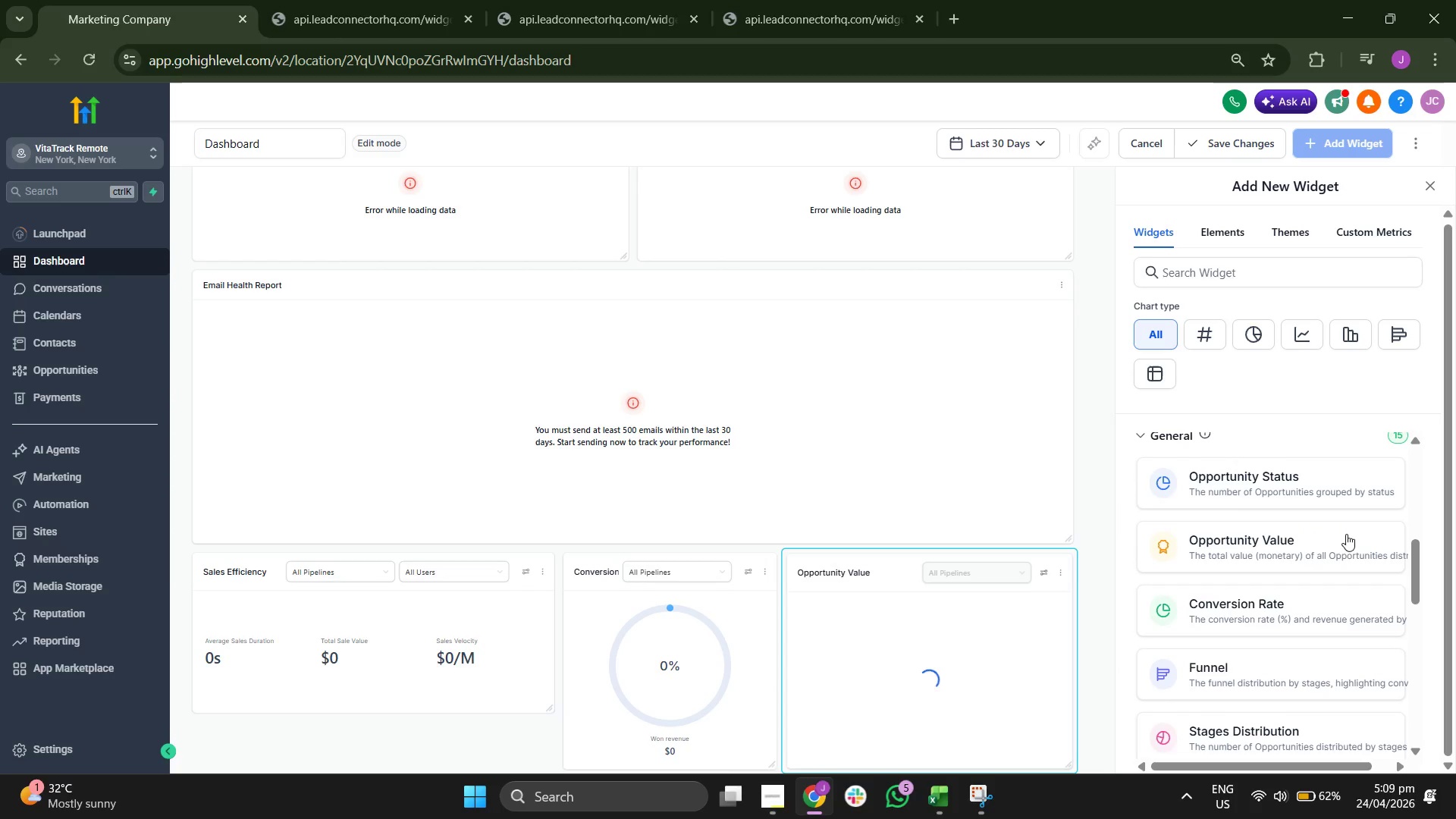 
scroll: coordinate [1368, 529], scroll_direction: none, amount: 0.0
 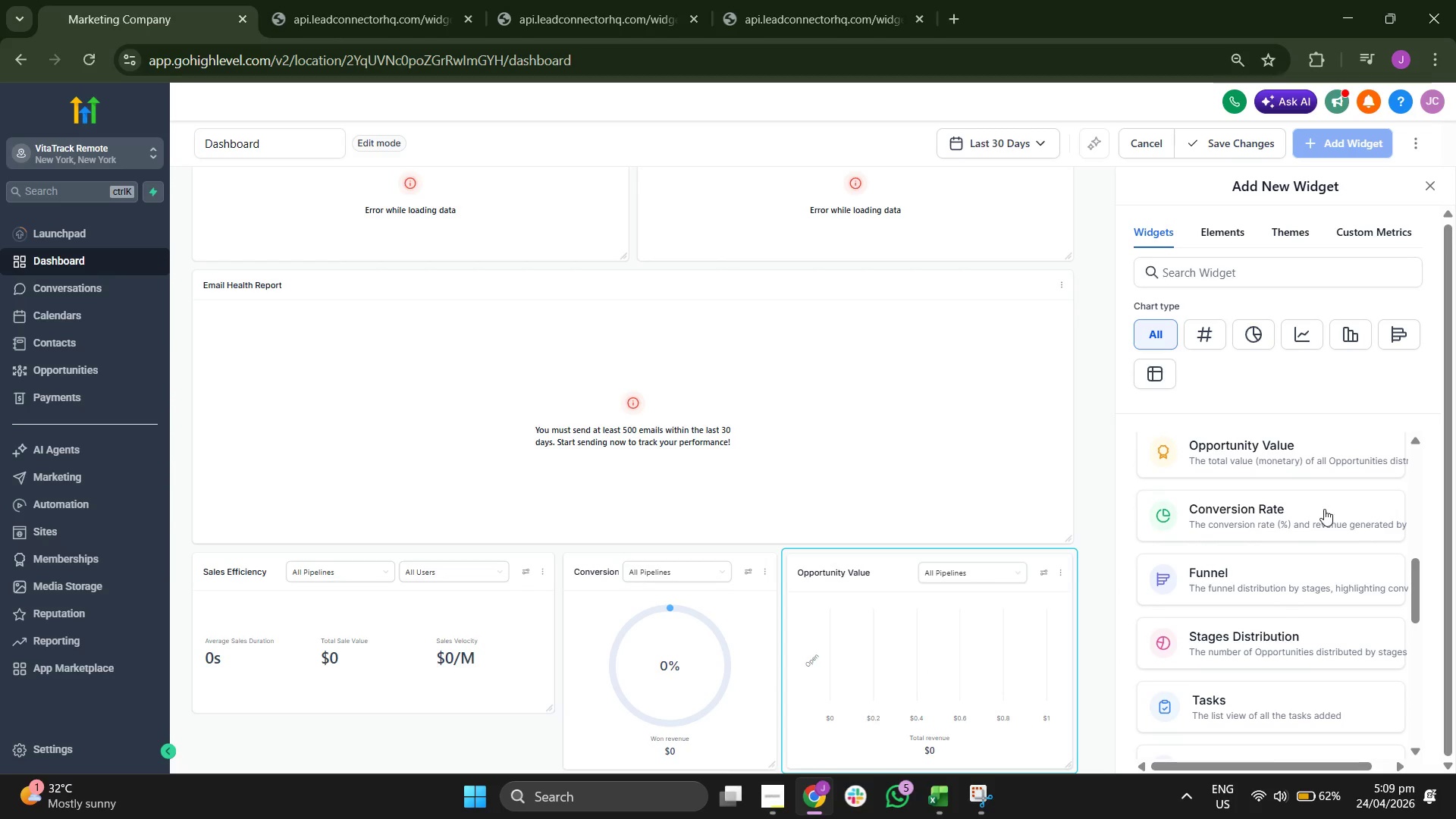 
scroll: coordinate [1249, 528], scroll_direction: down, amount: 28.0
 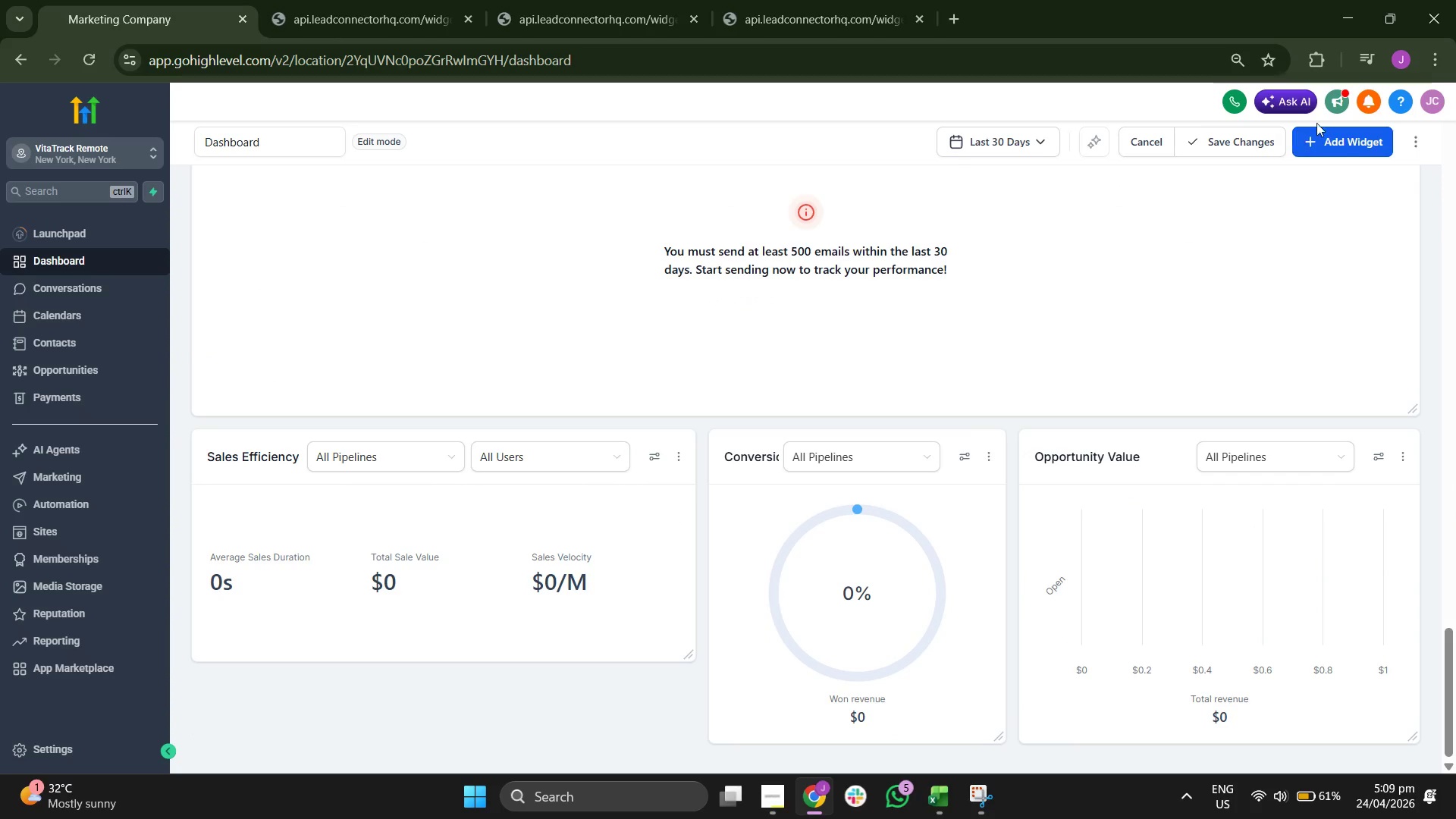 
left_click([1341, 144])
 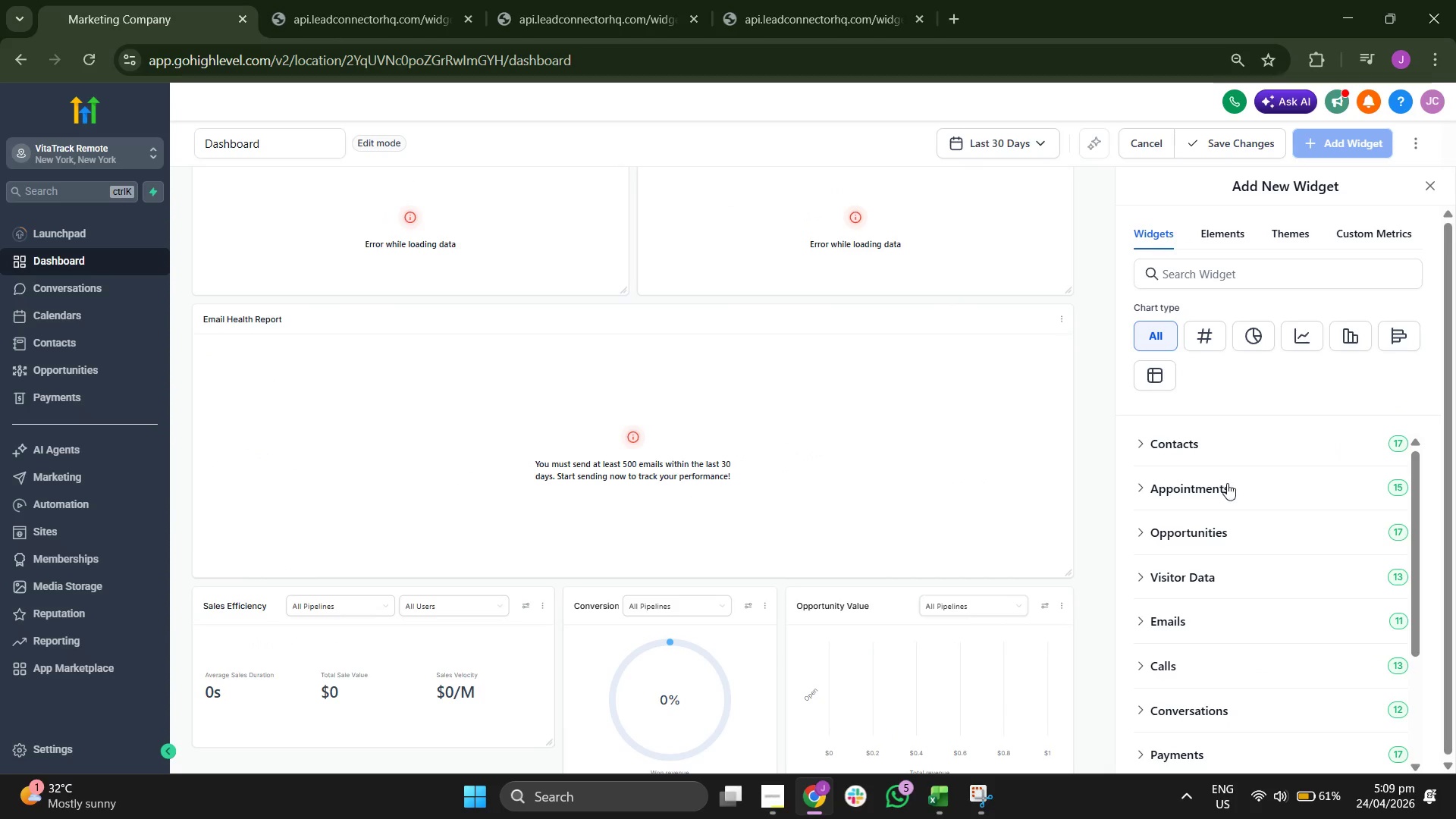 
scroll: coordinate [836, 445], scroll_direction: down, amount: 7.0
 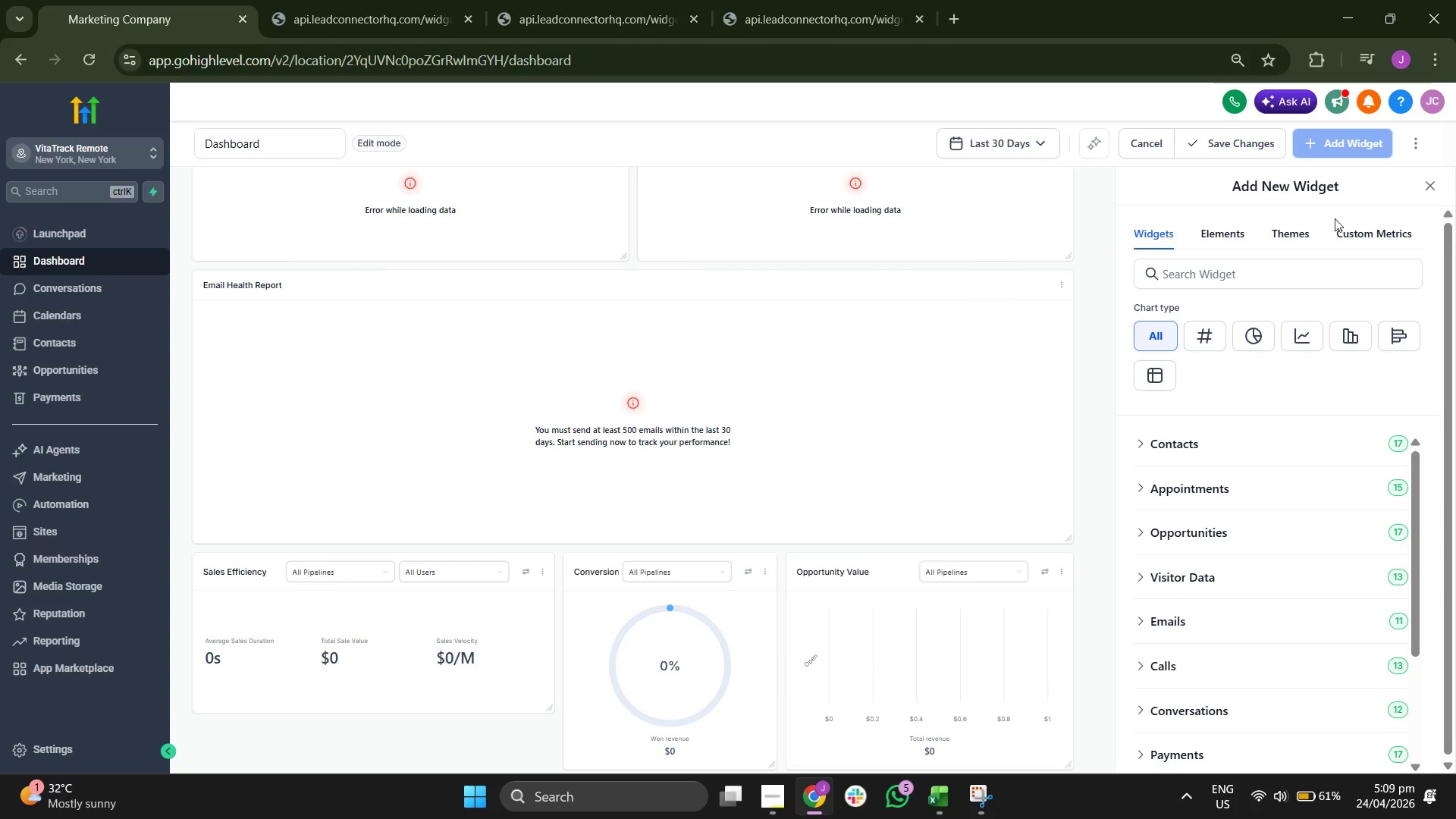 
left_click([1436, 182])
 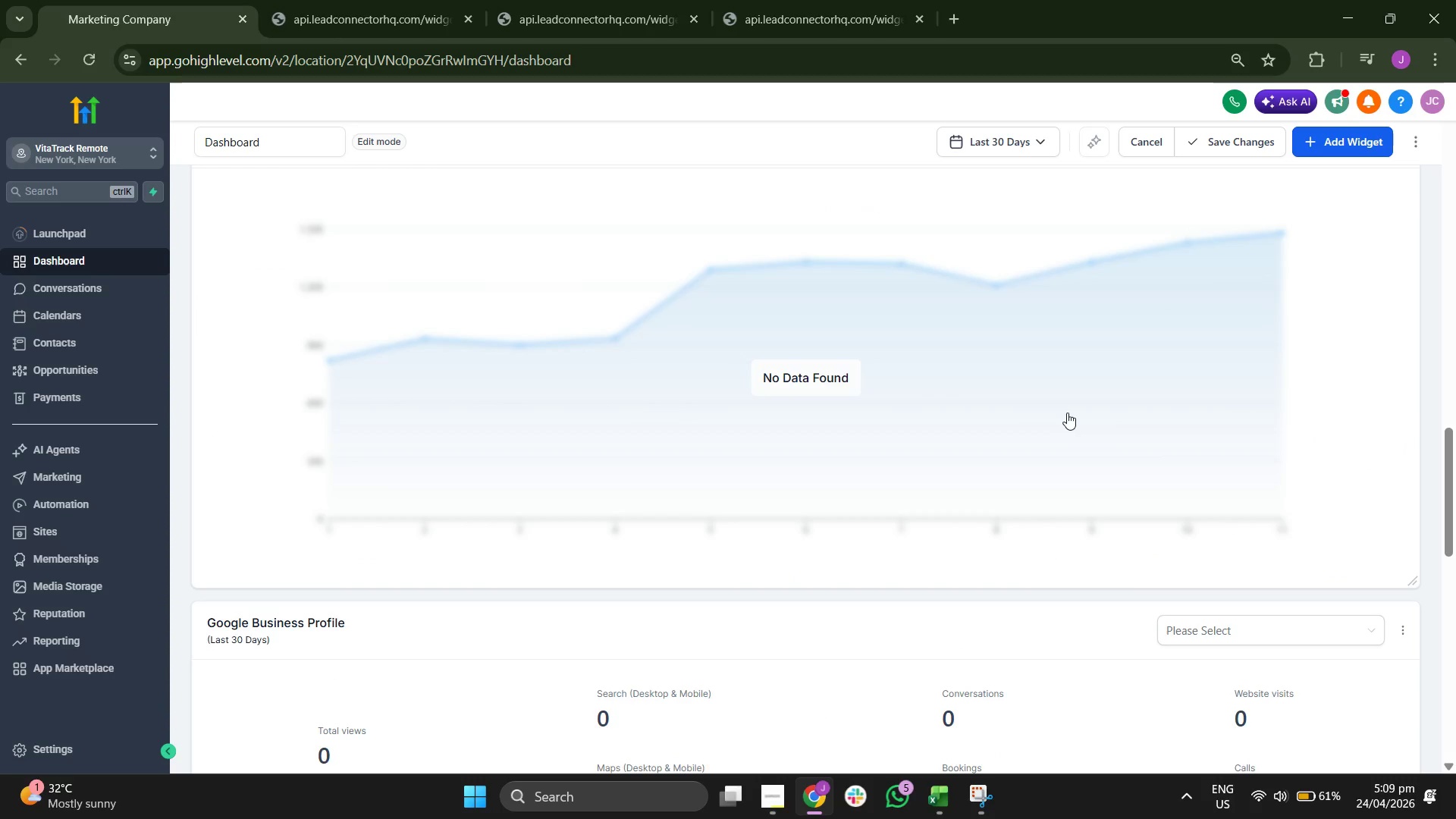 
scroll: coordinate [1068, 421], scroll_direction: down, amount: 18.0
 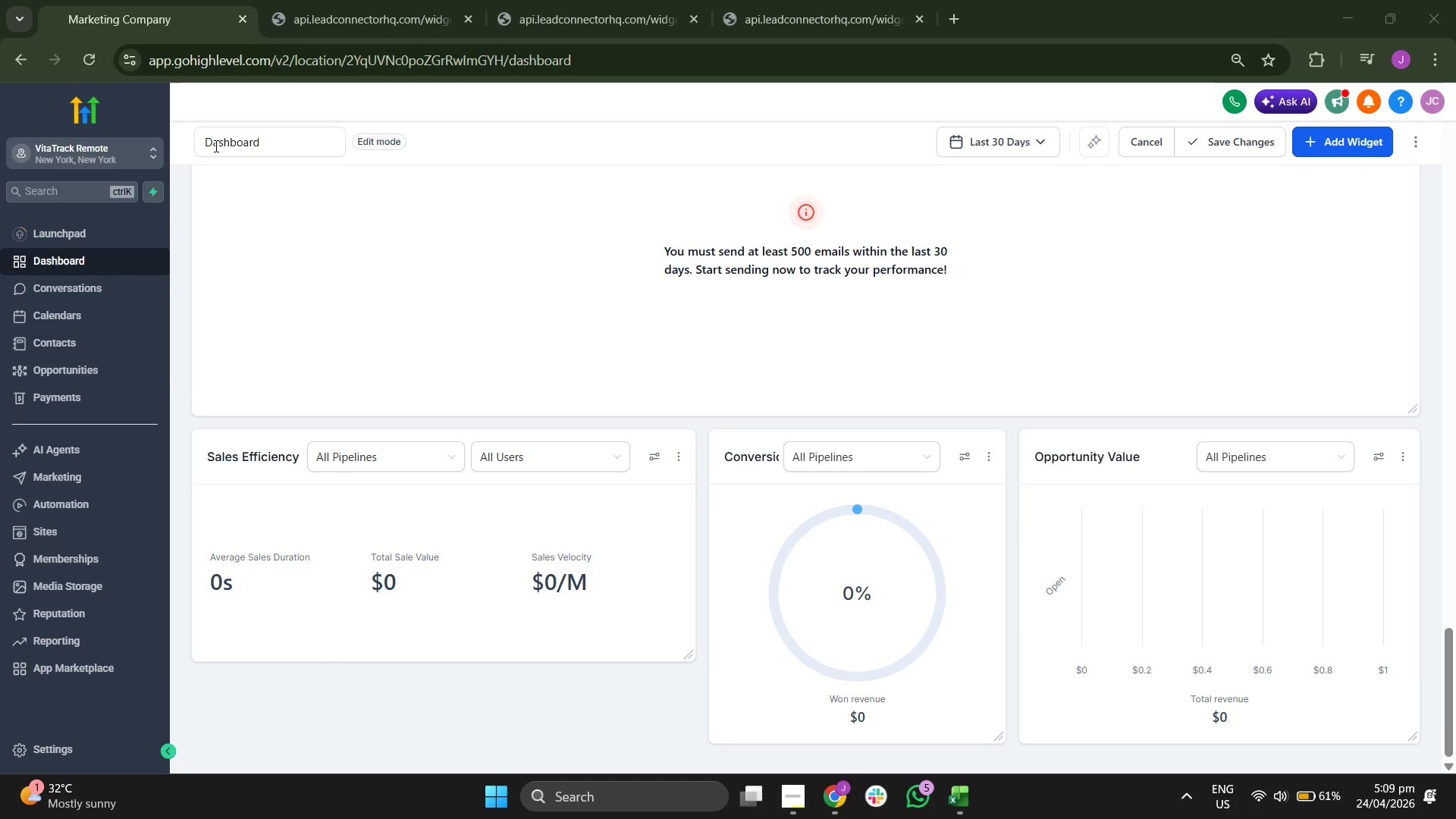 
left_click_drag(start_coordinate=[170, 123], to_coordinate=[1455, 775])
 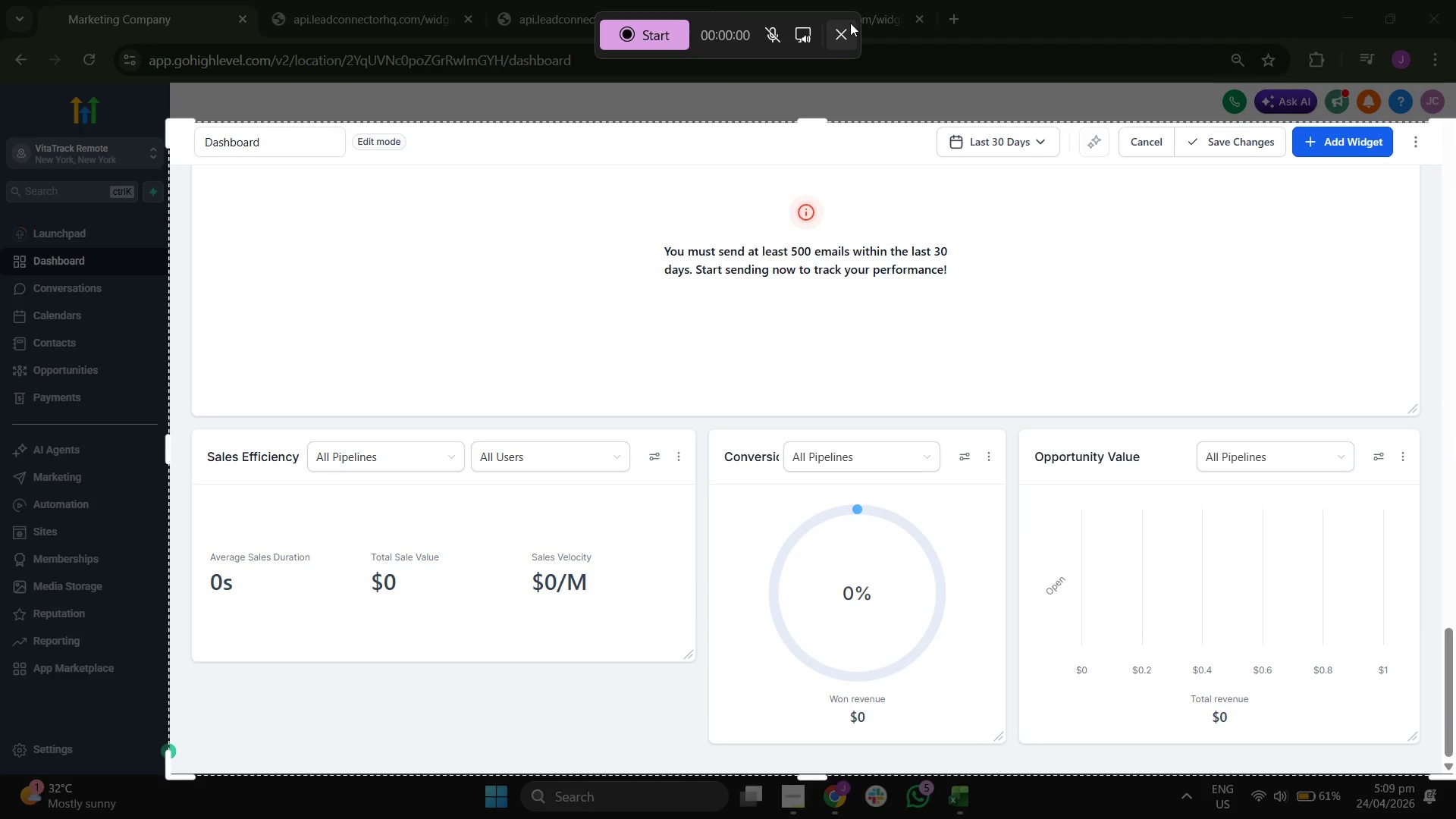 
left_click([836, 39])
 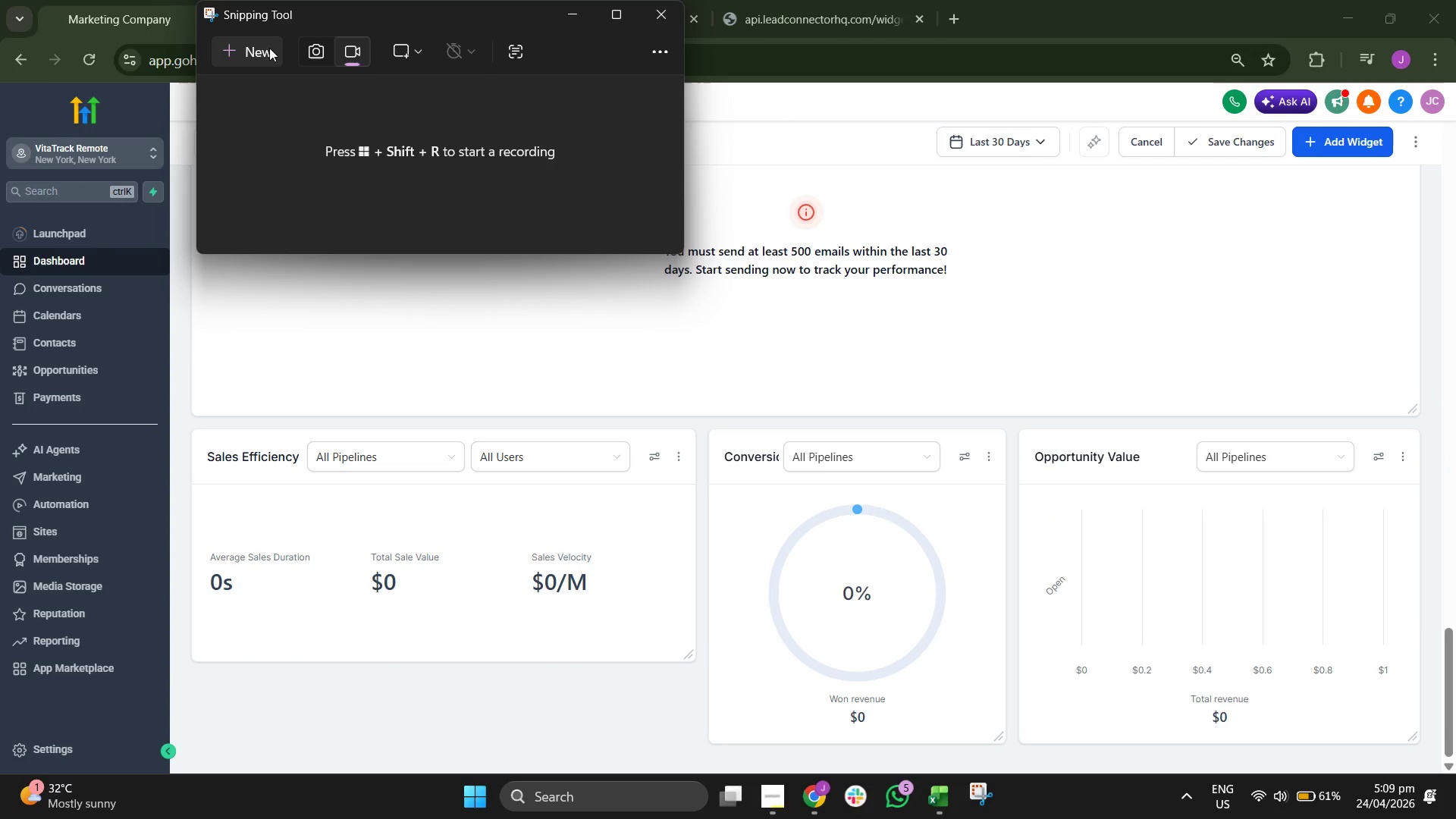 
left_click([333, 55])
 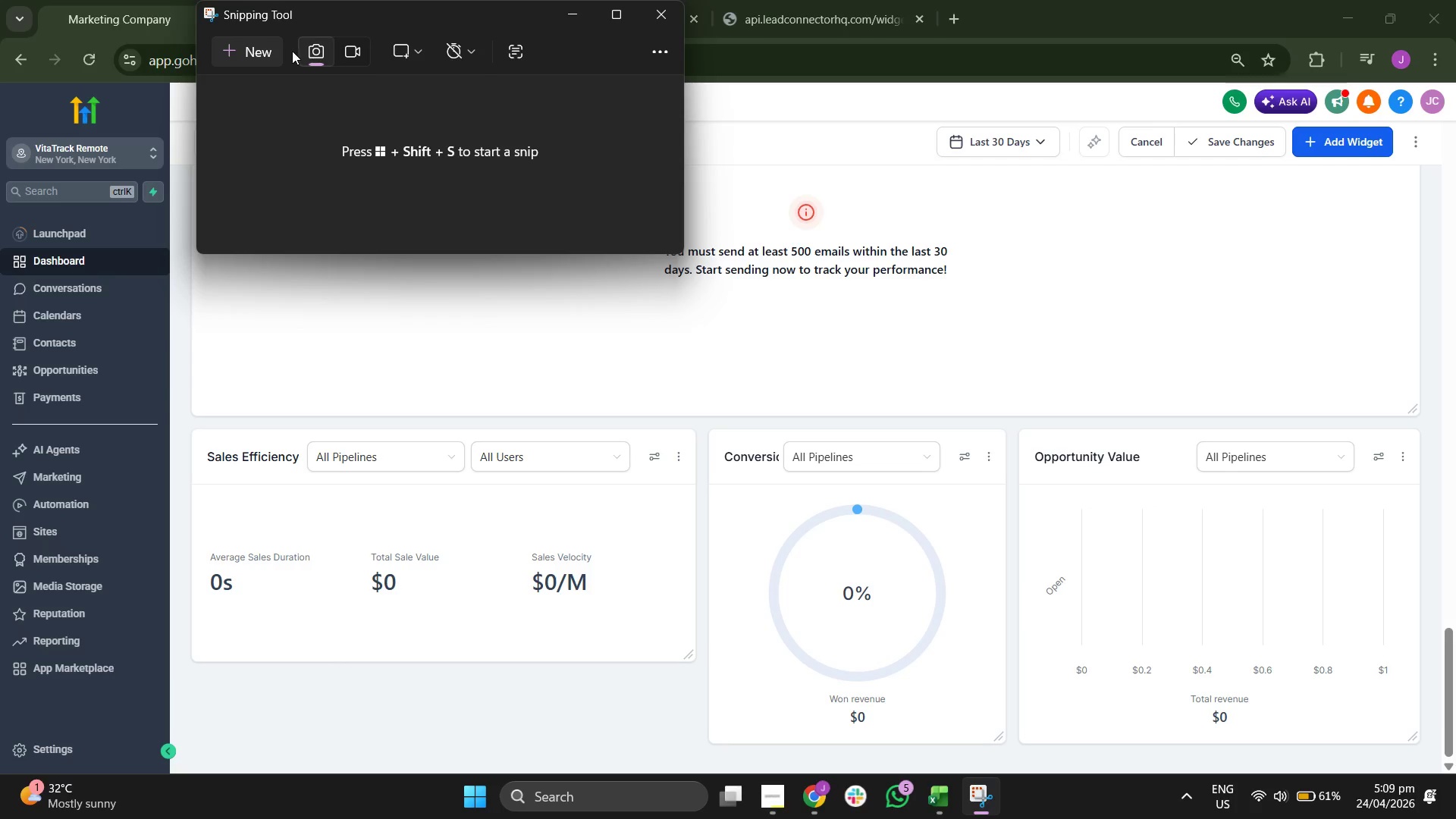 
left_click([262, 52])
 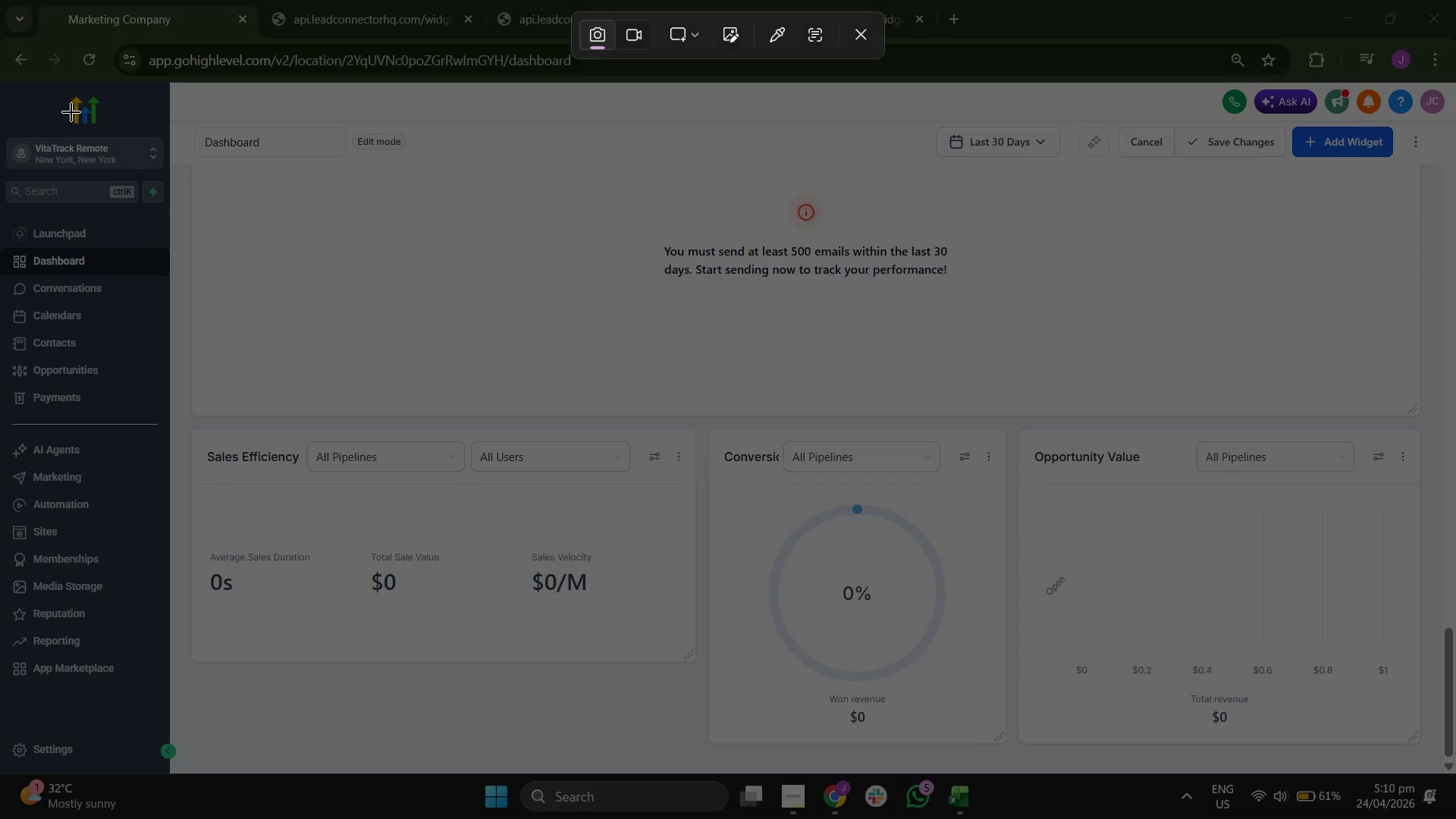 
left_click_drag(start_coordinate=[7, 88], to_coordinate=[1455, 767])
 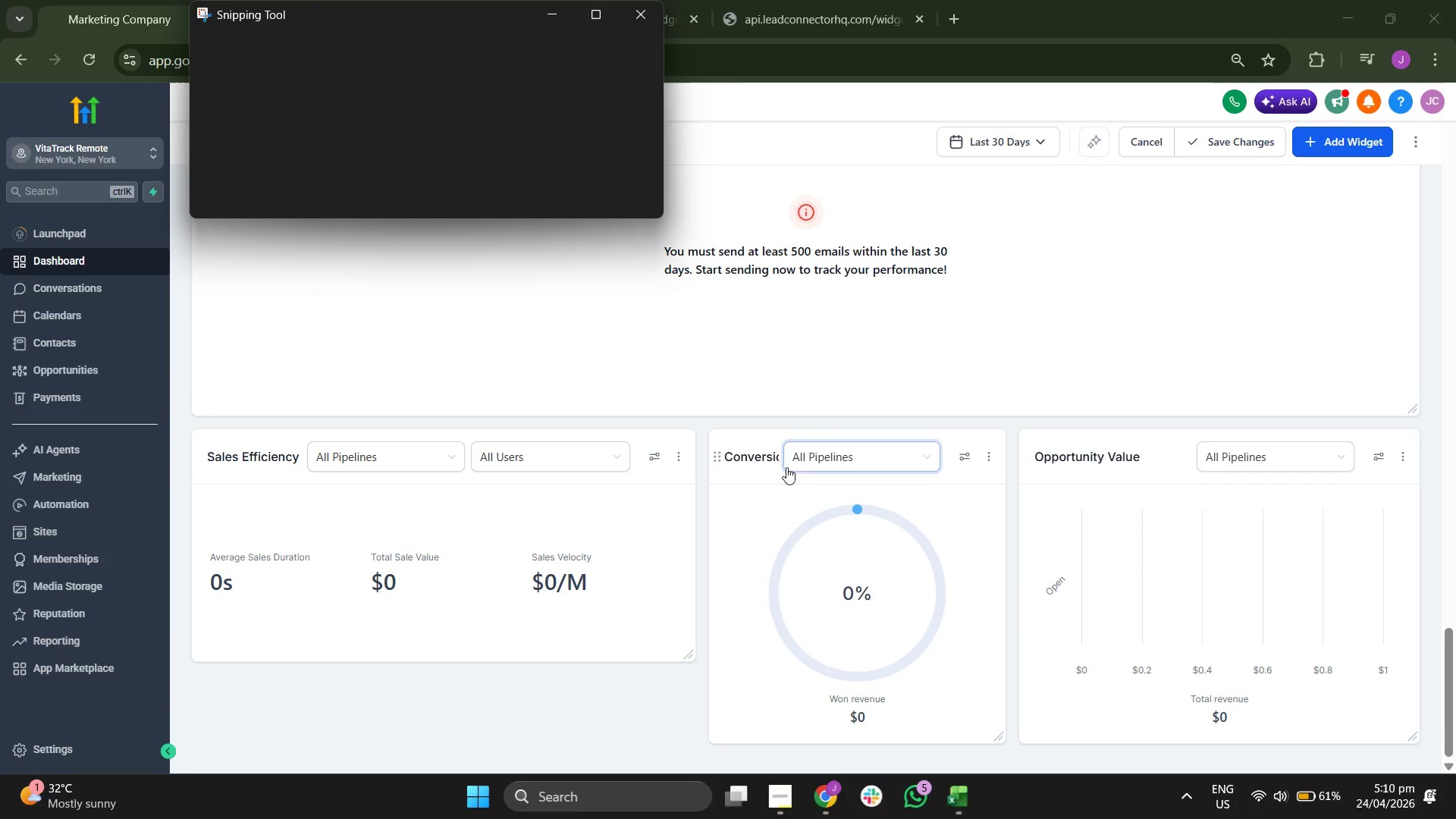 
left_click([726, 537])
 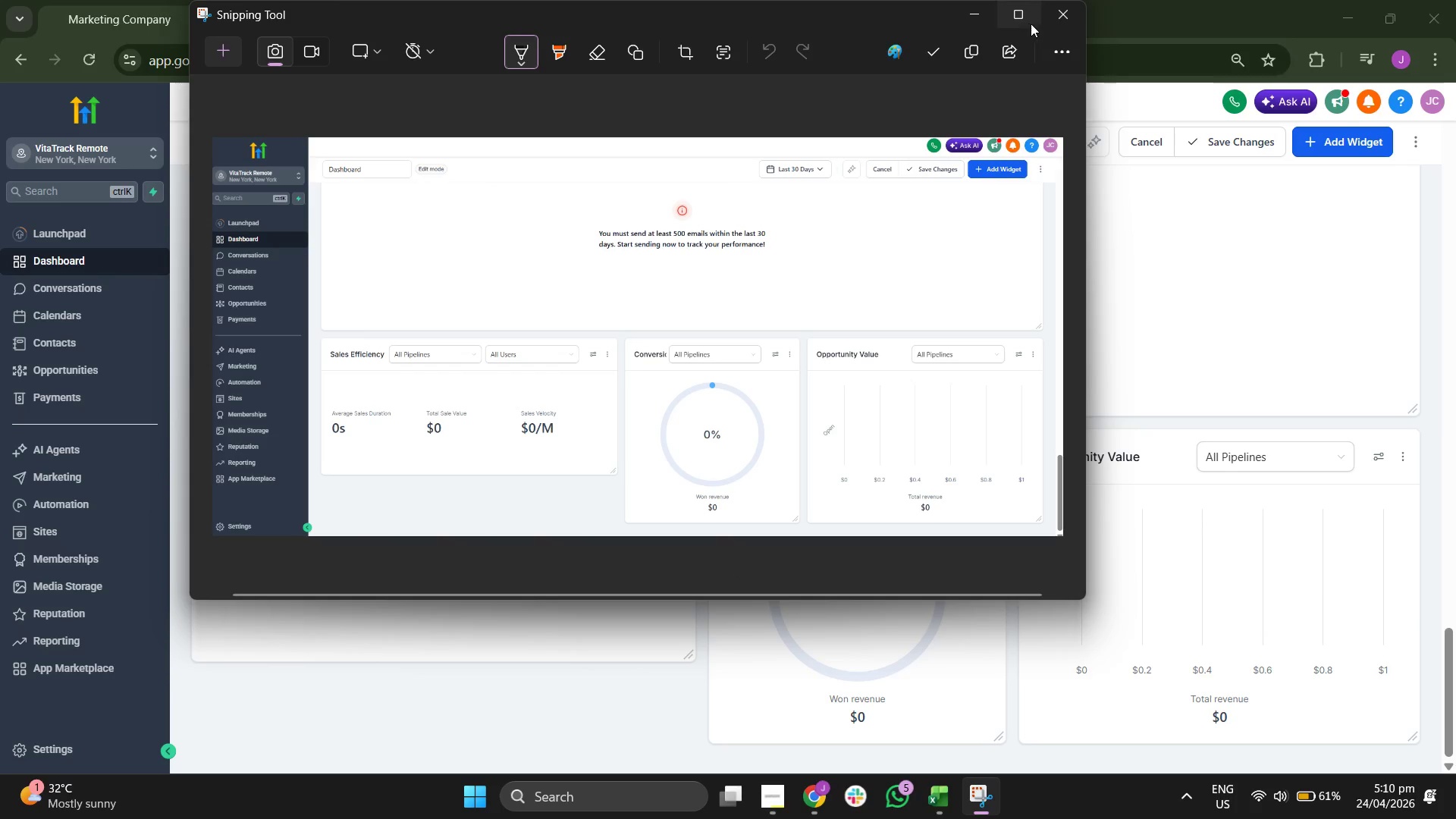 
left_click([962, 11])
 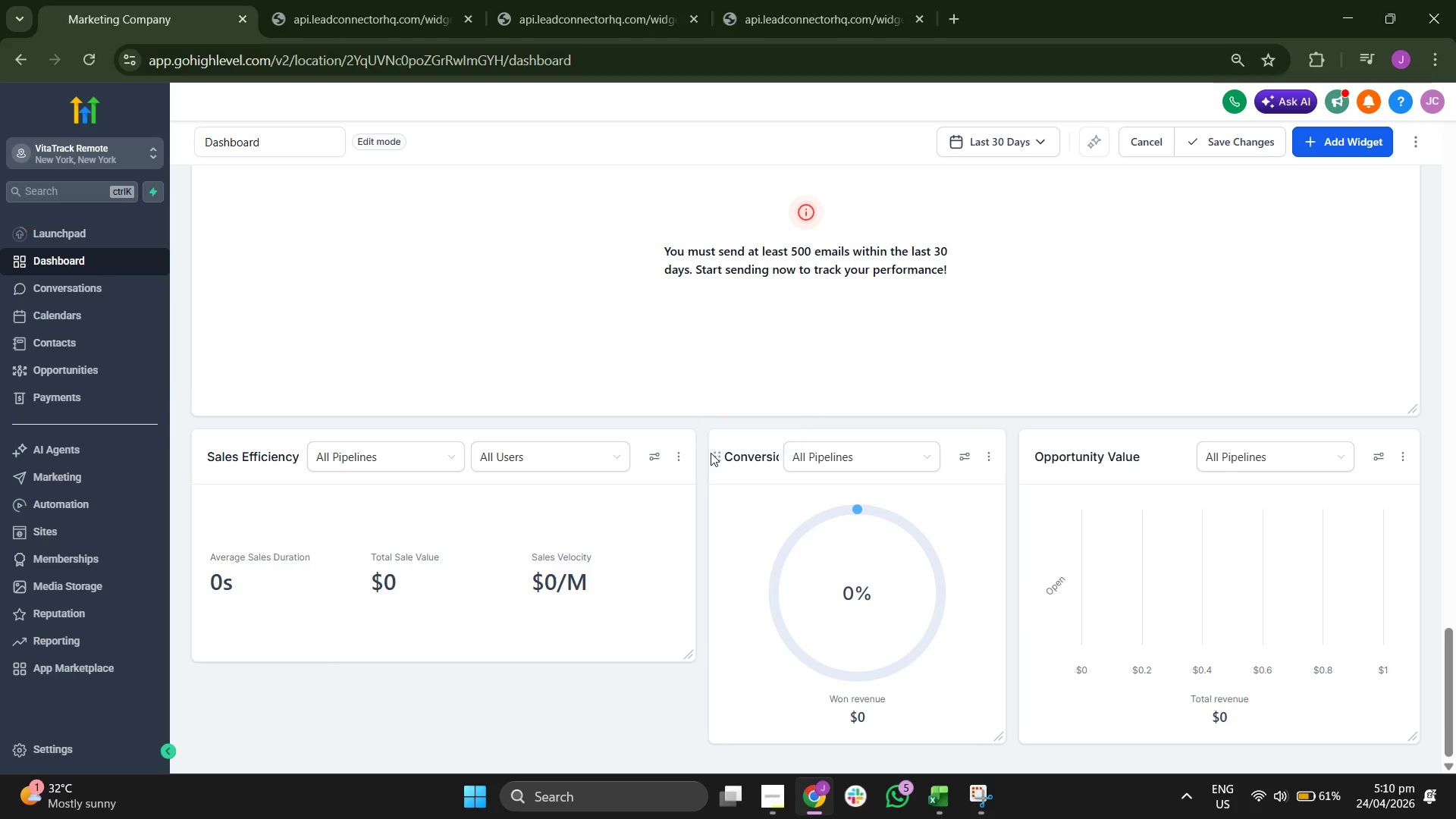 
left_click([717, 457])
 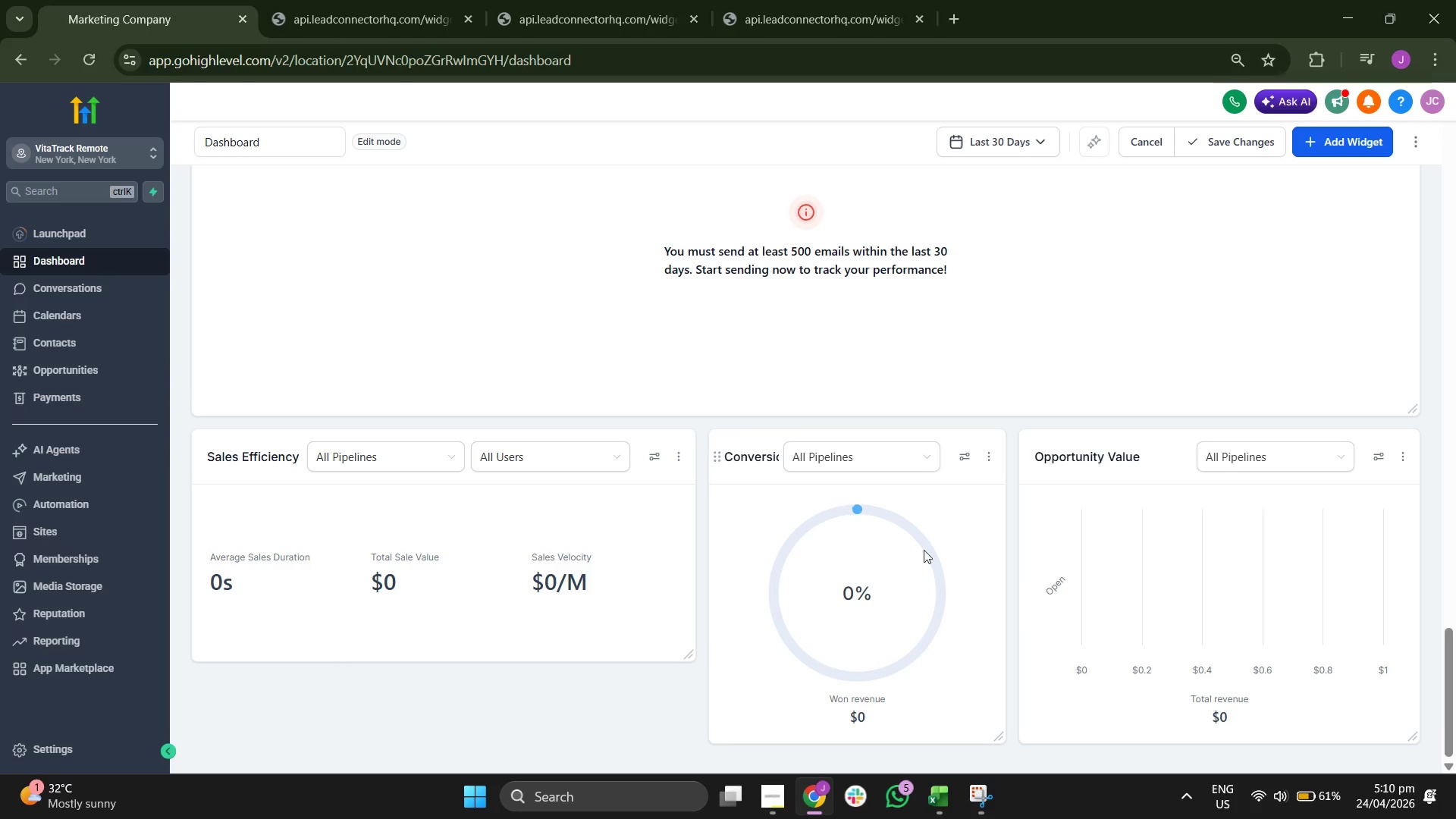 
scroll: coordinate [1072, 507], scroll_direction: down, amount: 3.0
 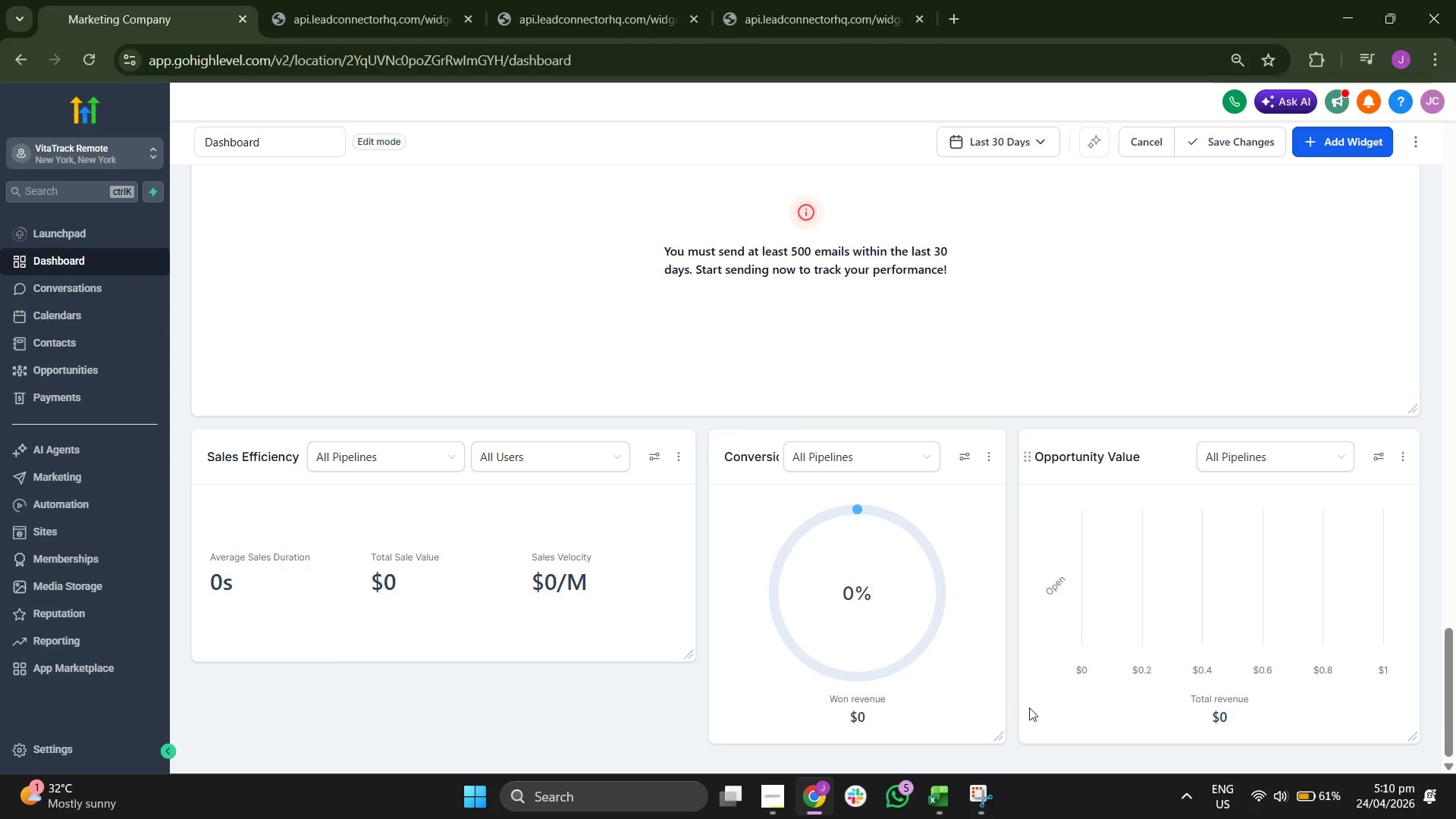 
scroll: coordinate [943, 305], scroll_direction: up, amount: 29.0
 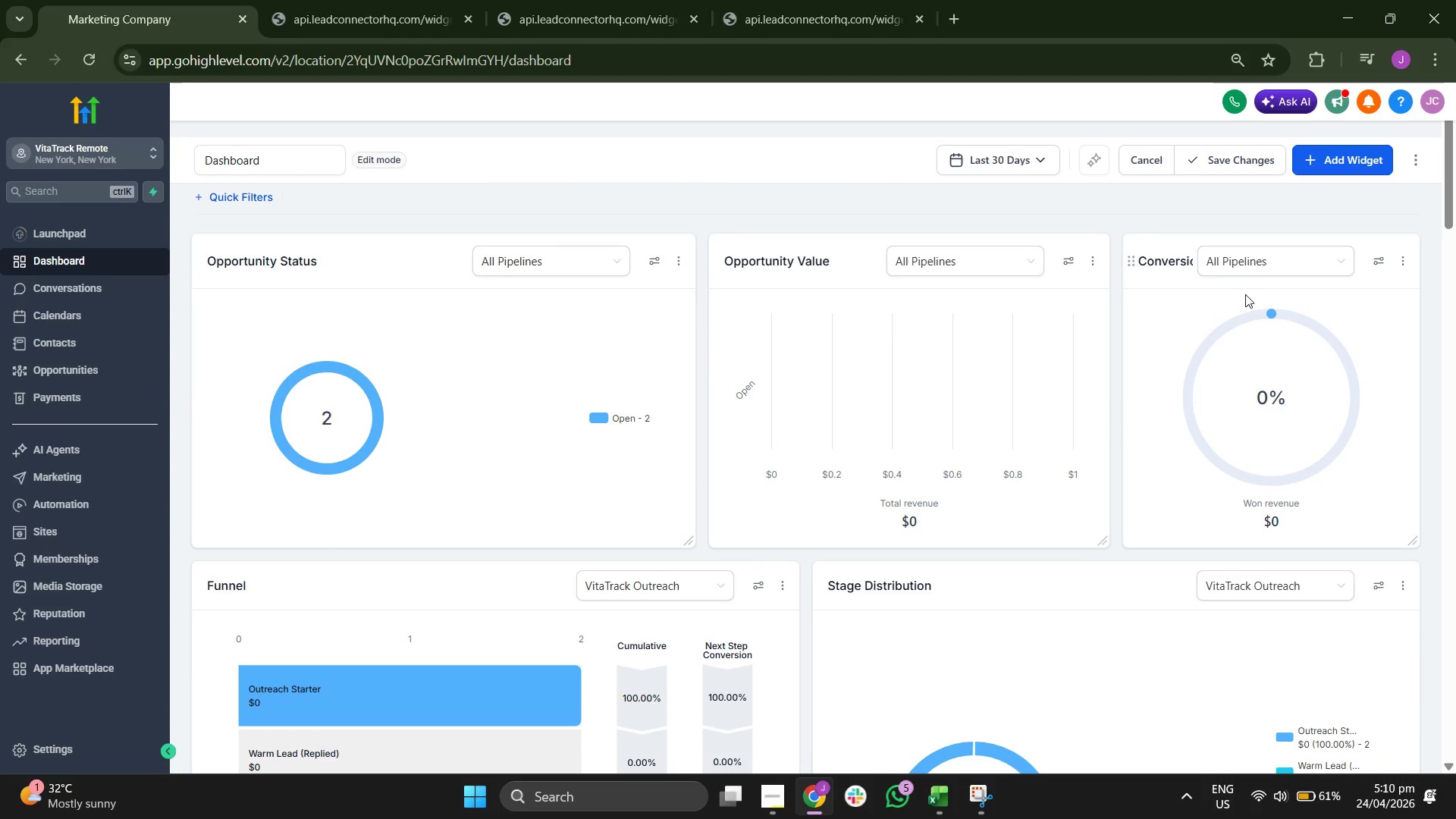 
scroll: coordinate [1245, 294], scroll_direction: none, amount: 0.0
 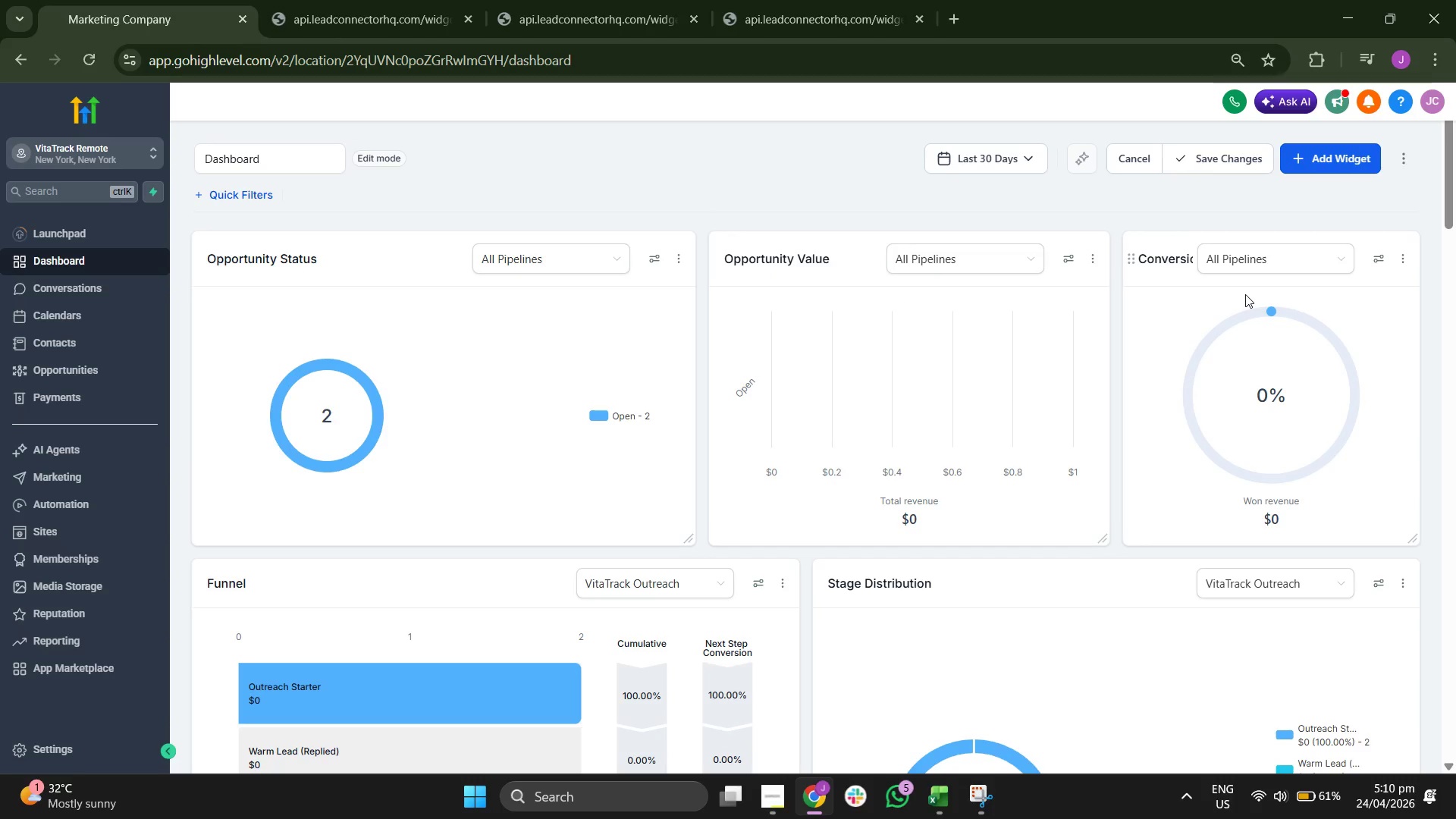 
scroll: coordinate [1245, 294], scroll_direction: down, amount: 1.0
 